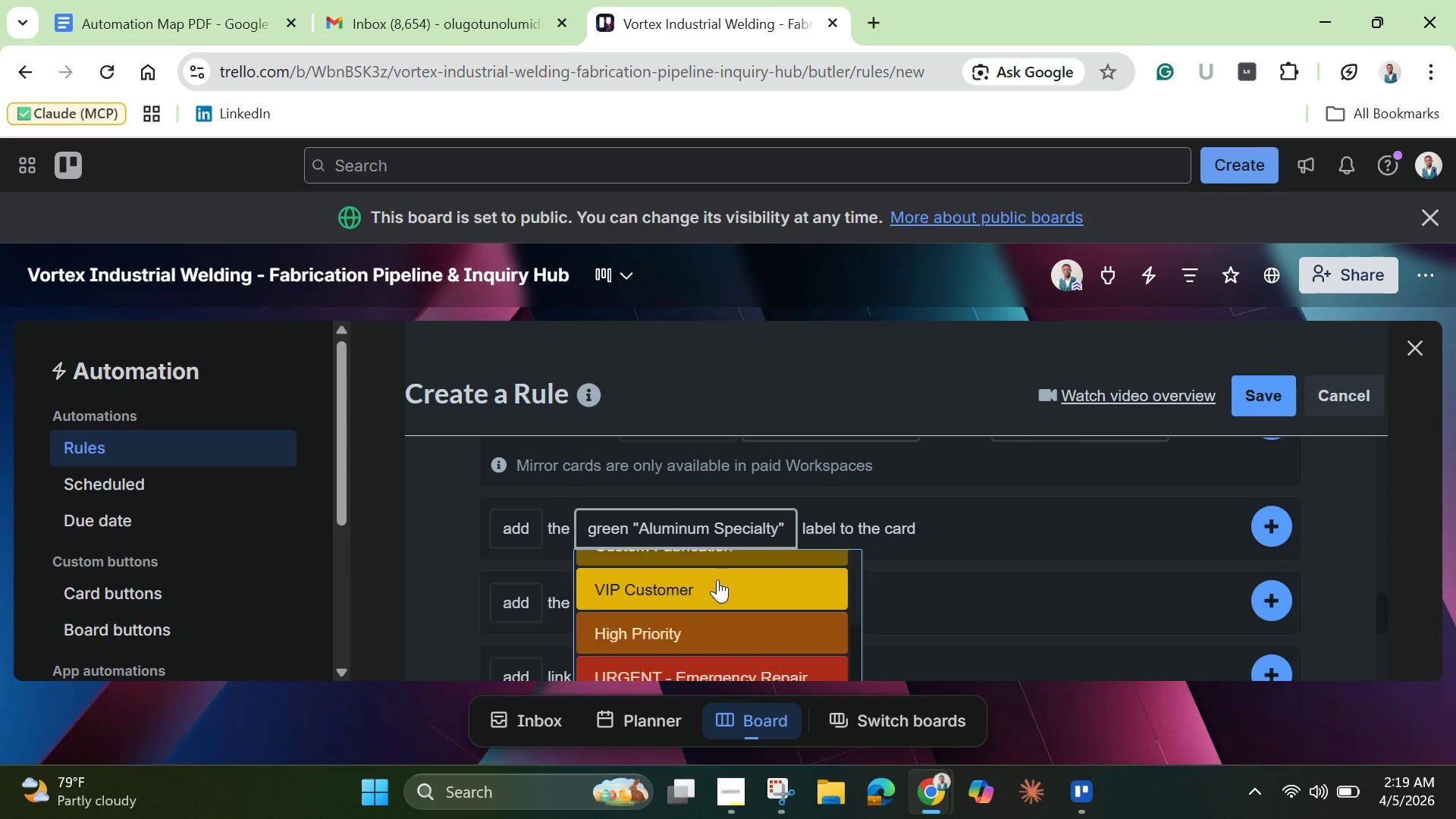 
scroll: coordinate [717, 586], scroll_direction: down, amount: 2.0
 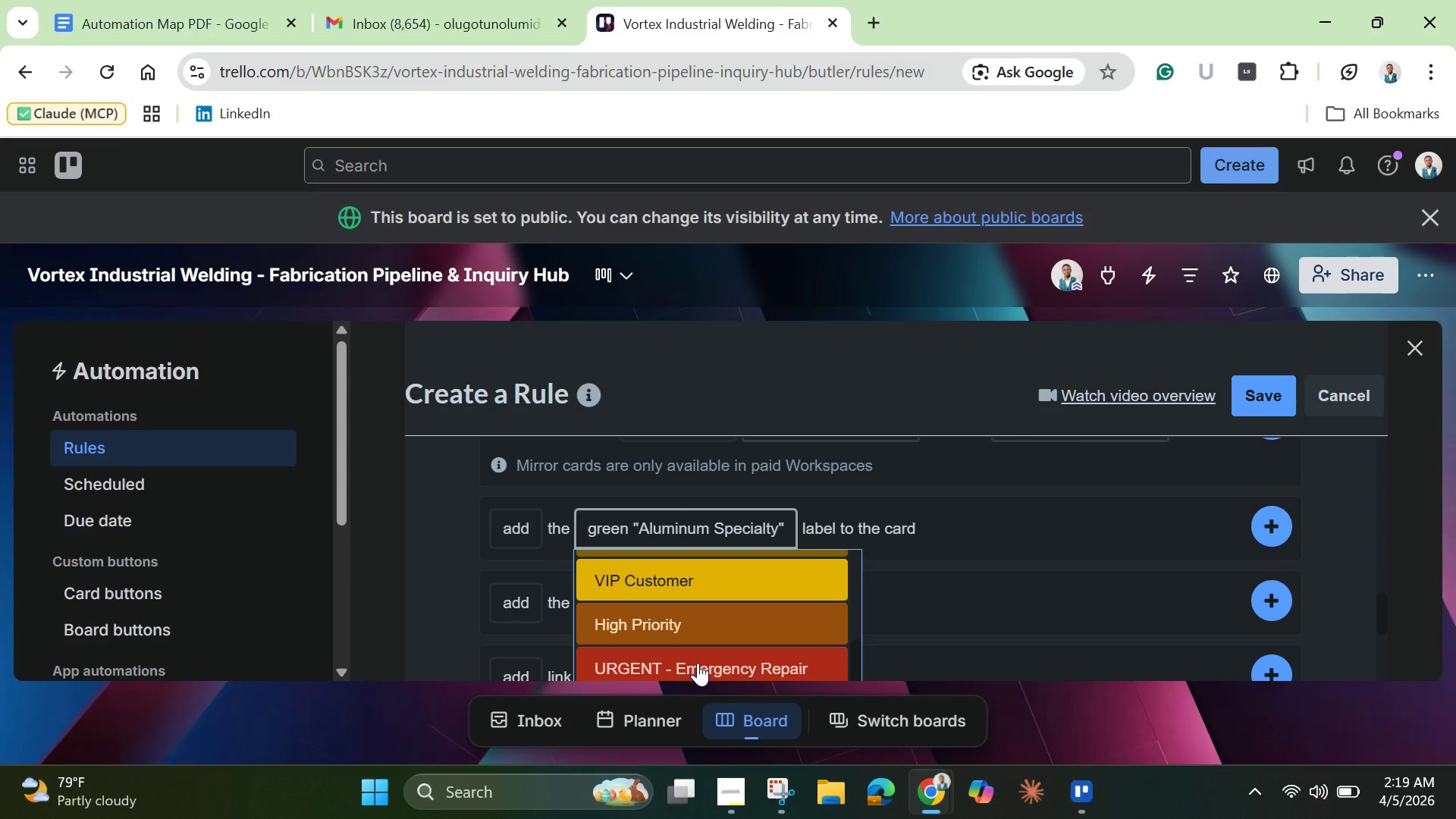 
left_click([698, 663])
 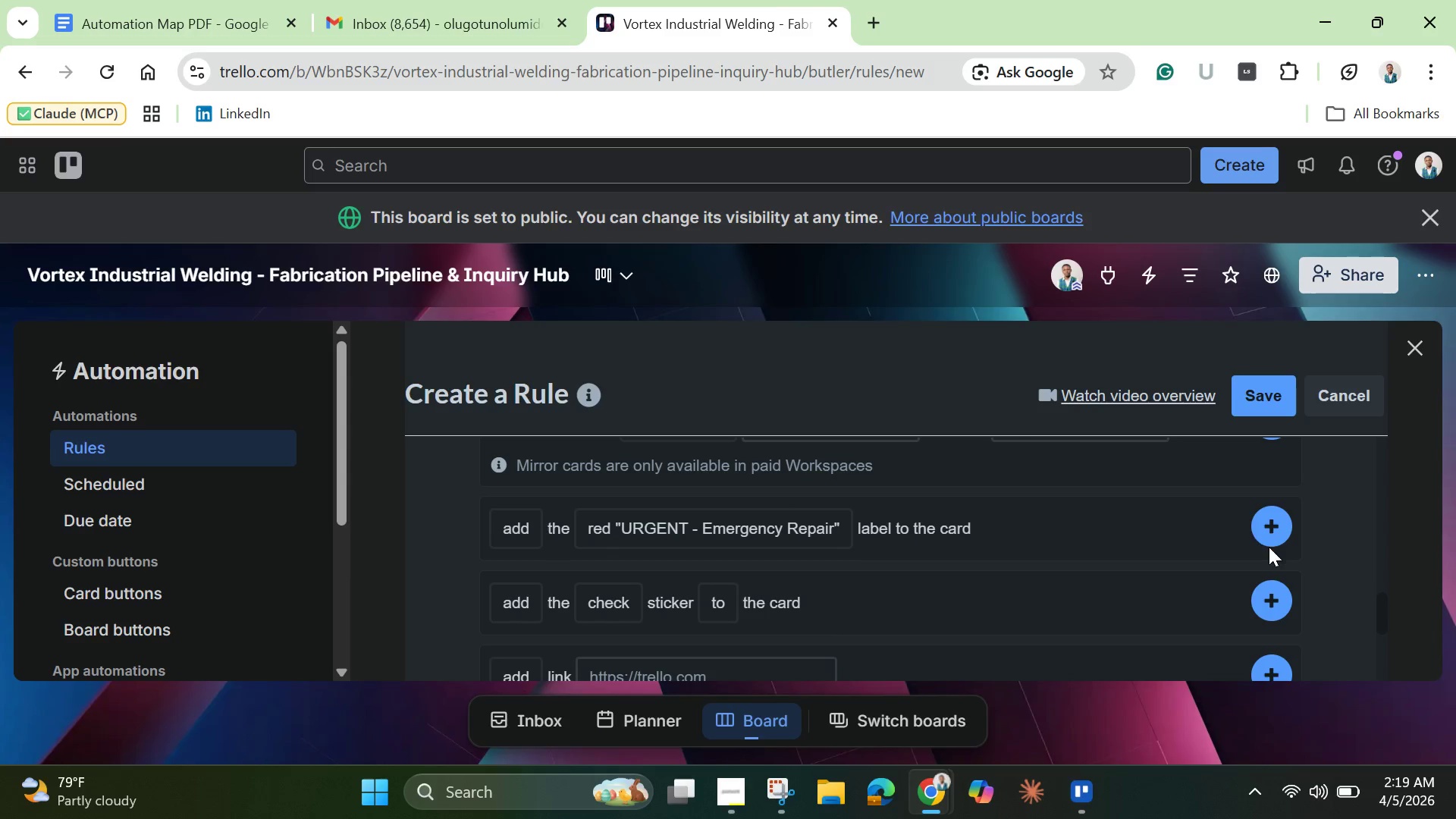 
left_click([1272, 520])
 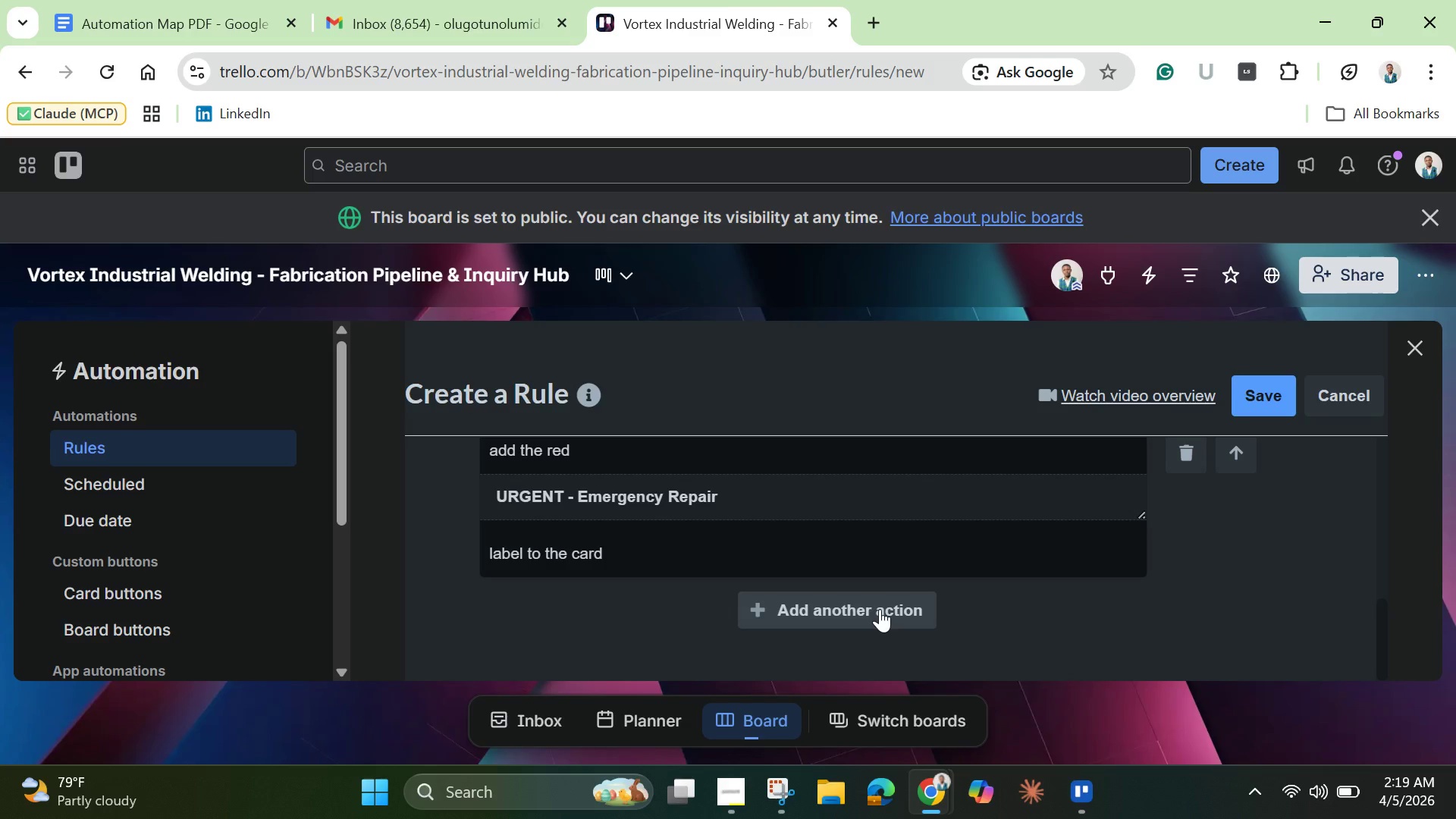 
left_click([880, 609])
 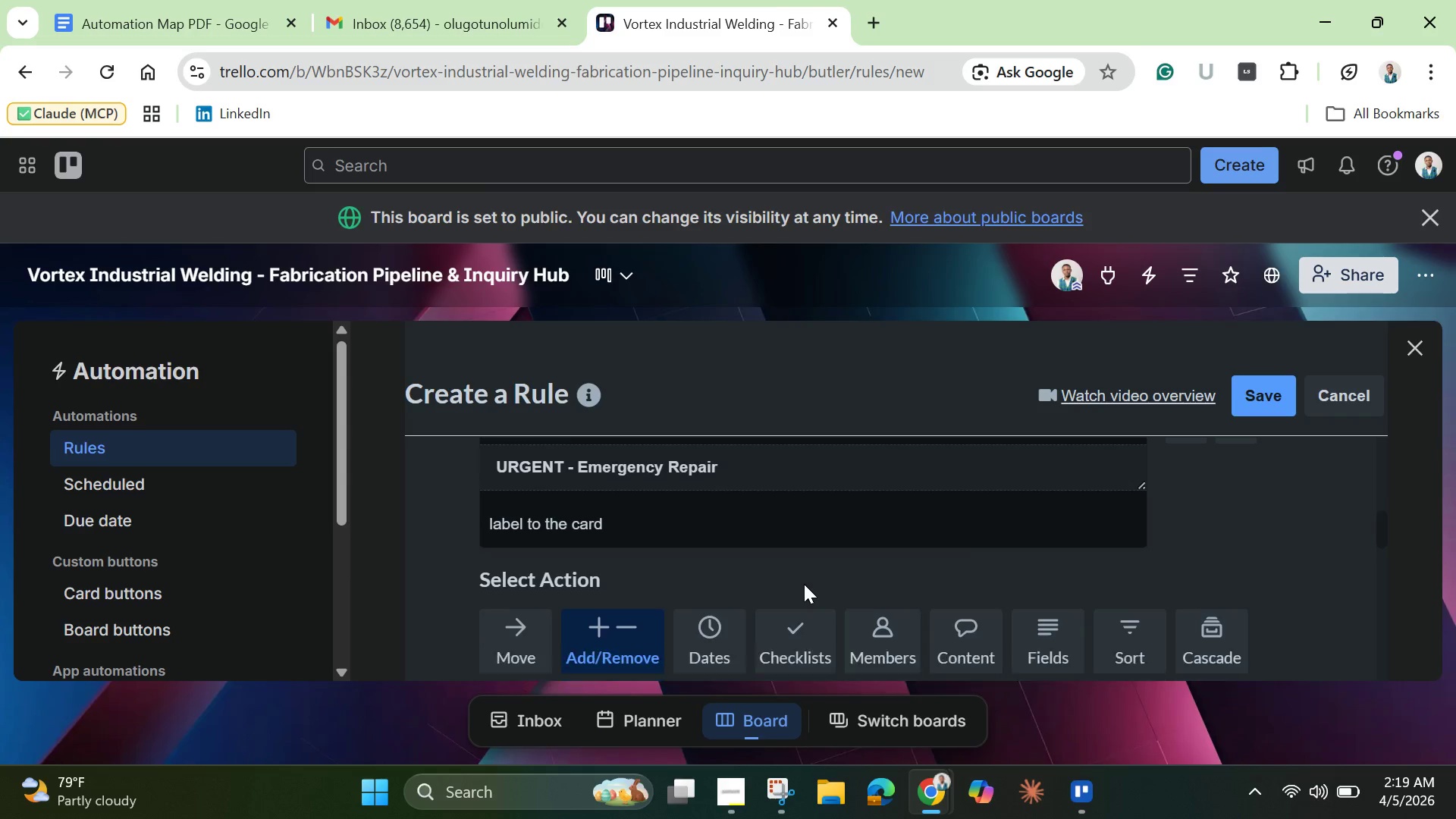 
scroll: coordinate [804, 584], scroll_direction: down, amount: 1.0
 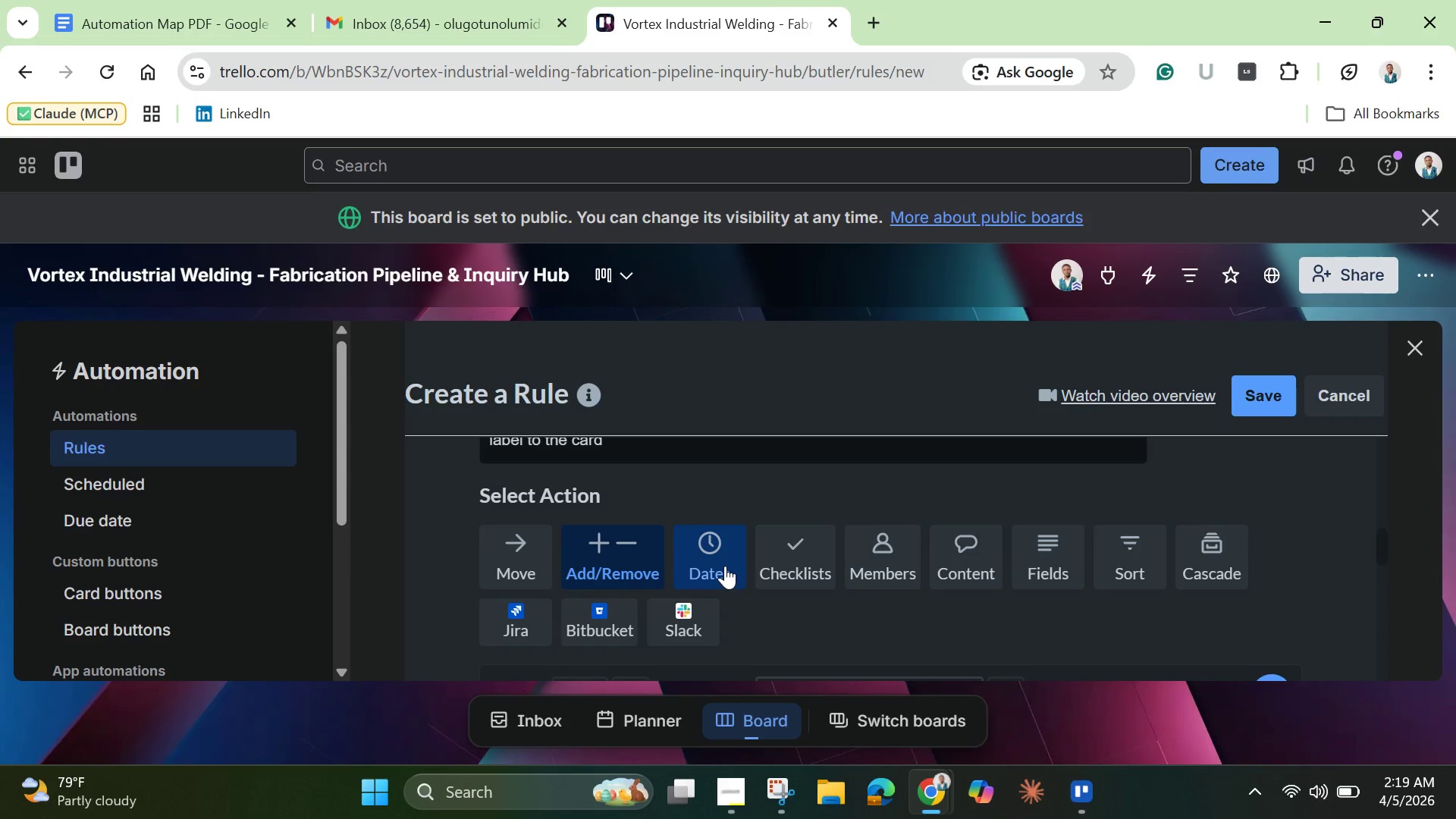 
left_click([725, 566])
 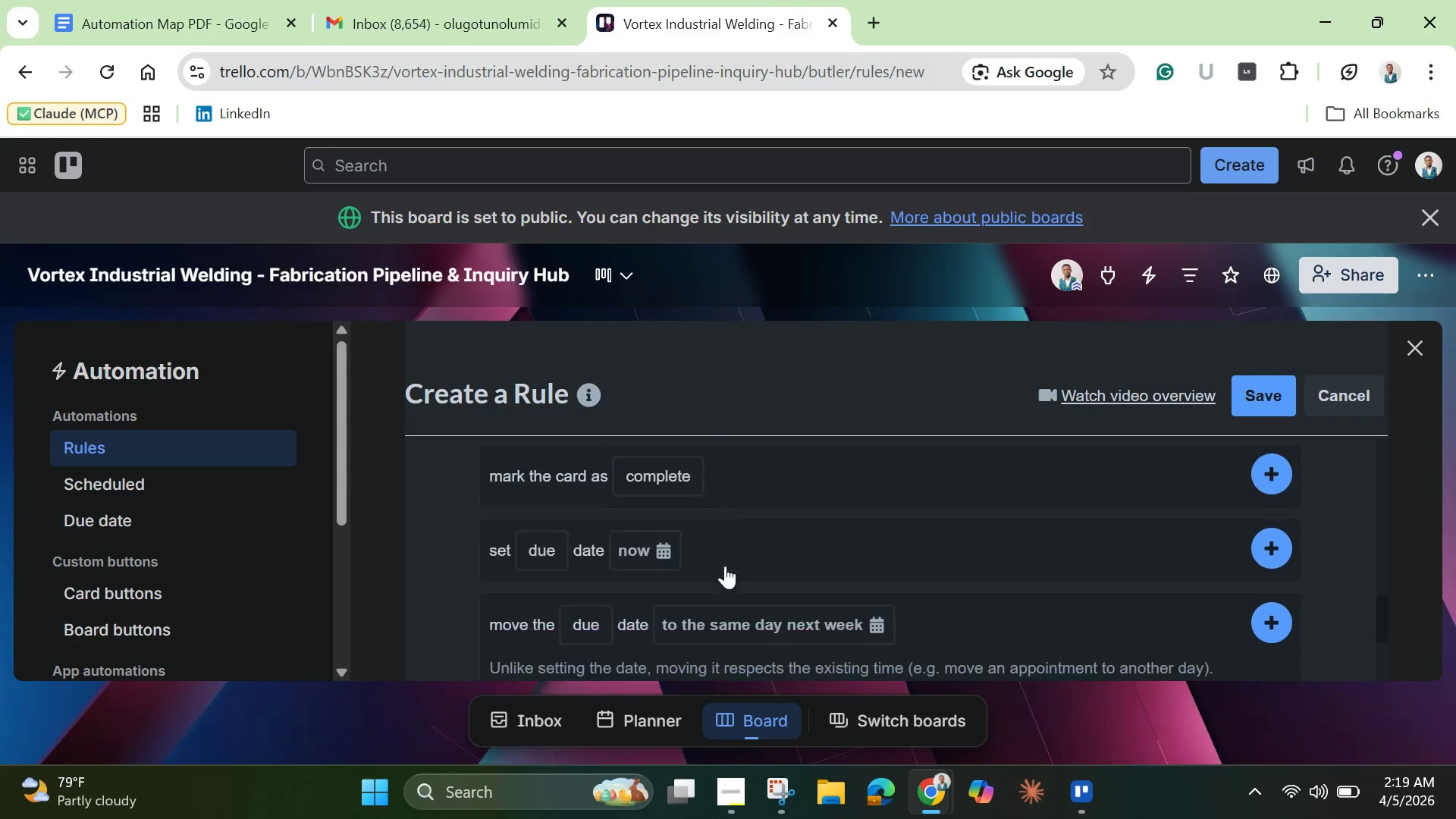 
scroll: coordinate [679, 598], scroll_direction: down, amount: 3.0
 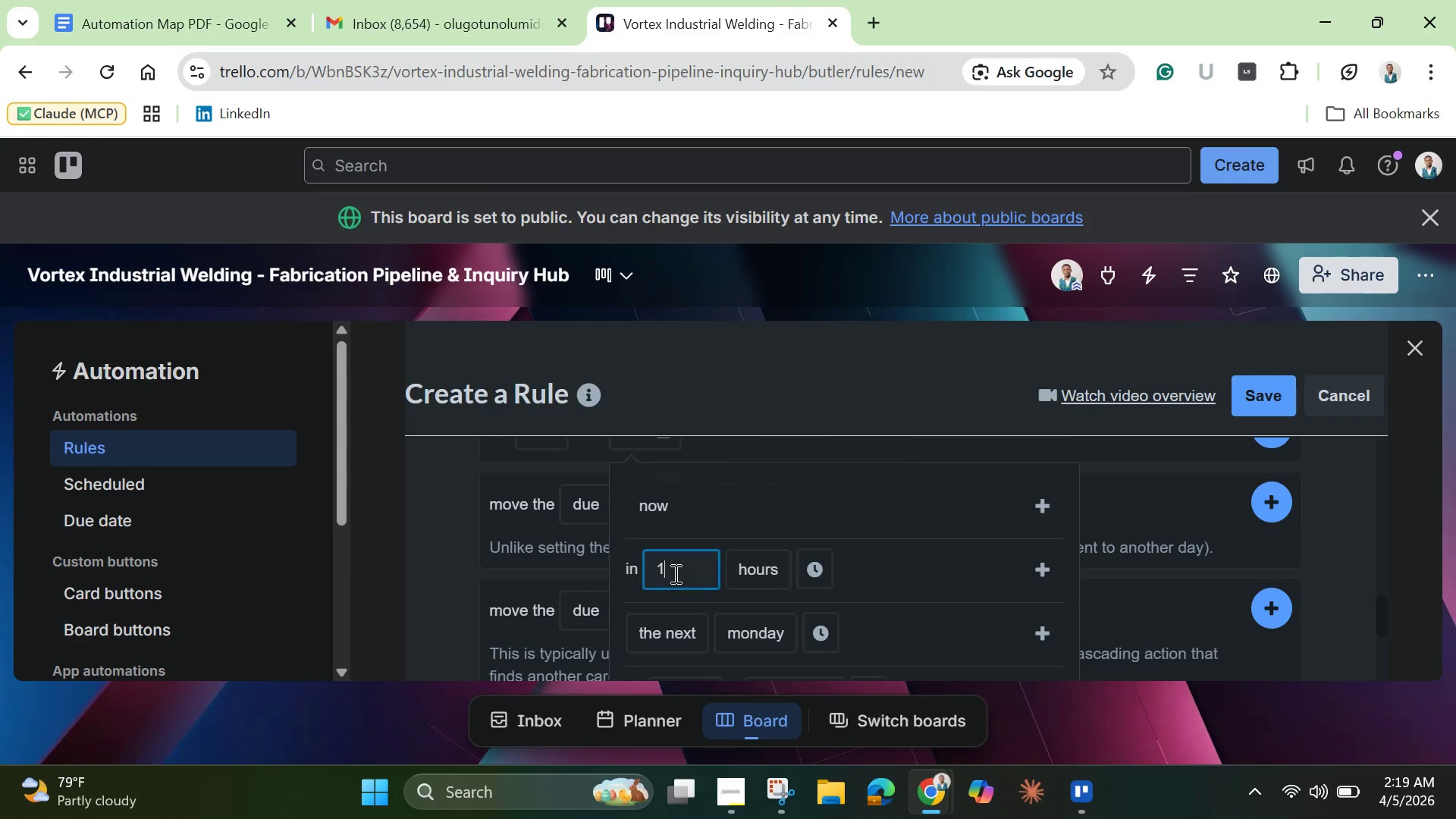 
left_click([674, 573])
 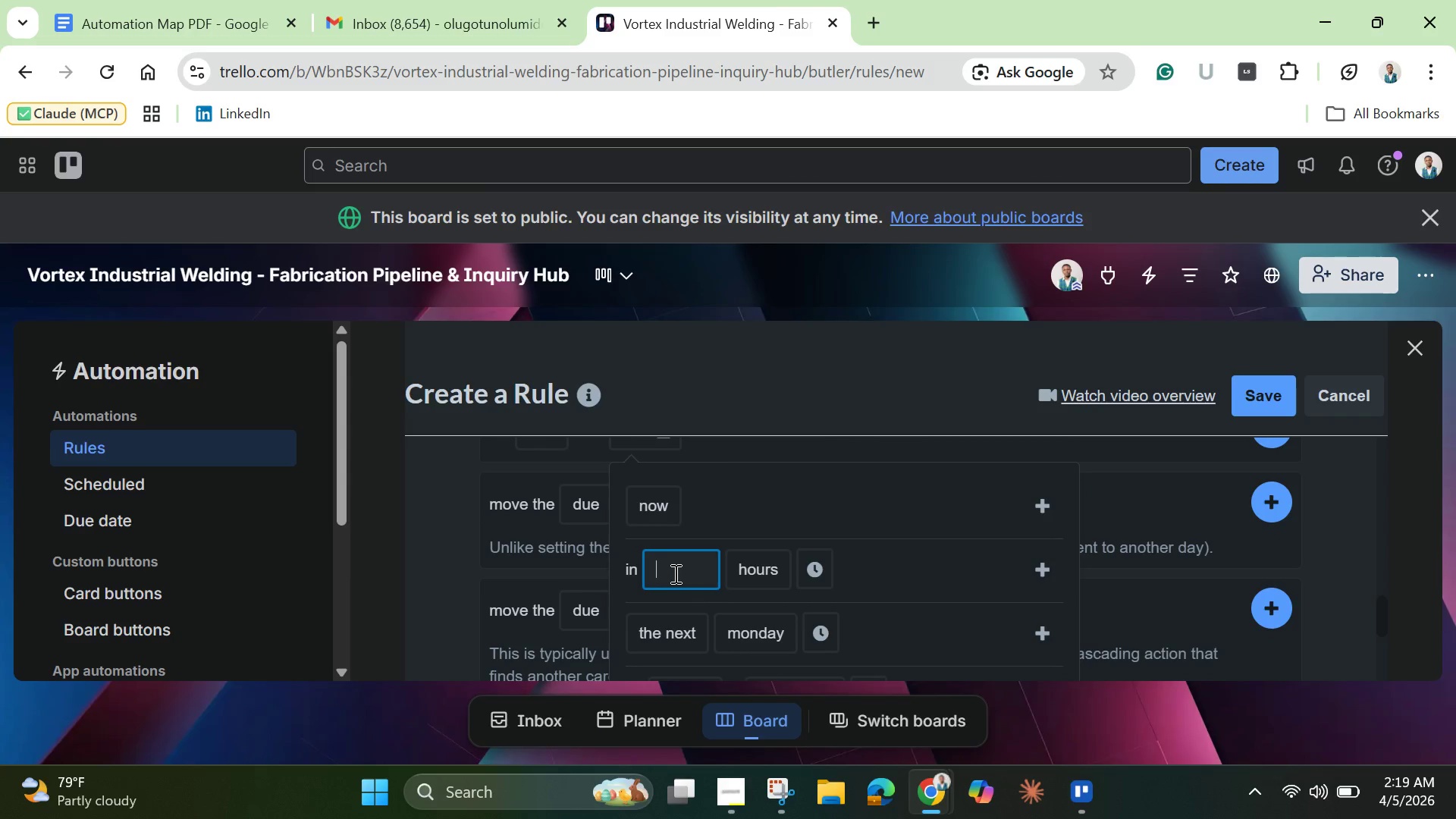 
key(Backspace)
type(24)
 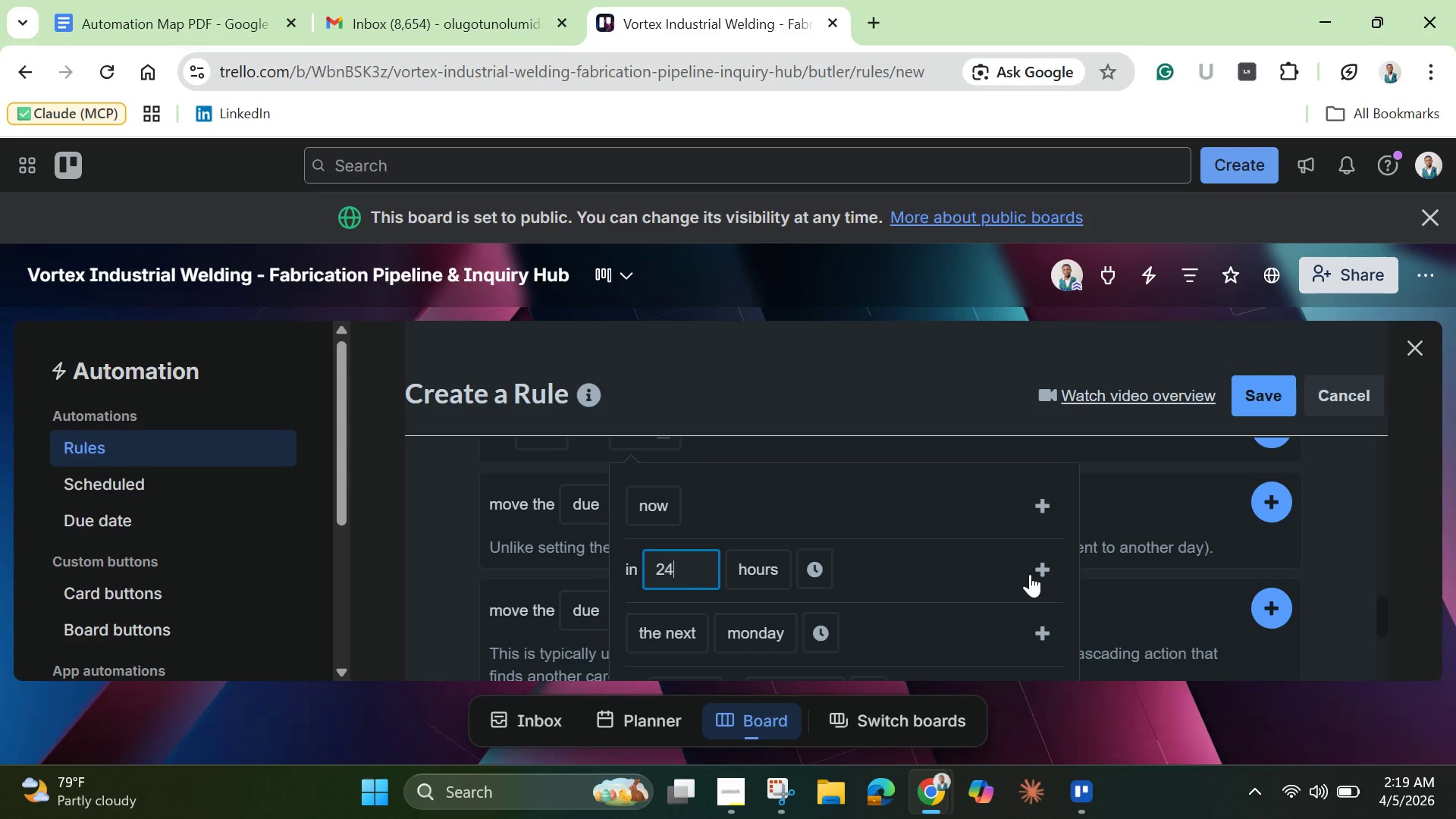 
left_click([1042, 569])
 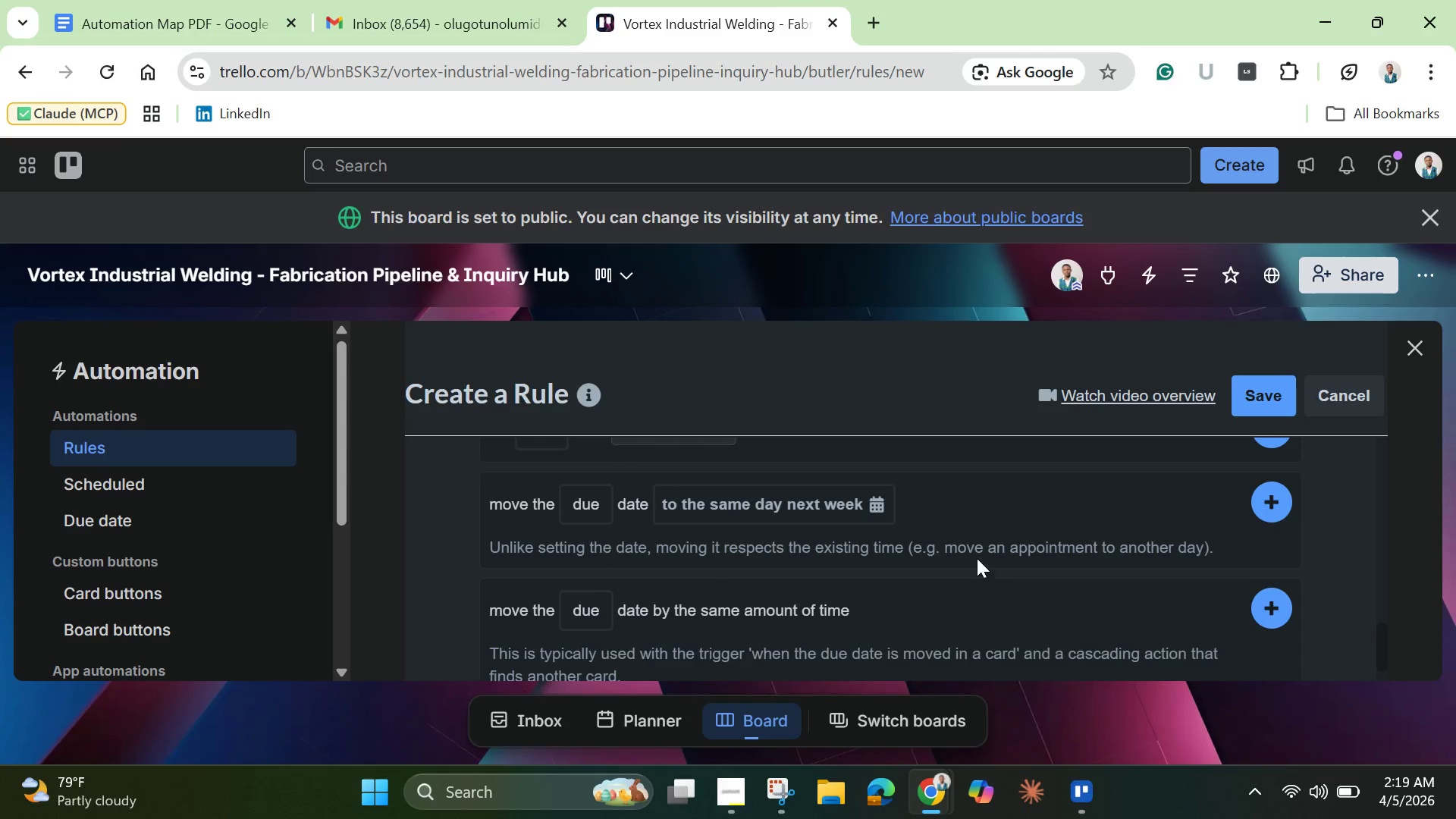 
scroll: coordinate [976, 555], scroll_direction: up, amount: 1.0
 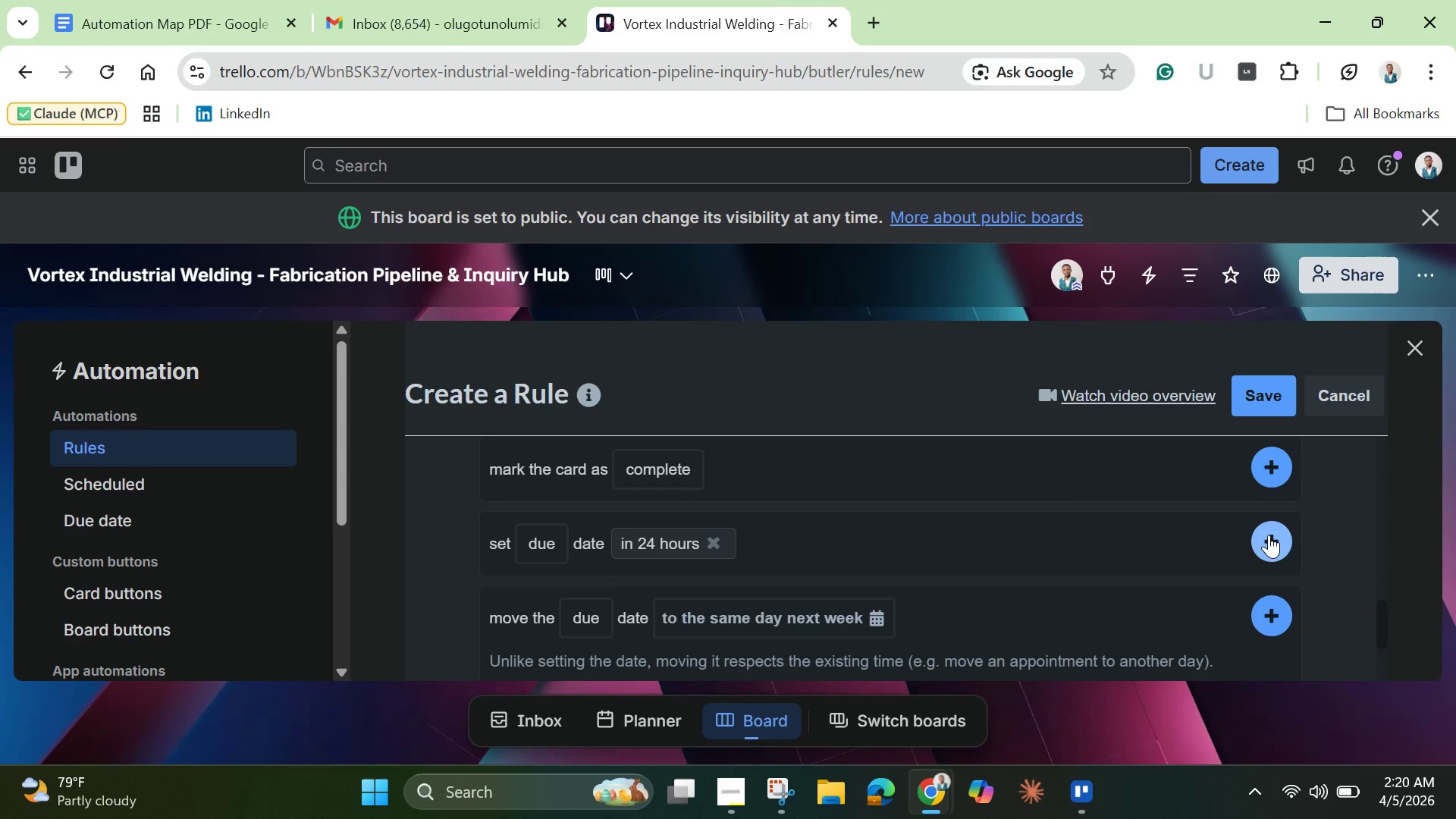 
wait(7.37)
 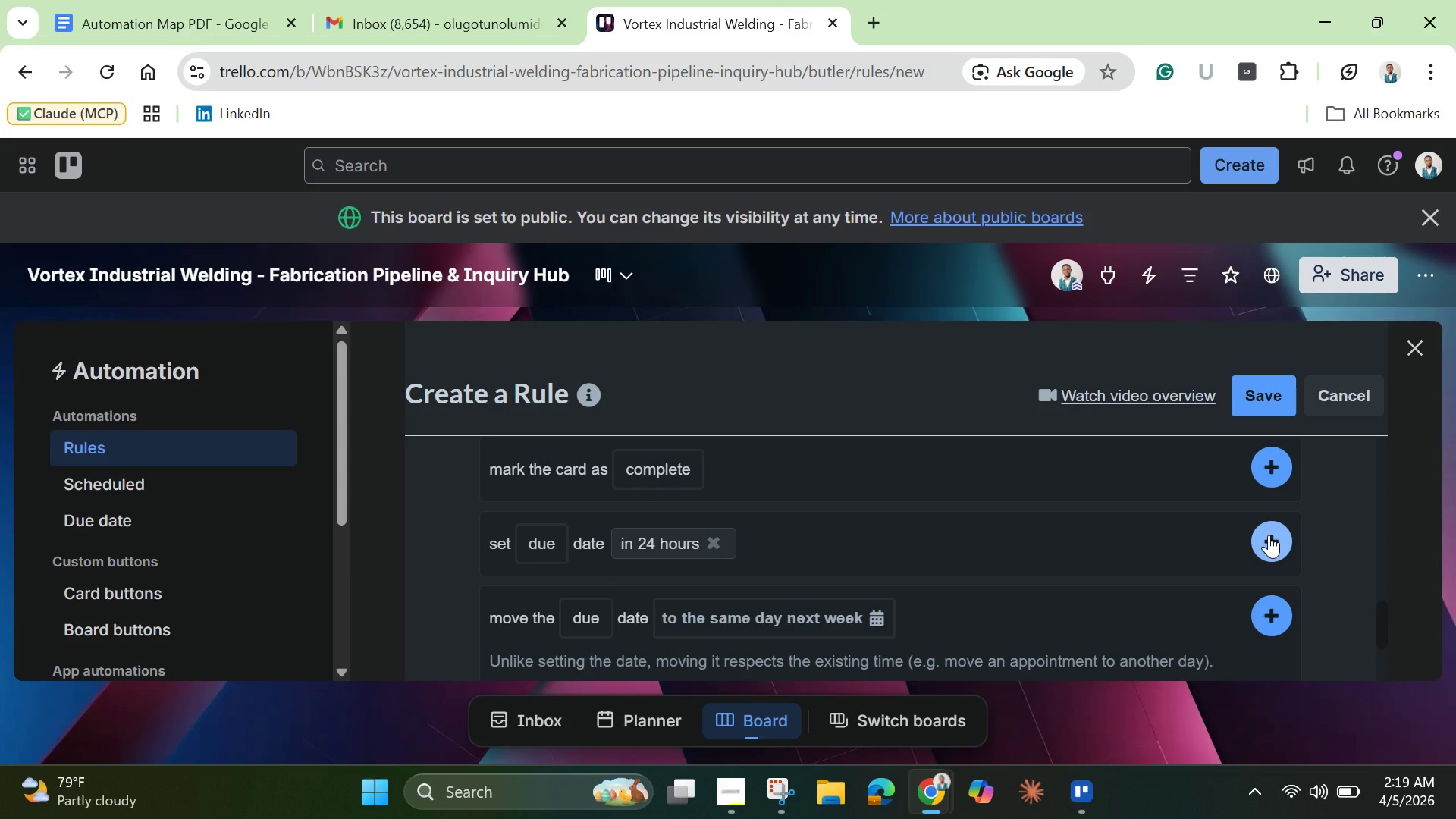 
left_click([1269, 535])
 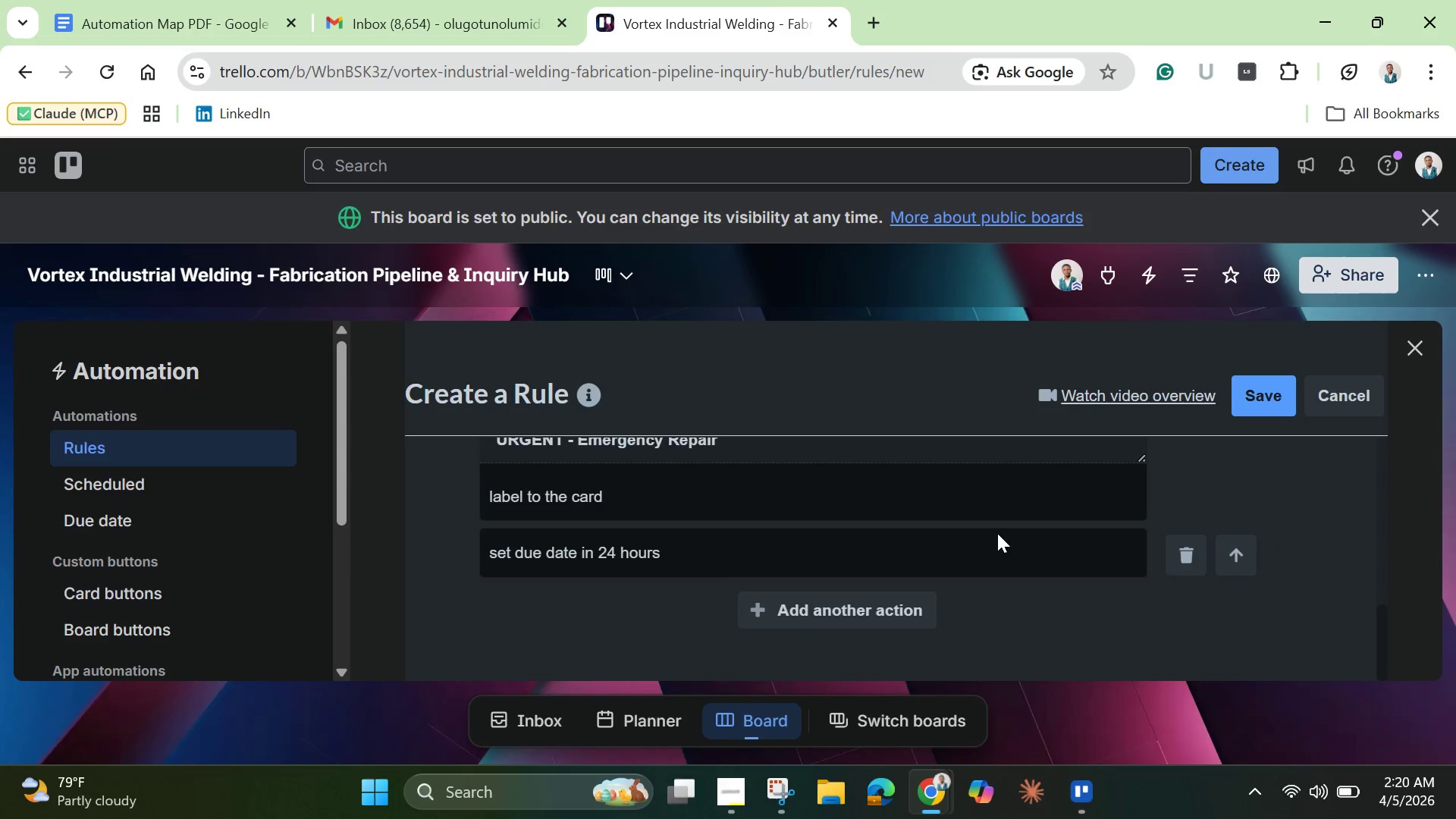 
scroll: coordinate [869, 556], scroll_direction: up, amount: 3.0
 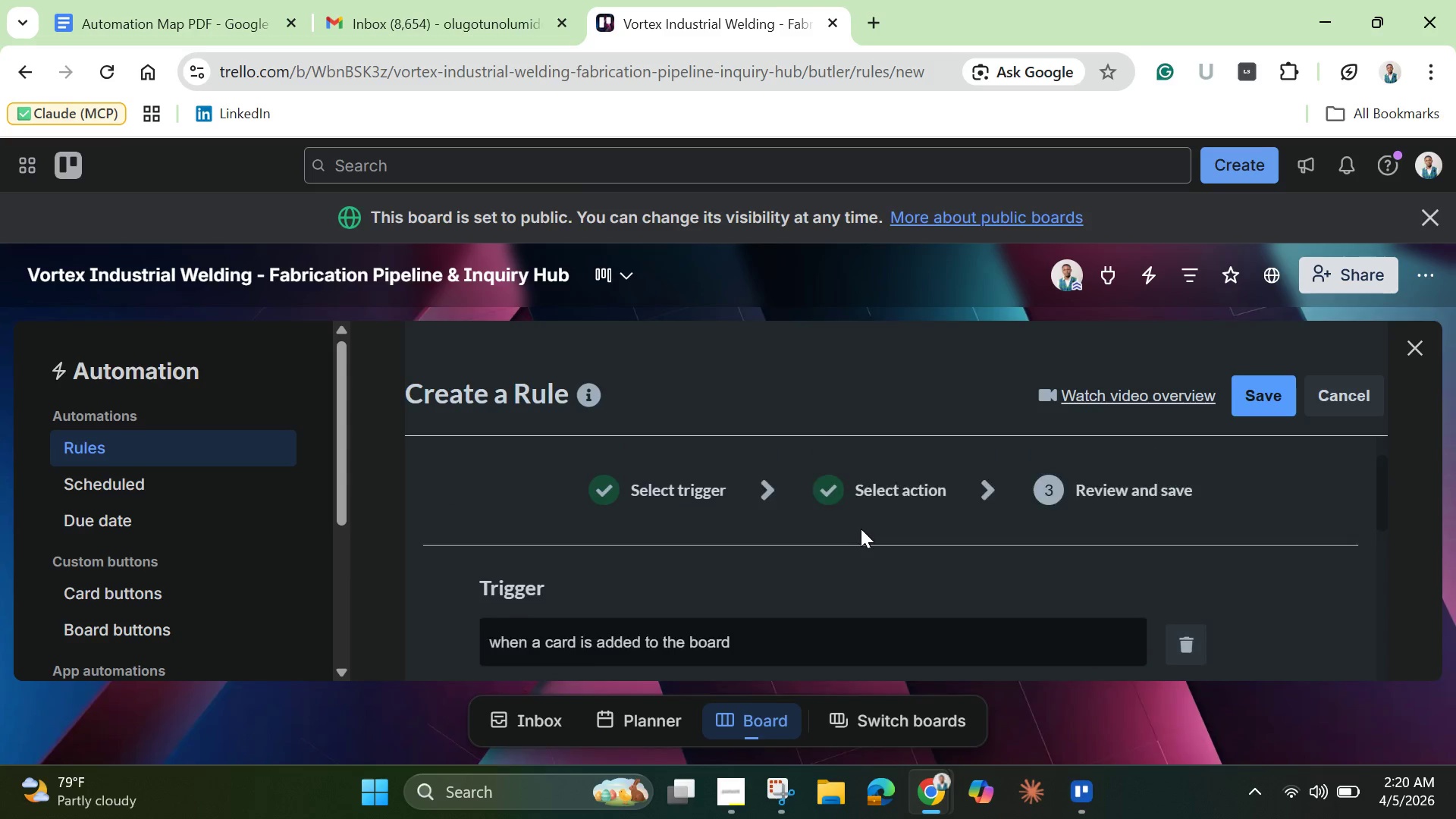 
scroll: coordinate [861, 529], scroll_direction: down, amount: 5.0
 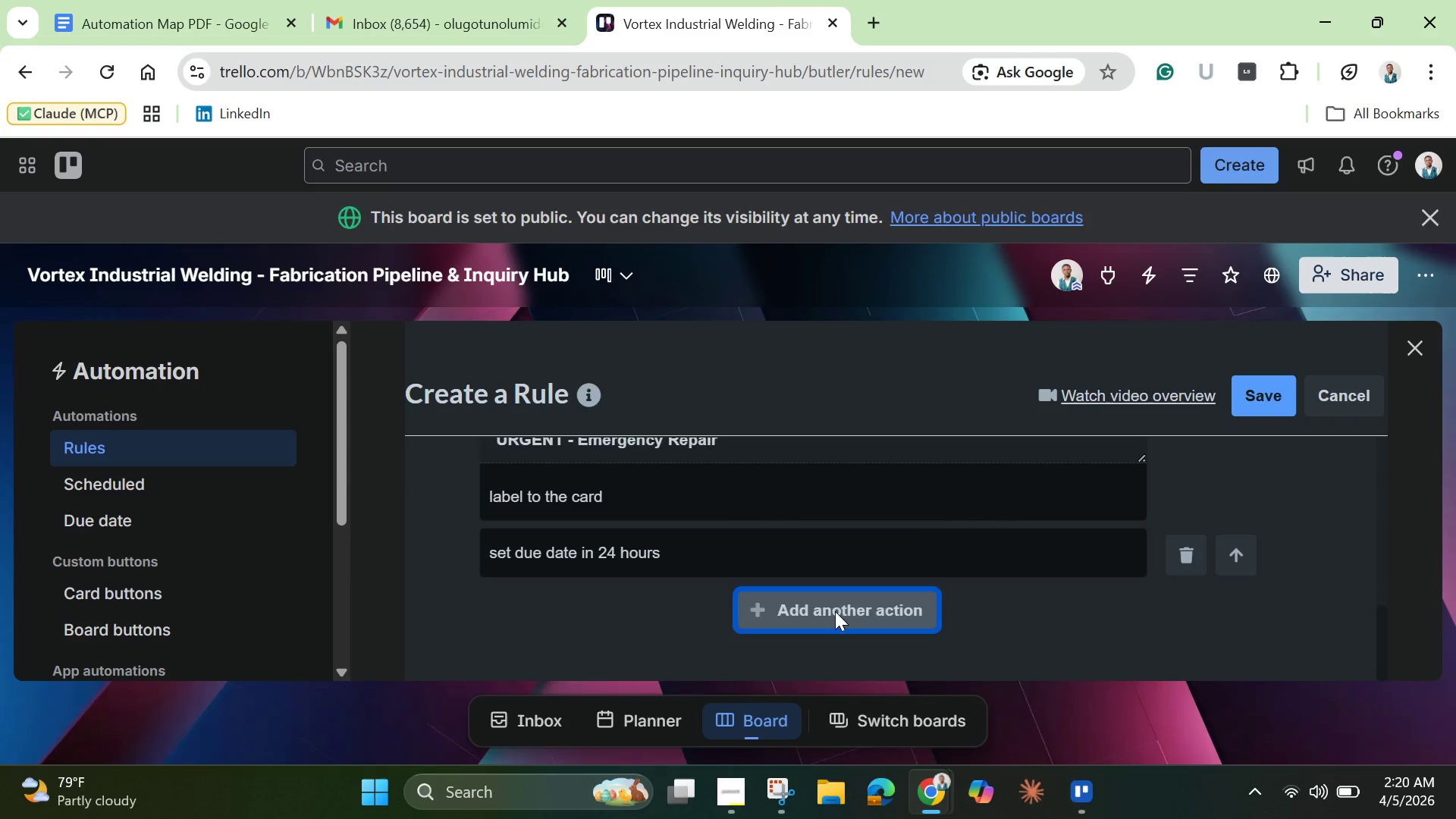 
left_click([835, 611])
 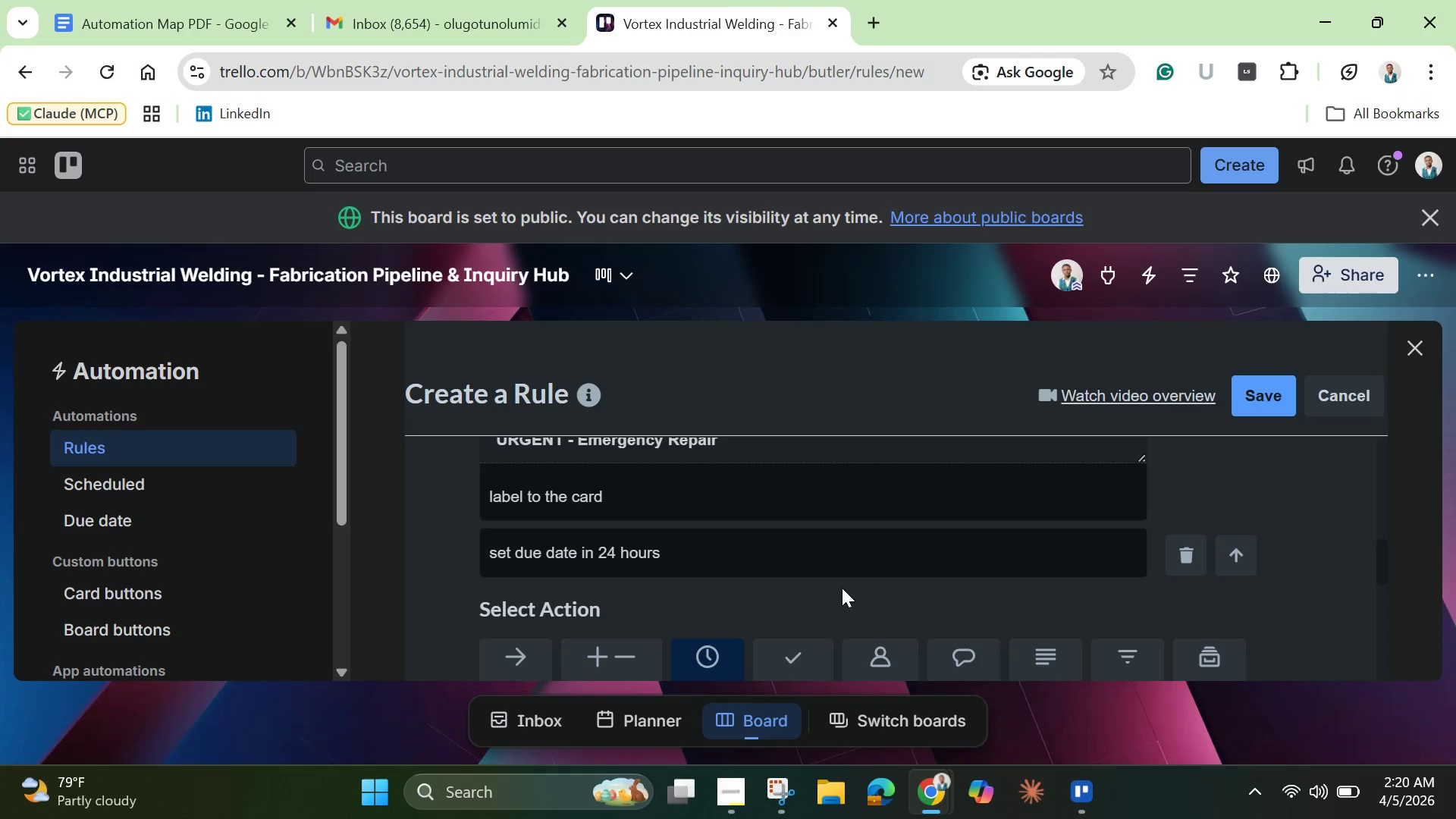 
scroll: coordinate [846, 586], scroll_direction: down, amount: 1.0
 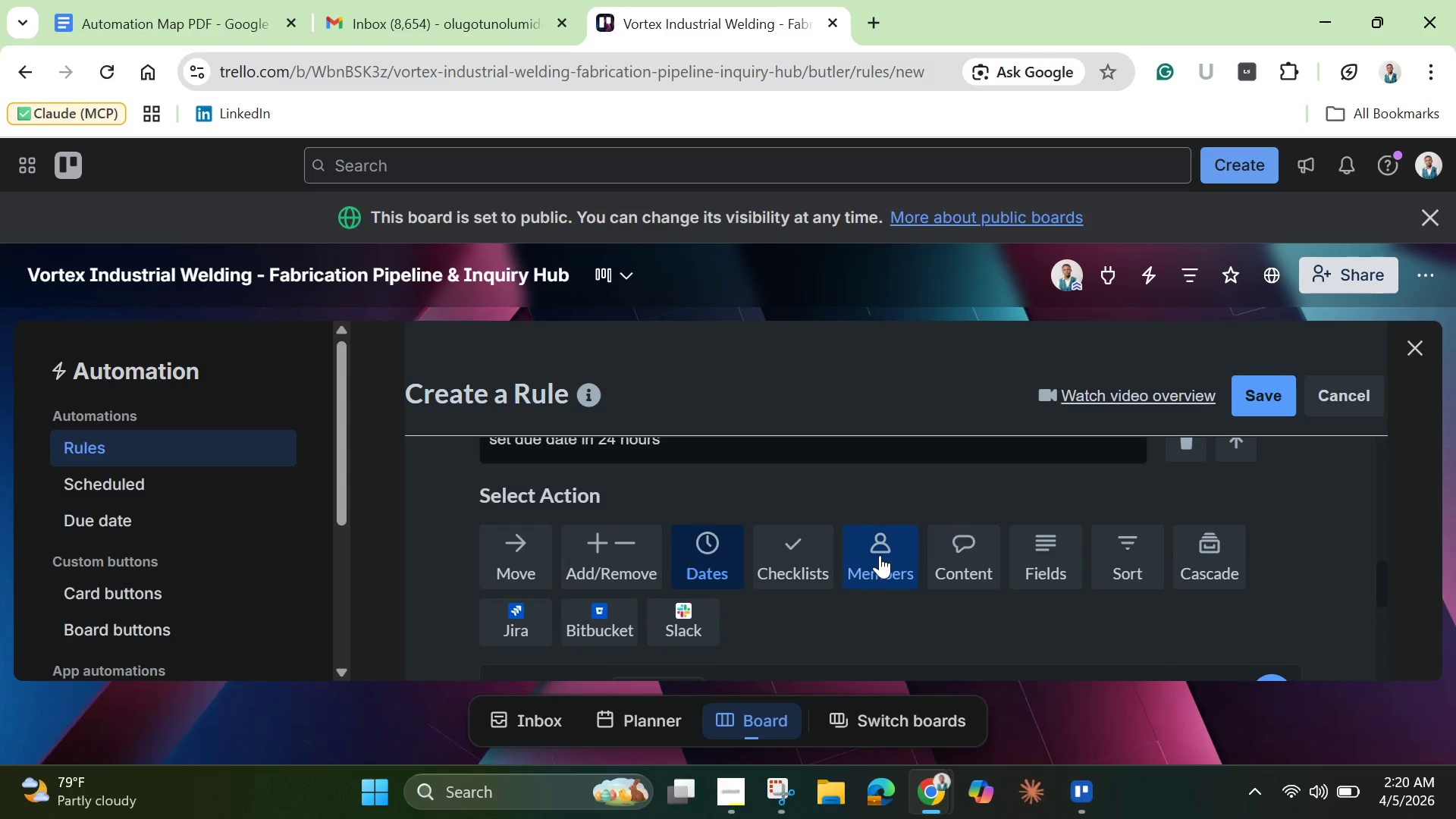 
left_click([880, 555])
 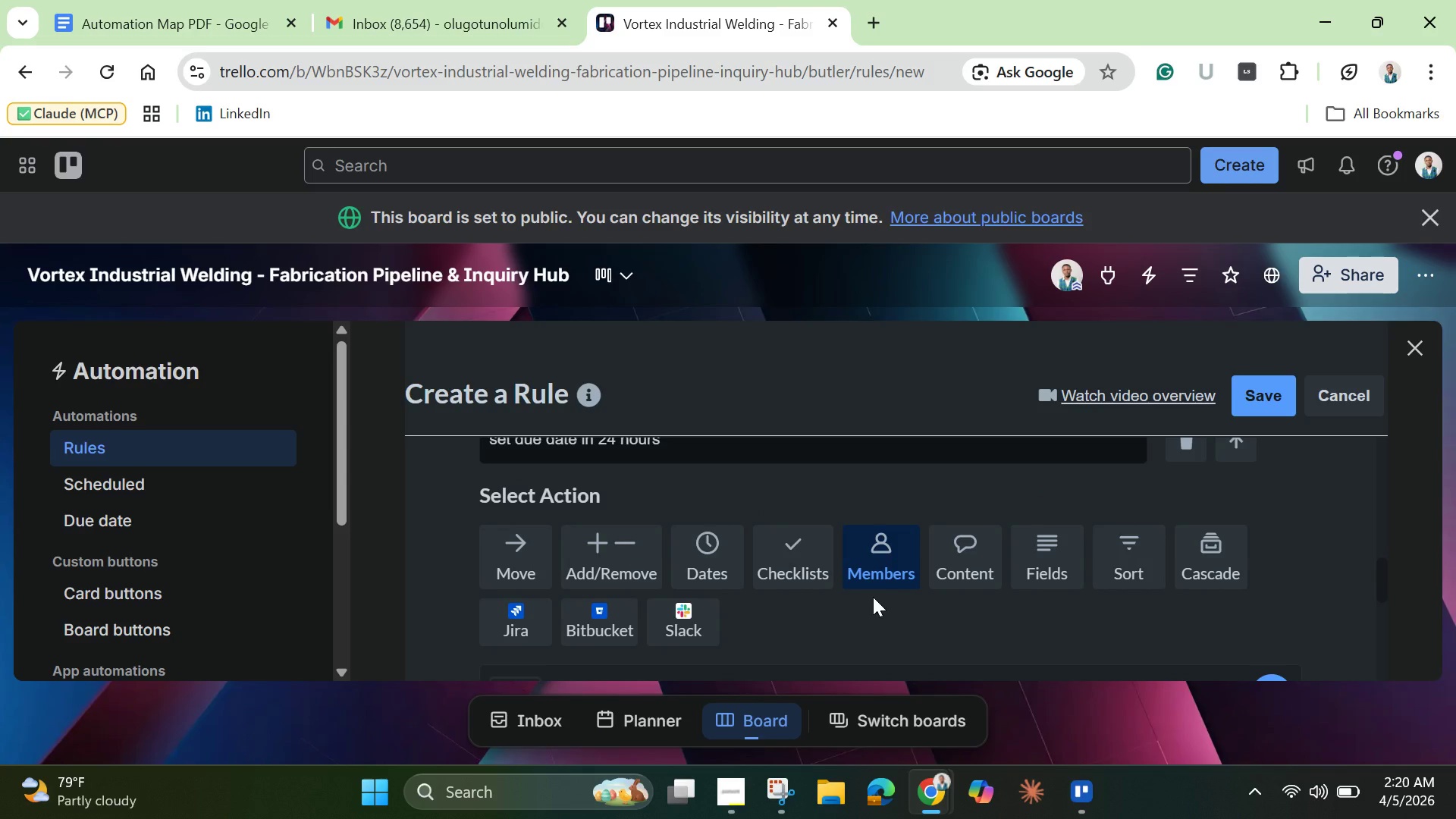 
scroll: coordinate [708, 590], scroll_direction: down, amount: 3.0
 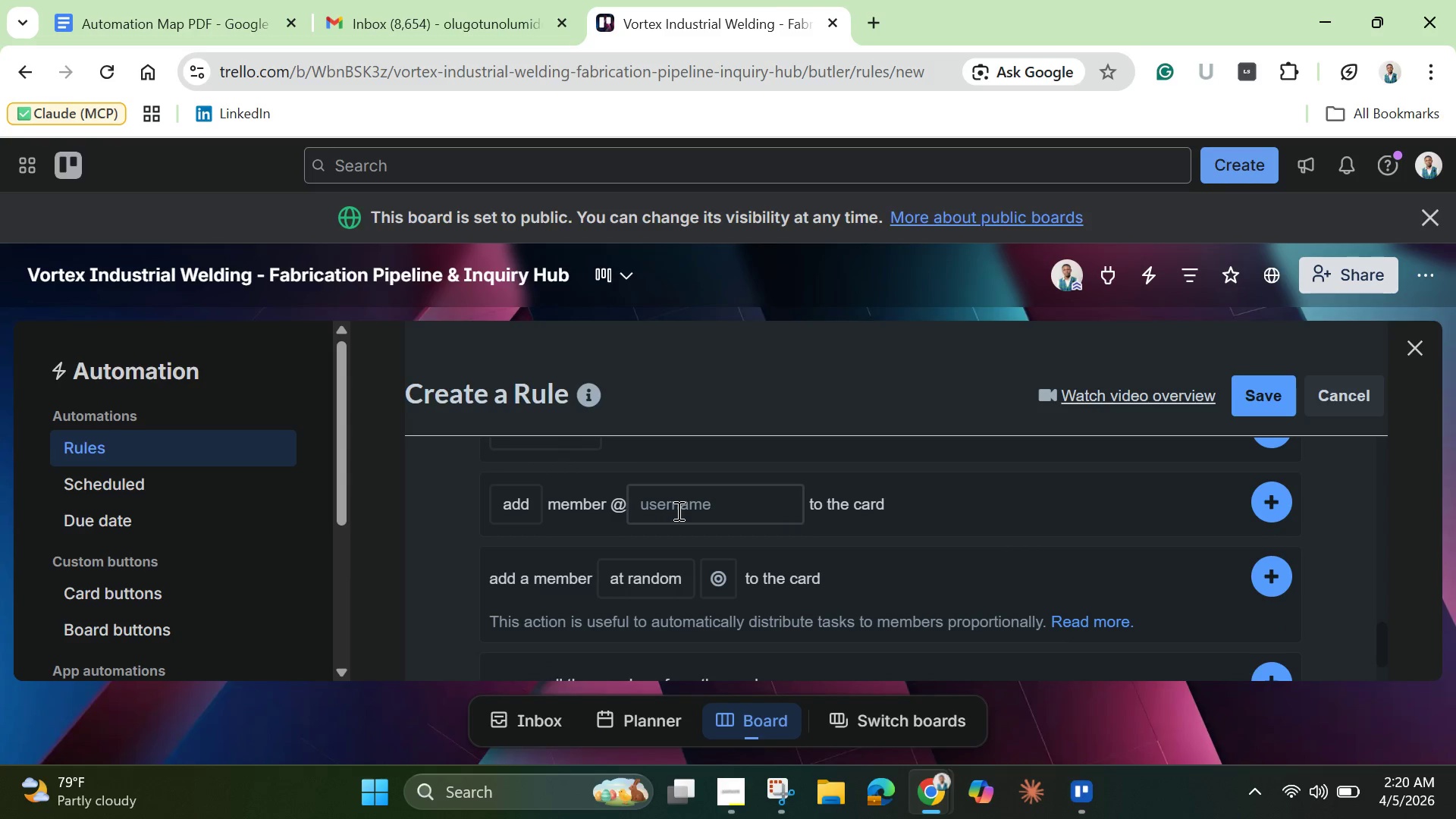 
scroll: coordinate [696, 535], scroll_direction: none, amount: 0.0
 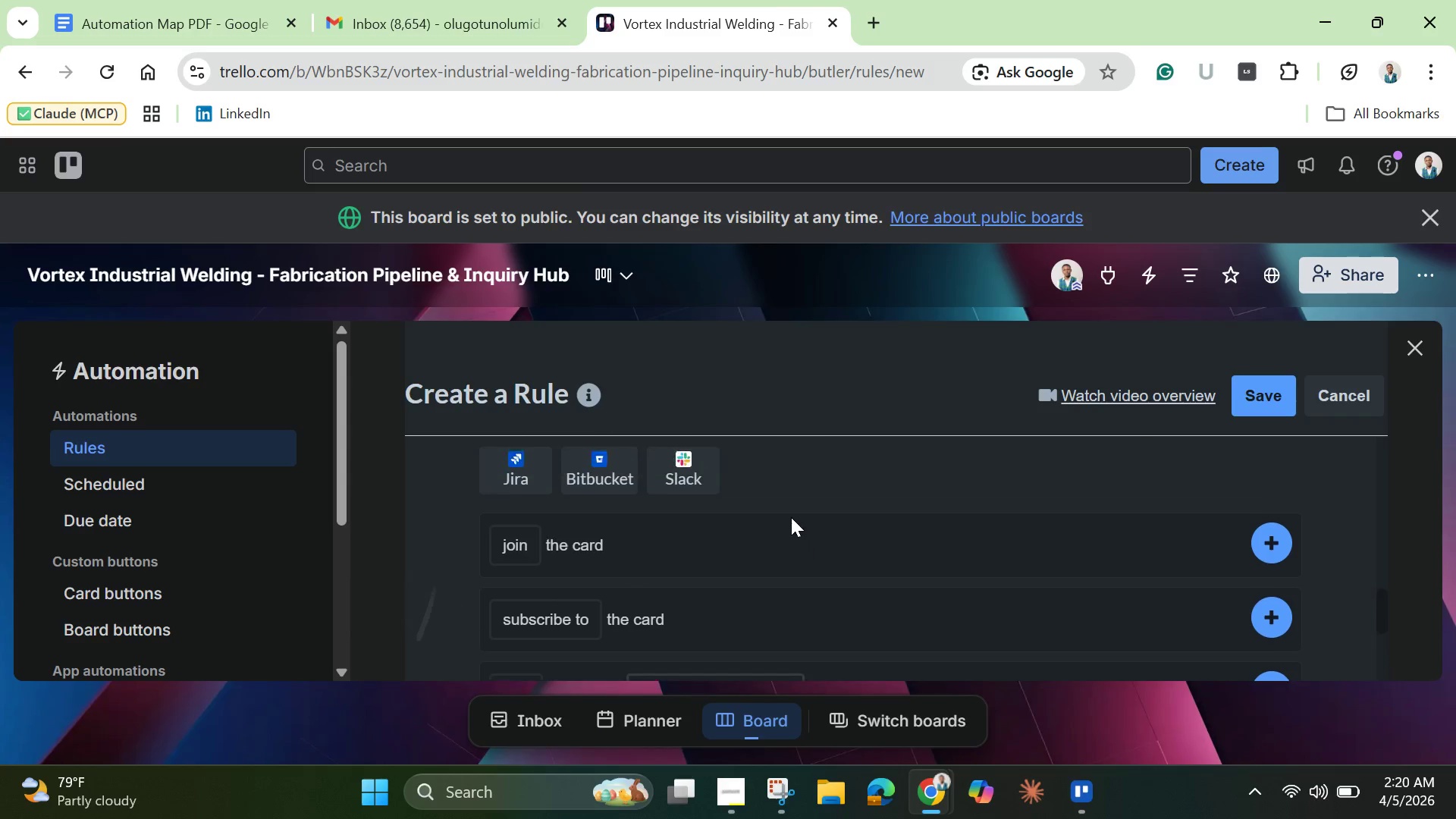 
wait(11.54)
 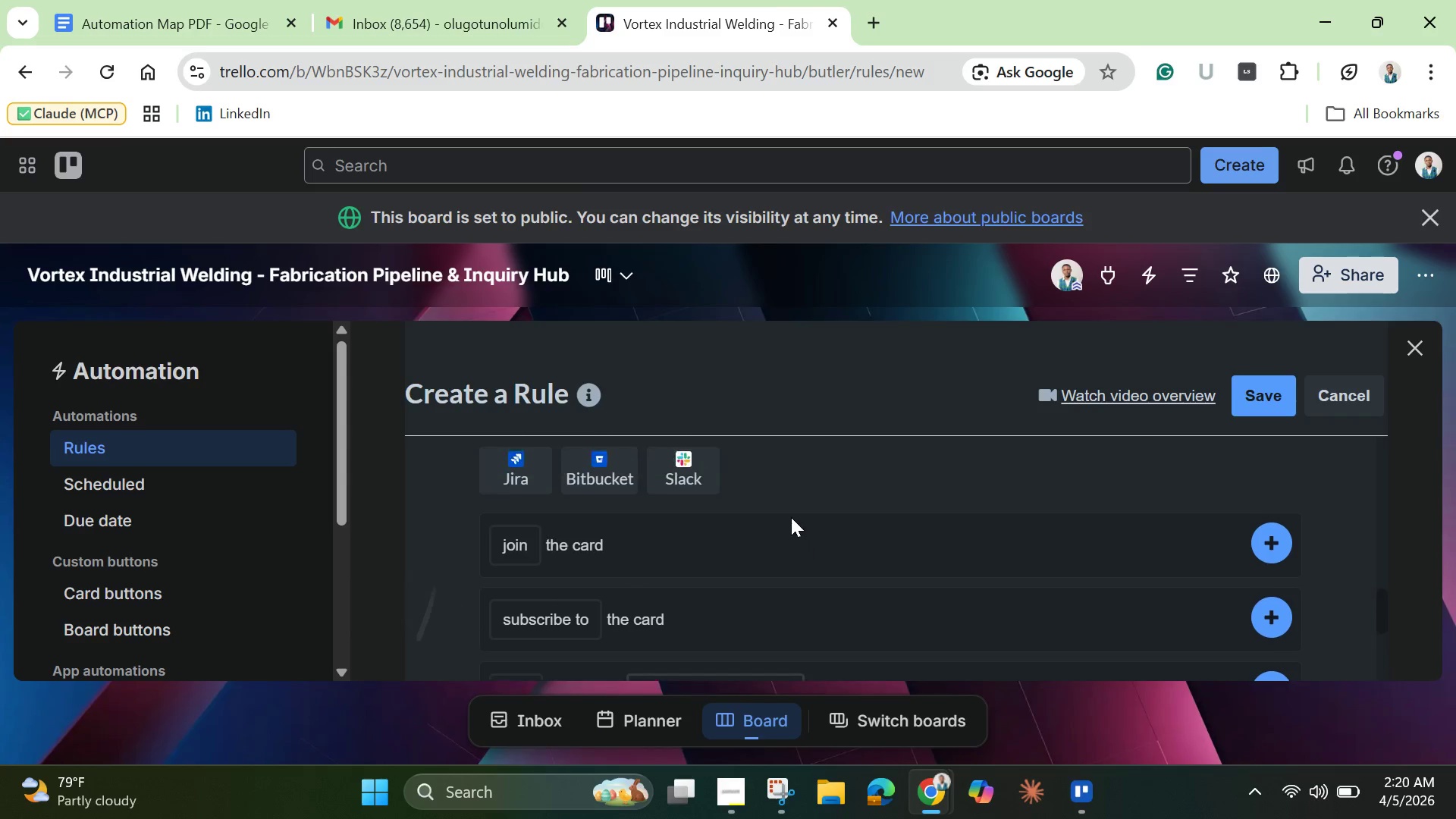 
left_click([620, 515])
 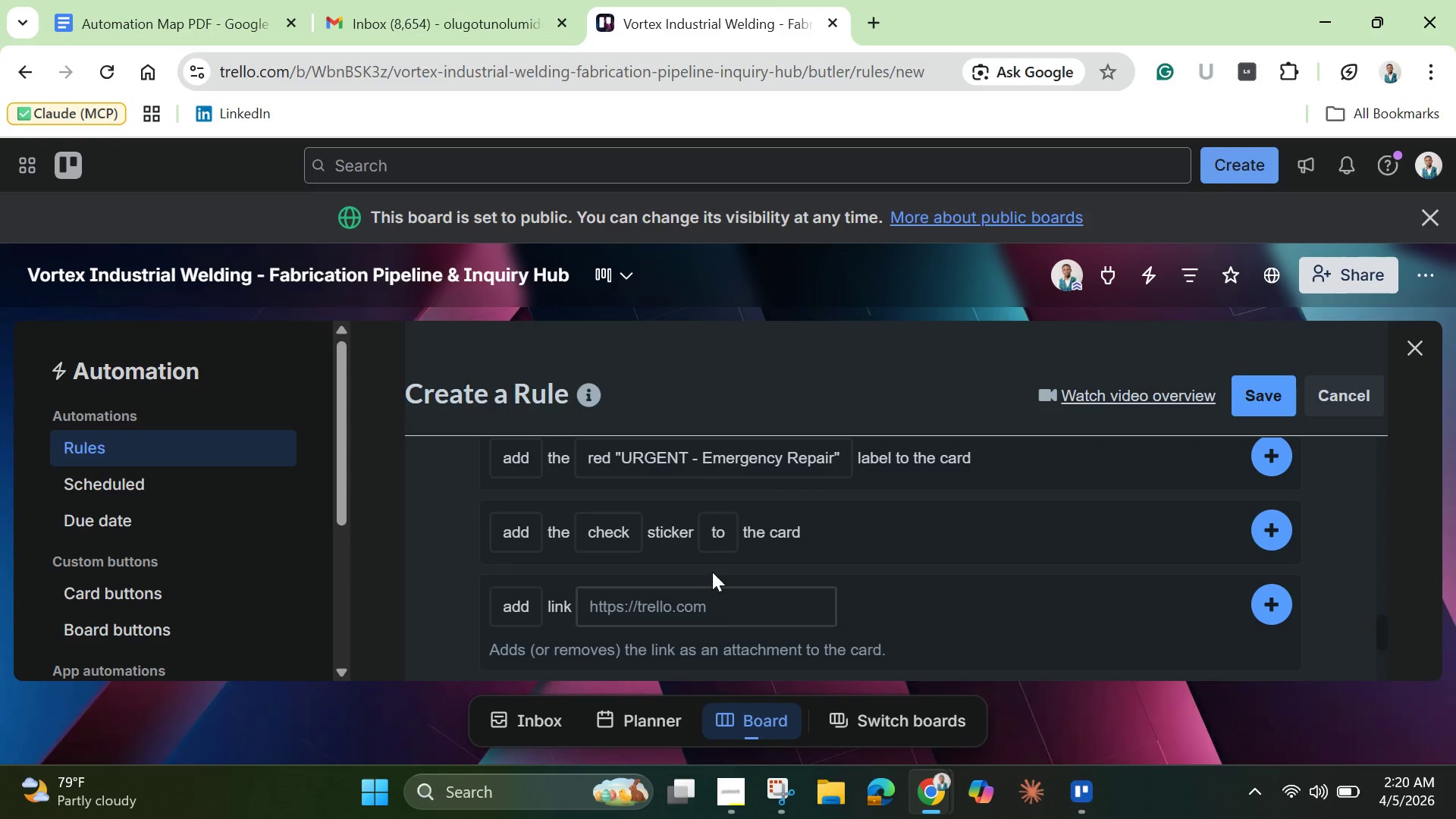 
wait(11.92)
 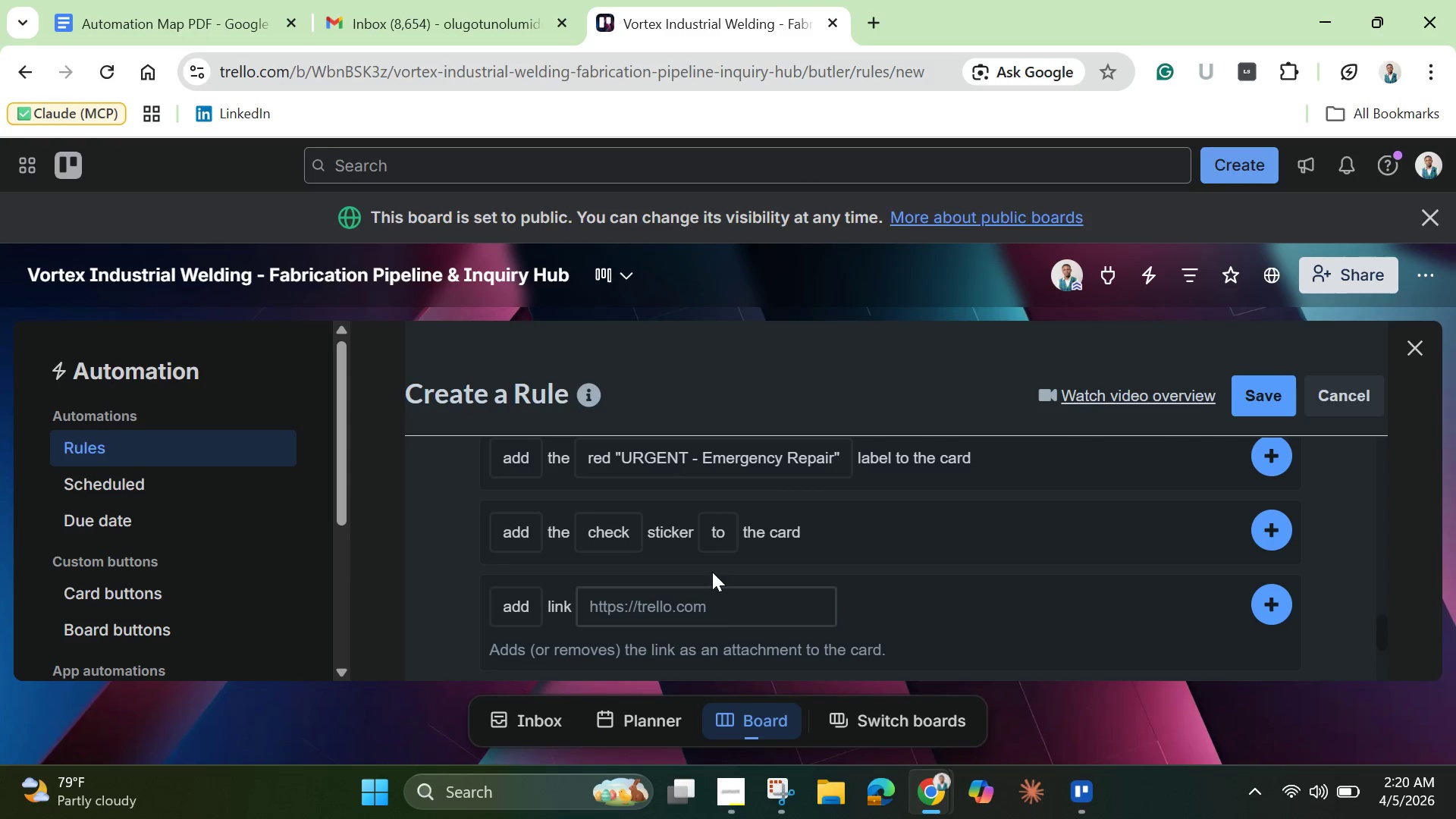 
left_click([774, 526])
 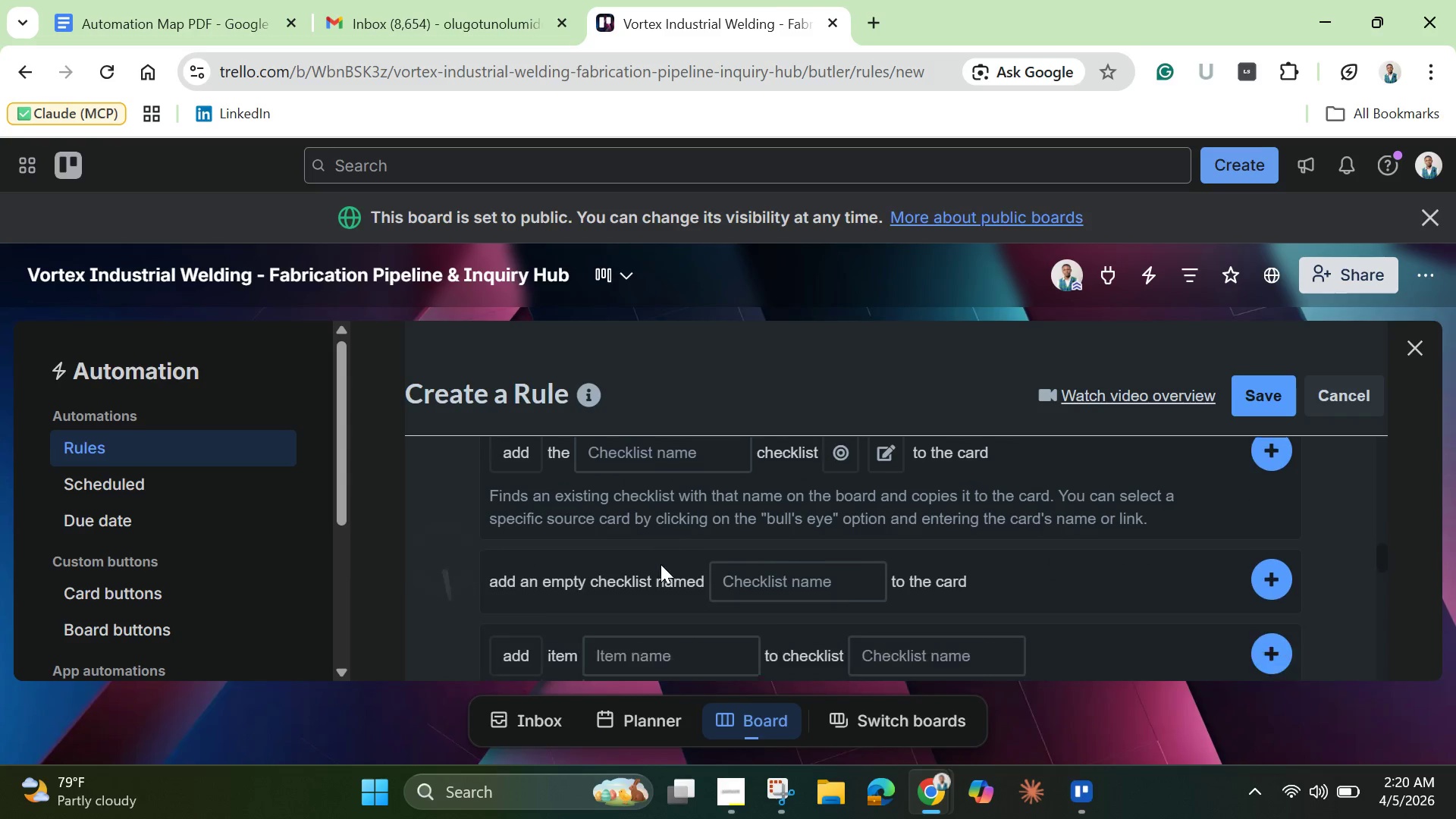 
mouse_move([654, 579])
 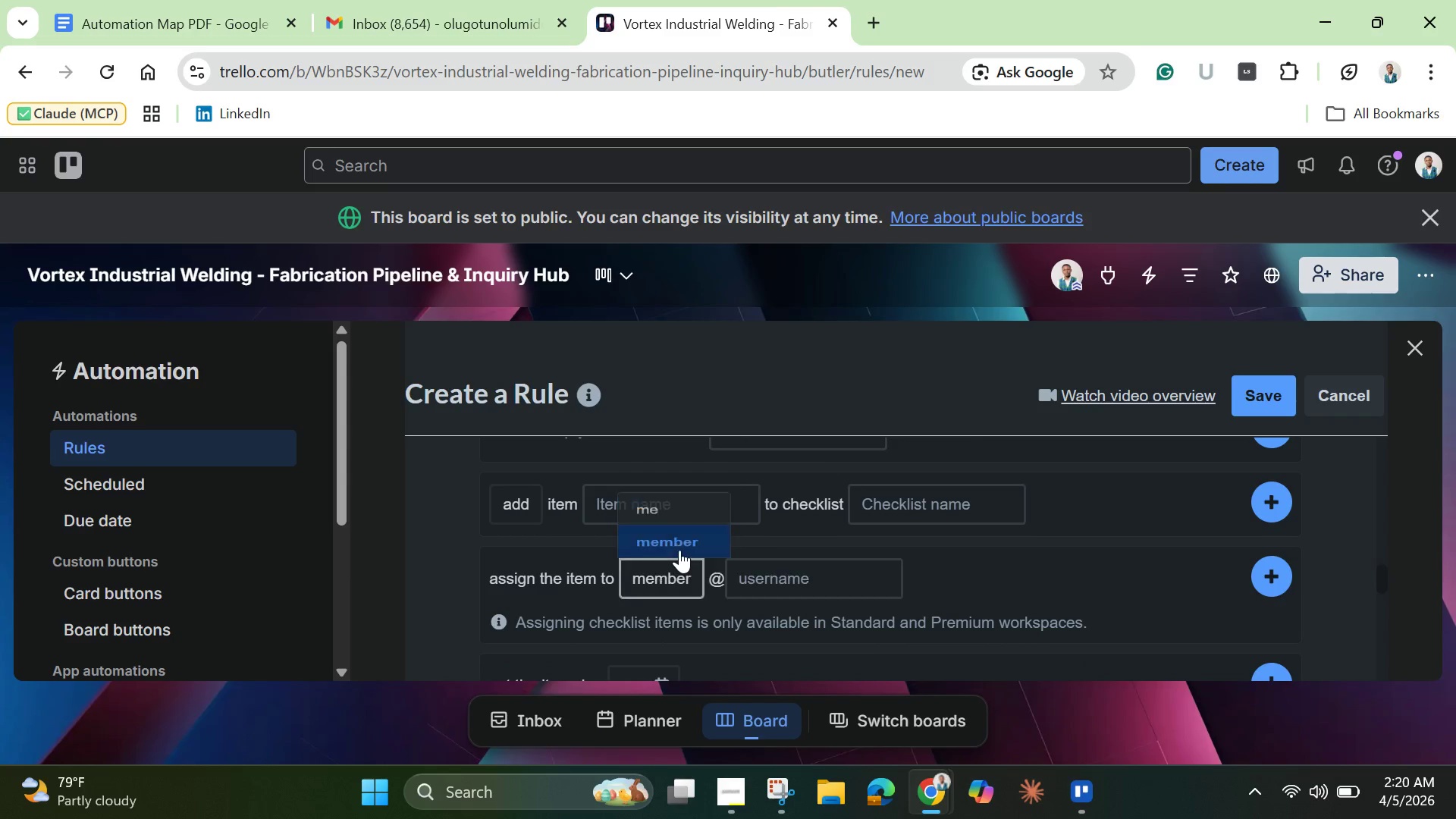 
left_click([679, 550])
 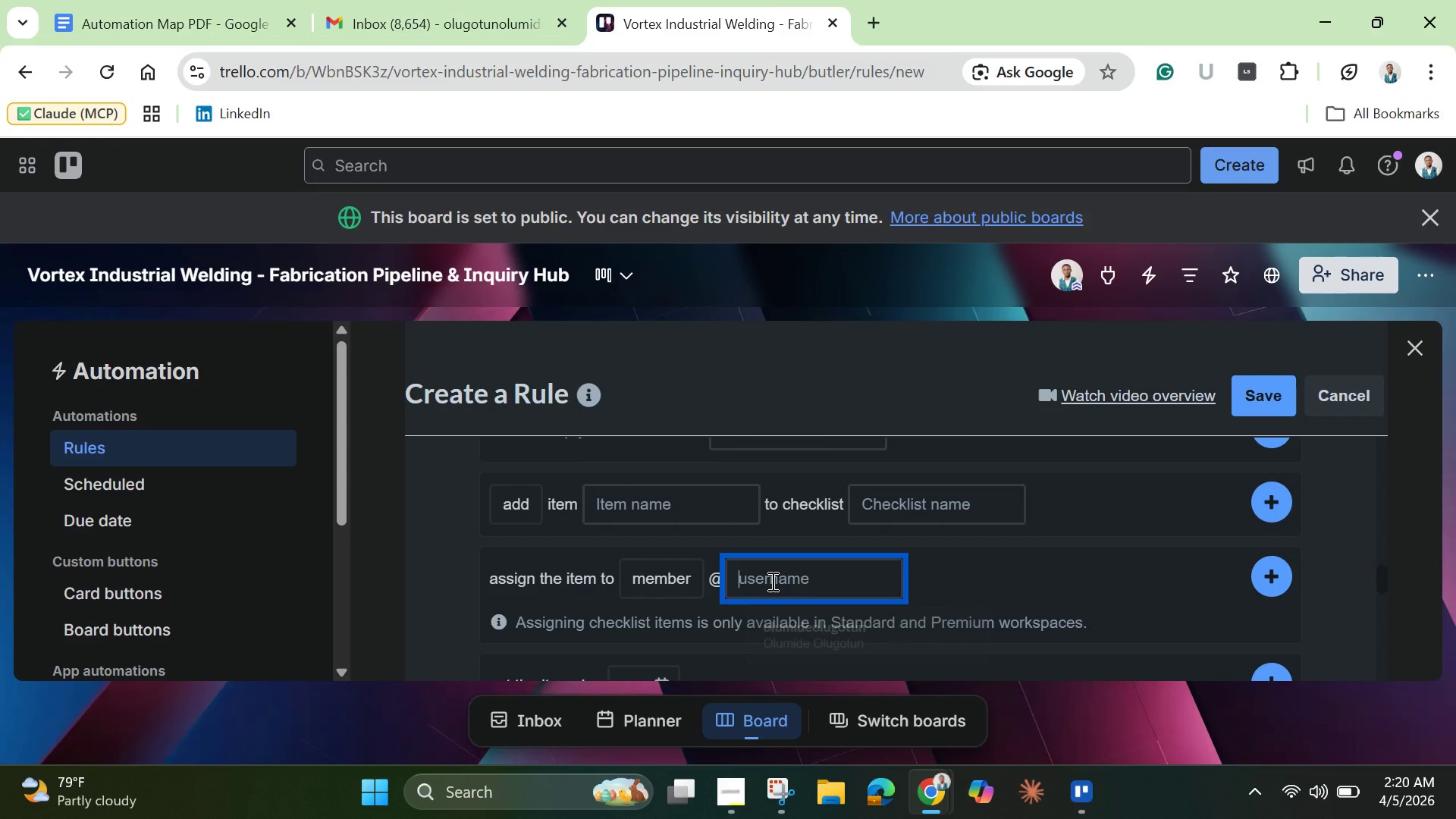 
left_click([771, 581])
 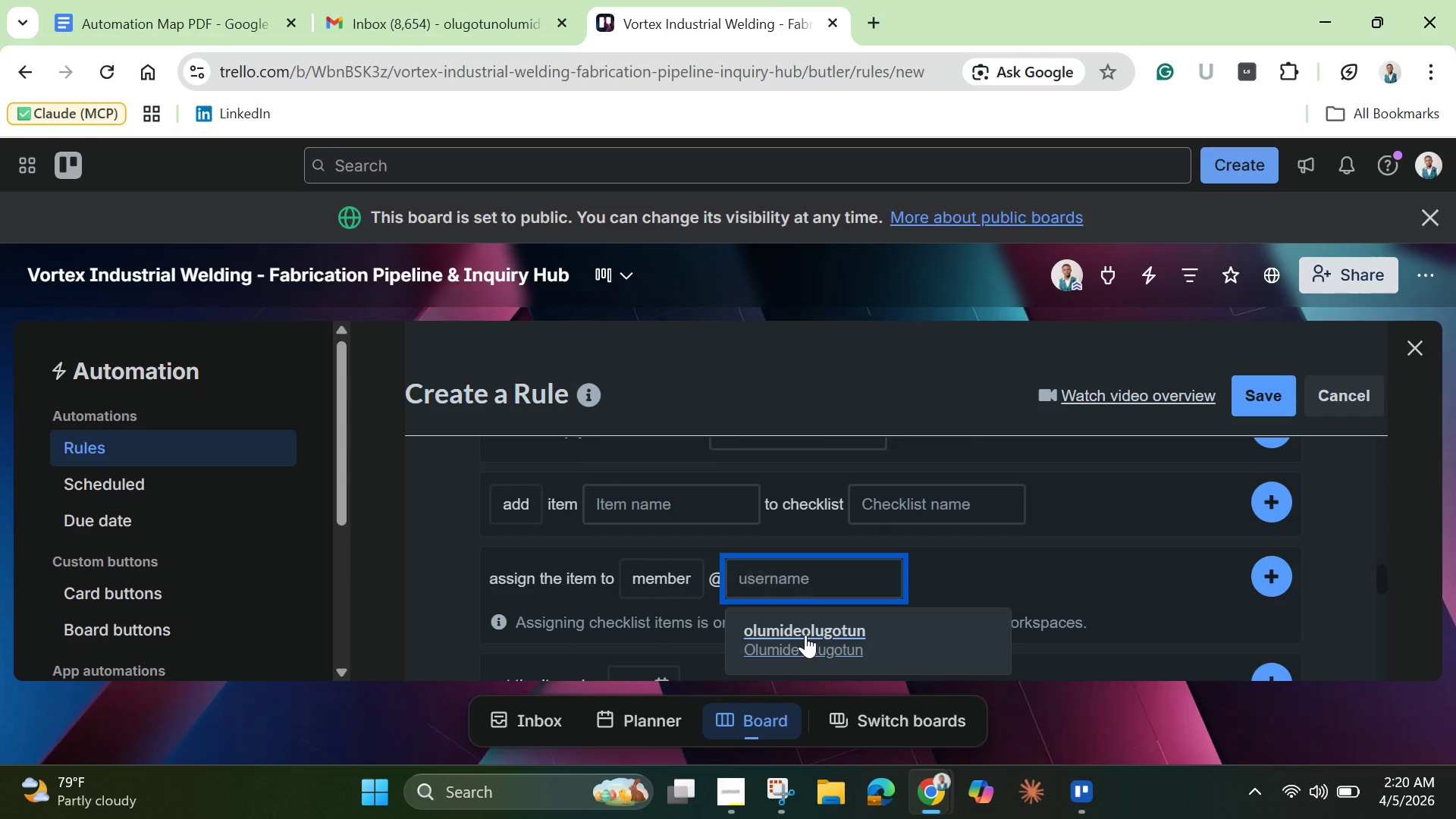 
left_click([805, 635])
 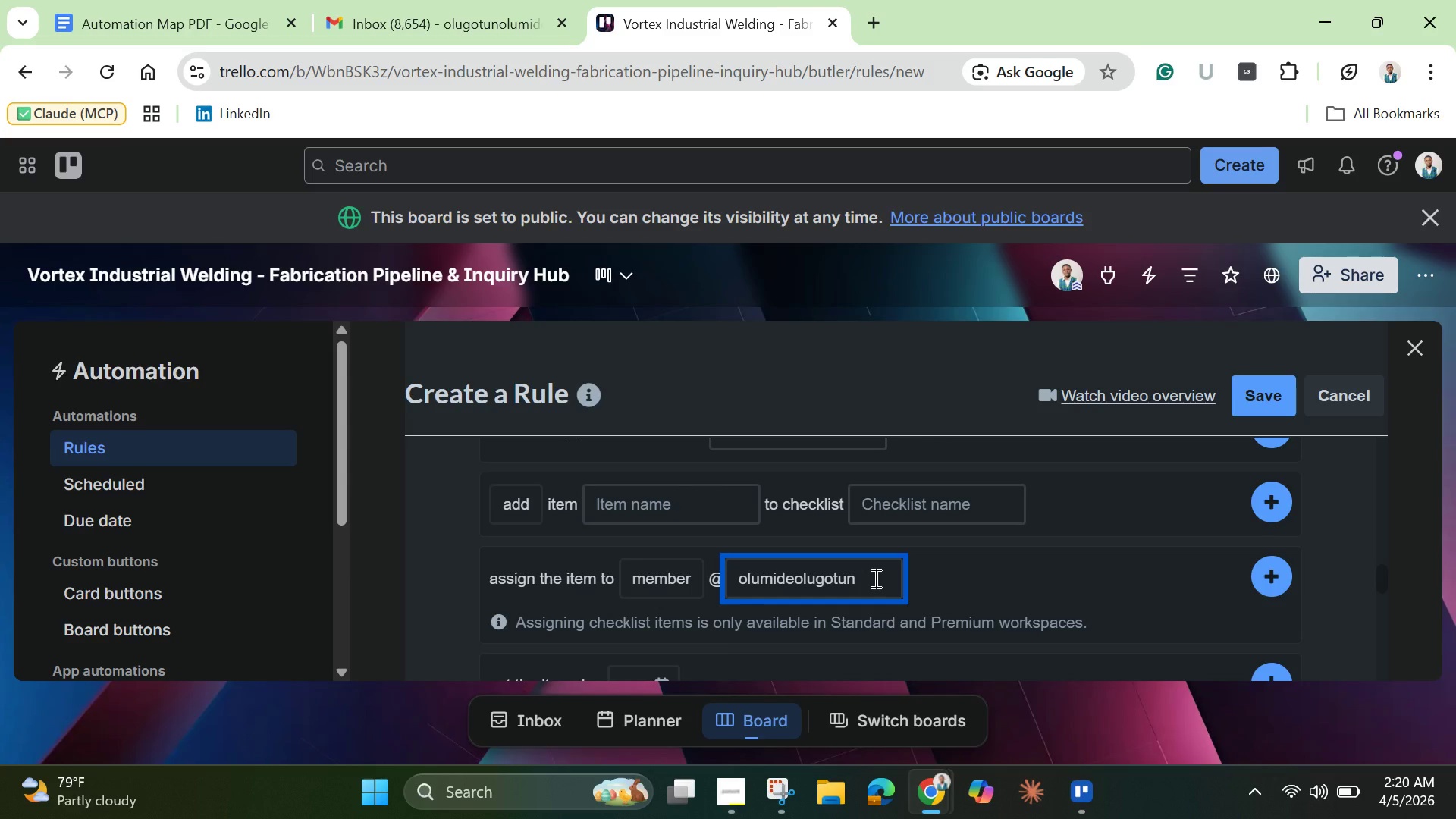 
left_click([874, 578])
 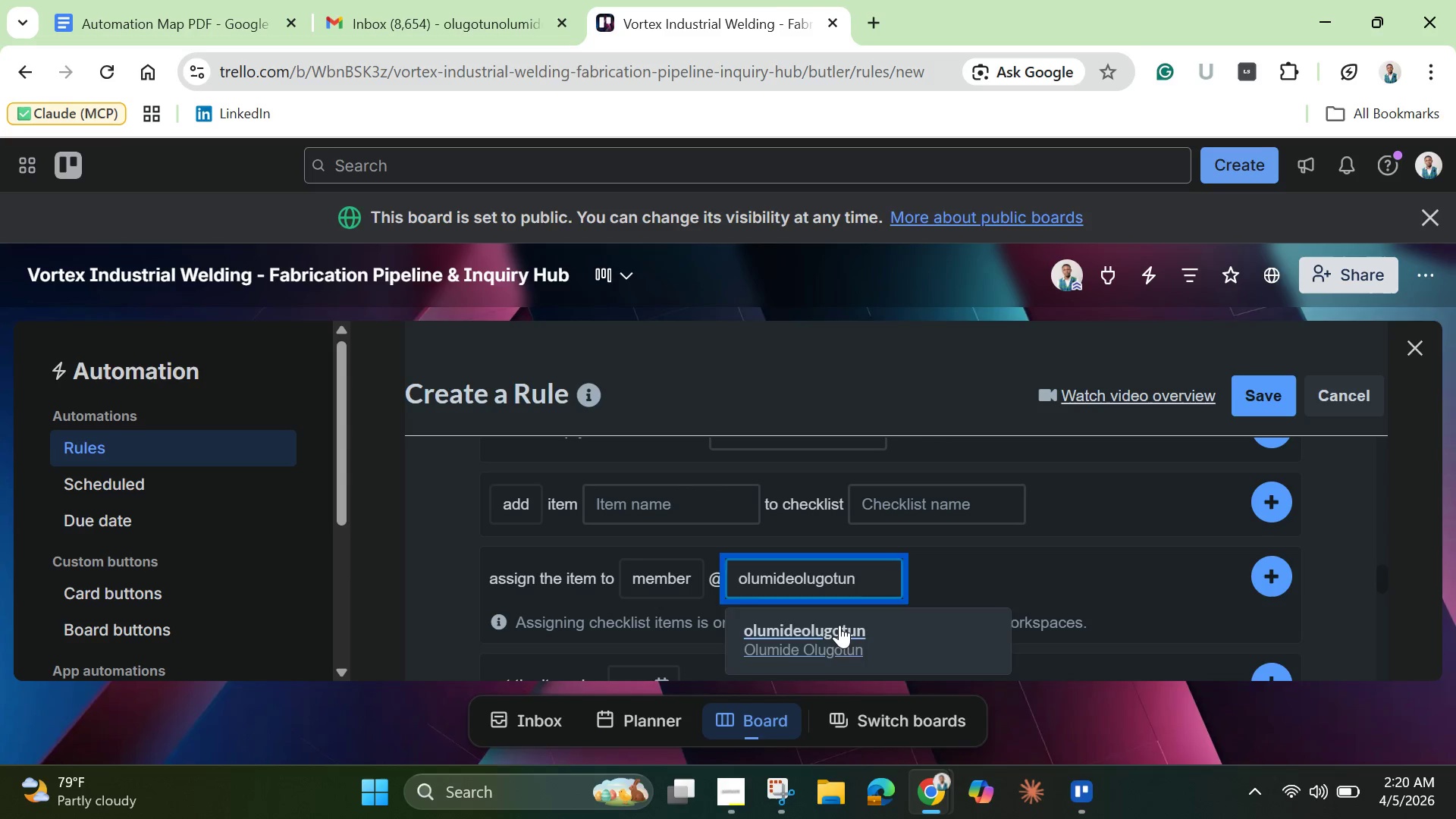 
left_click([839, 625])
 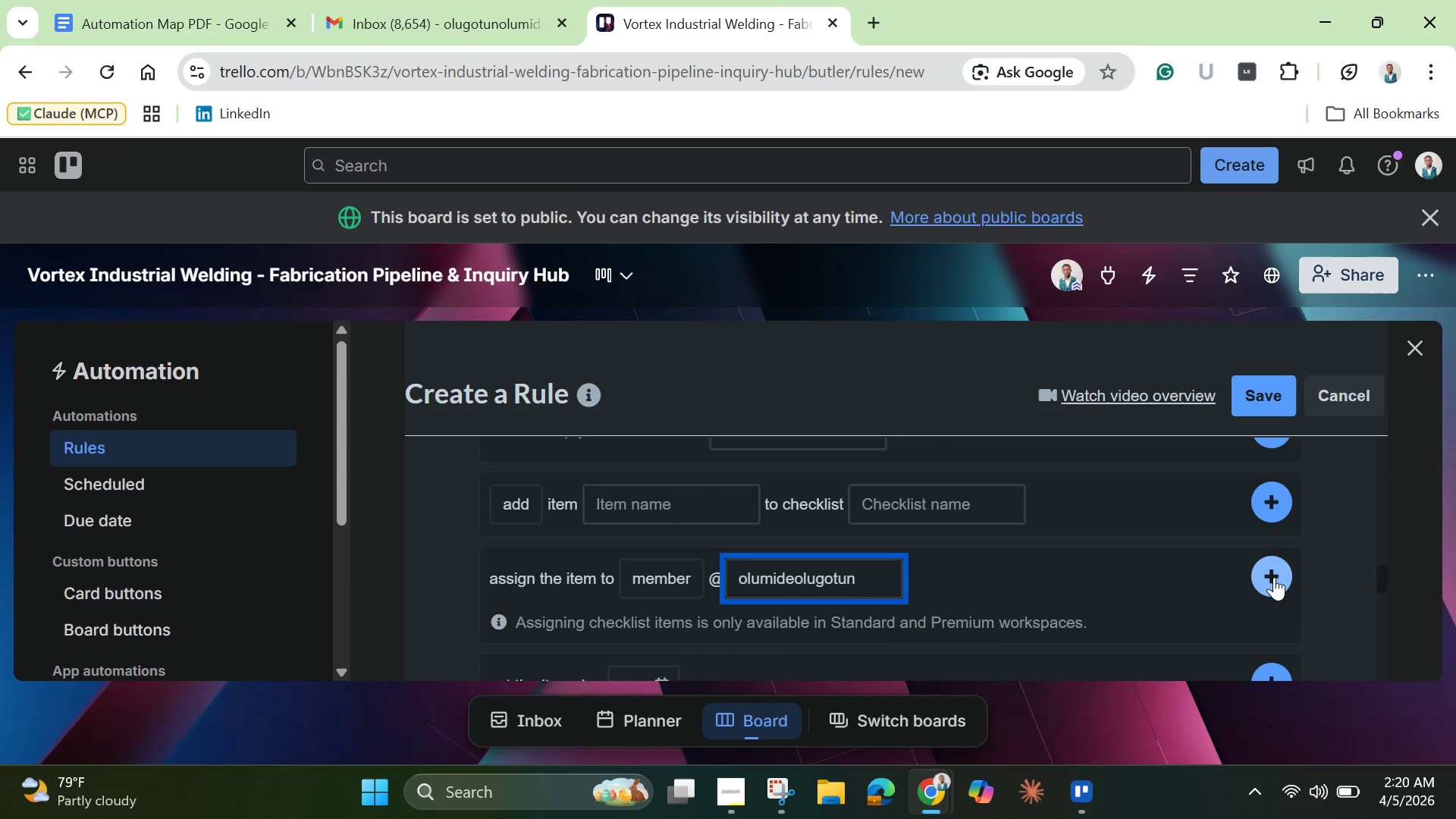 
wait(8.25)
 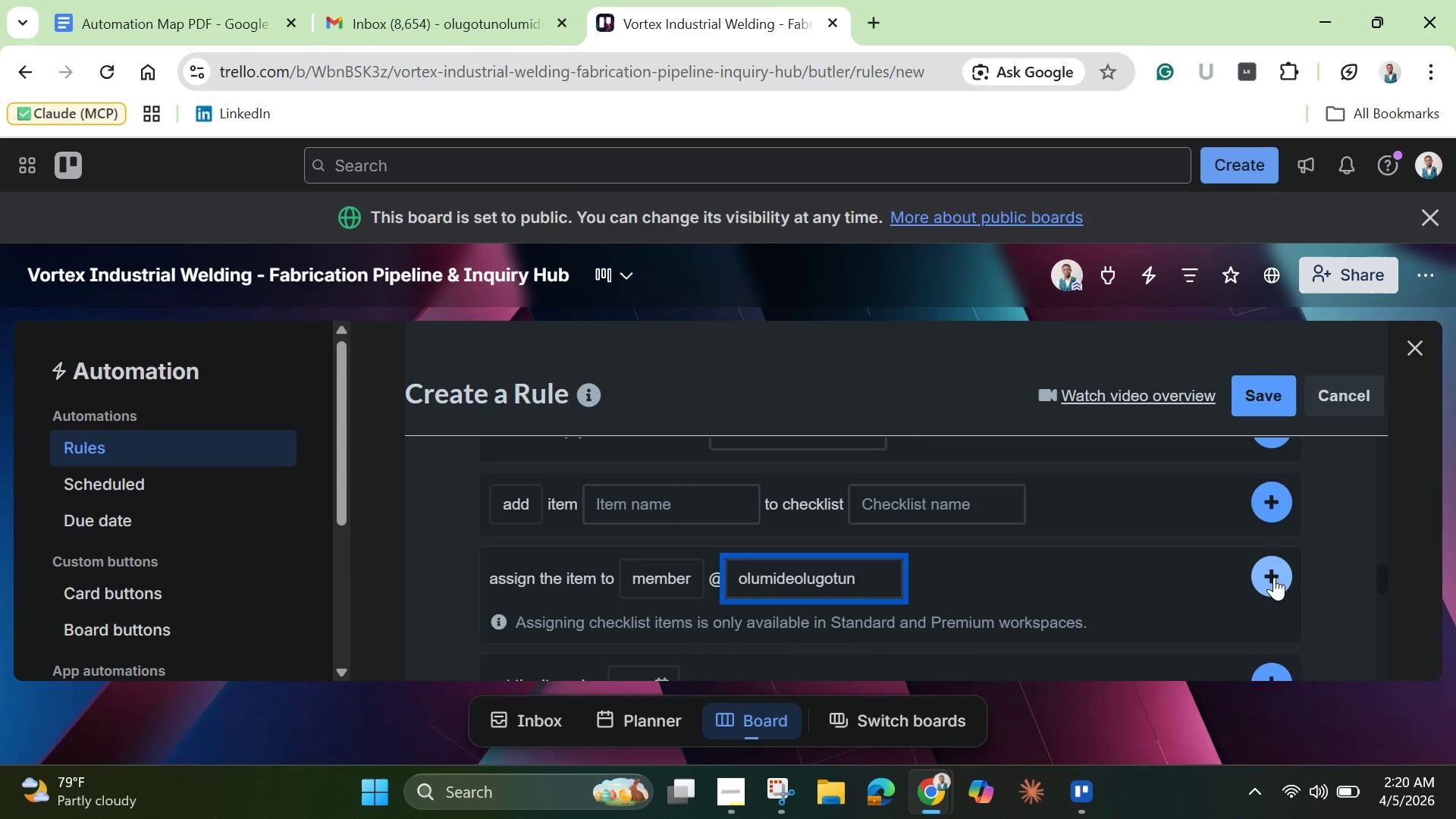 
left_click([893, 576])
 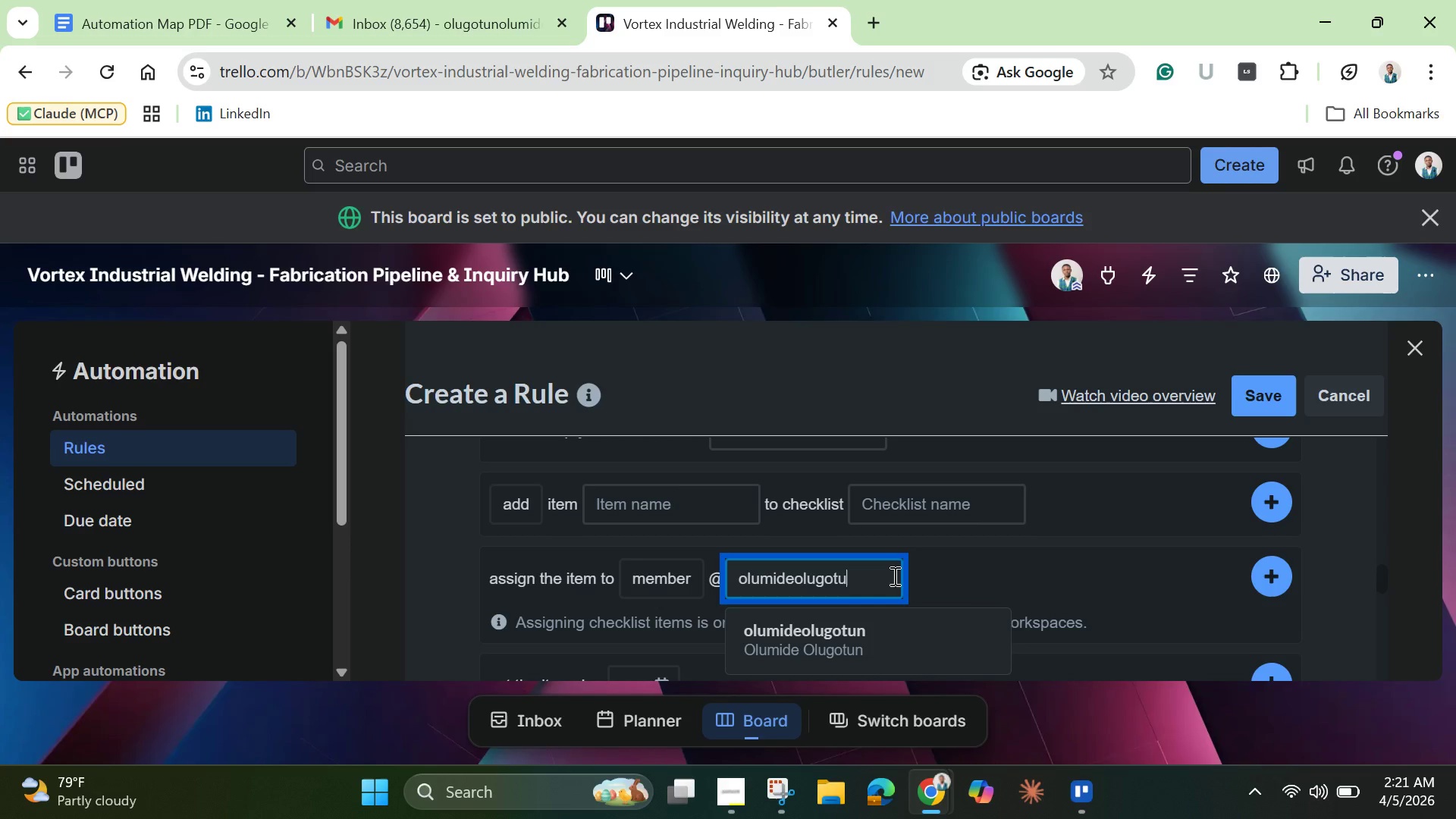 
hold_key(key=Backspace, duration=1.5)
 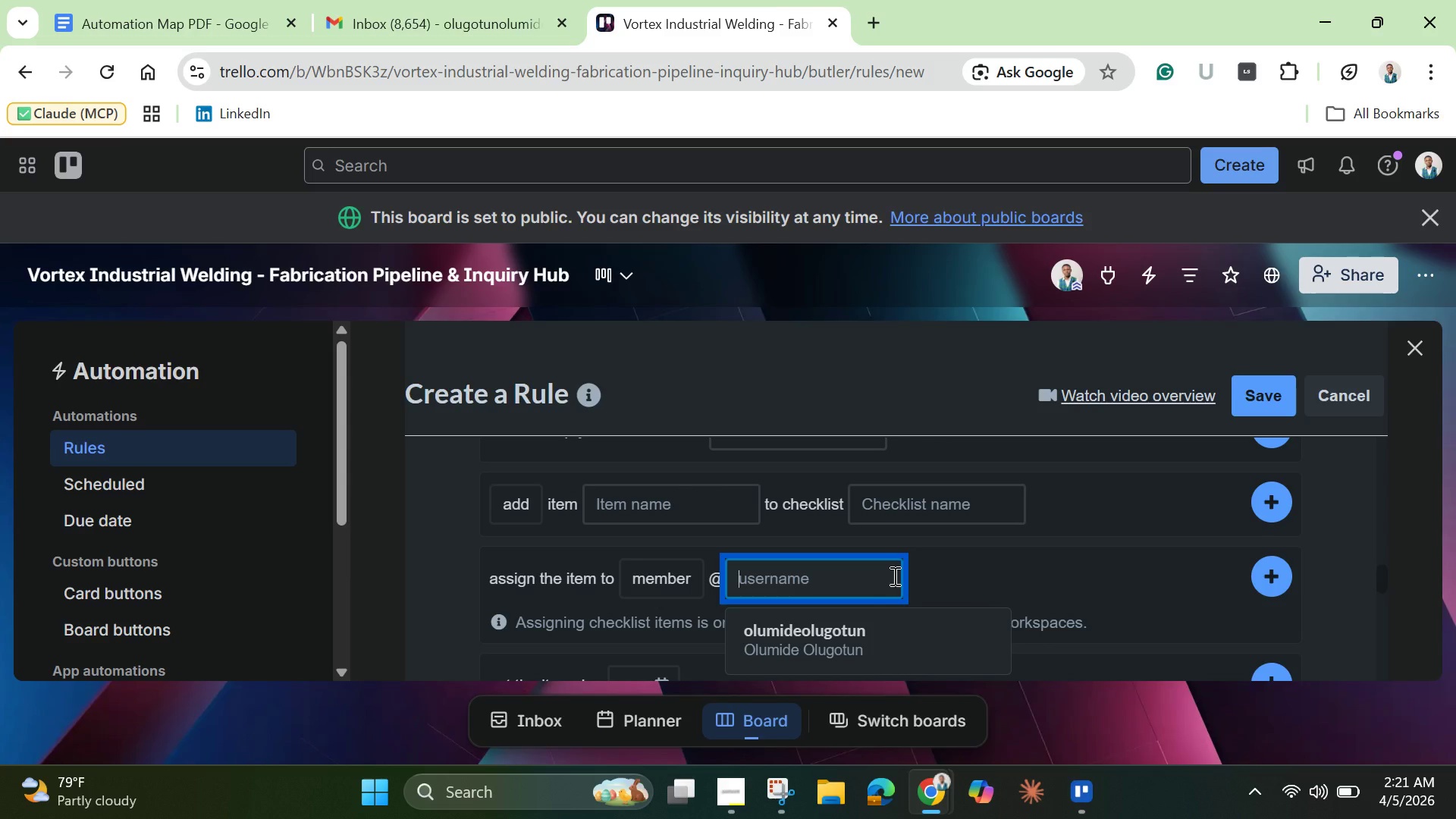 
hold_key(key=Backspace, duration=1.14)
 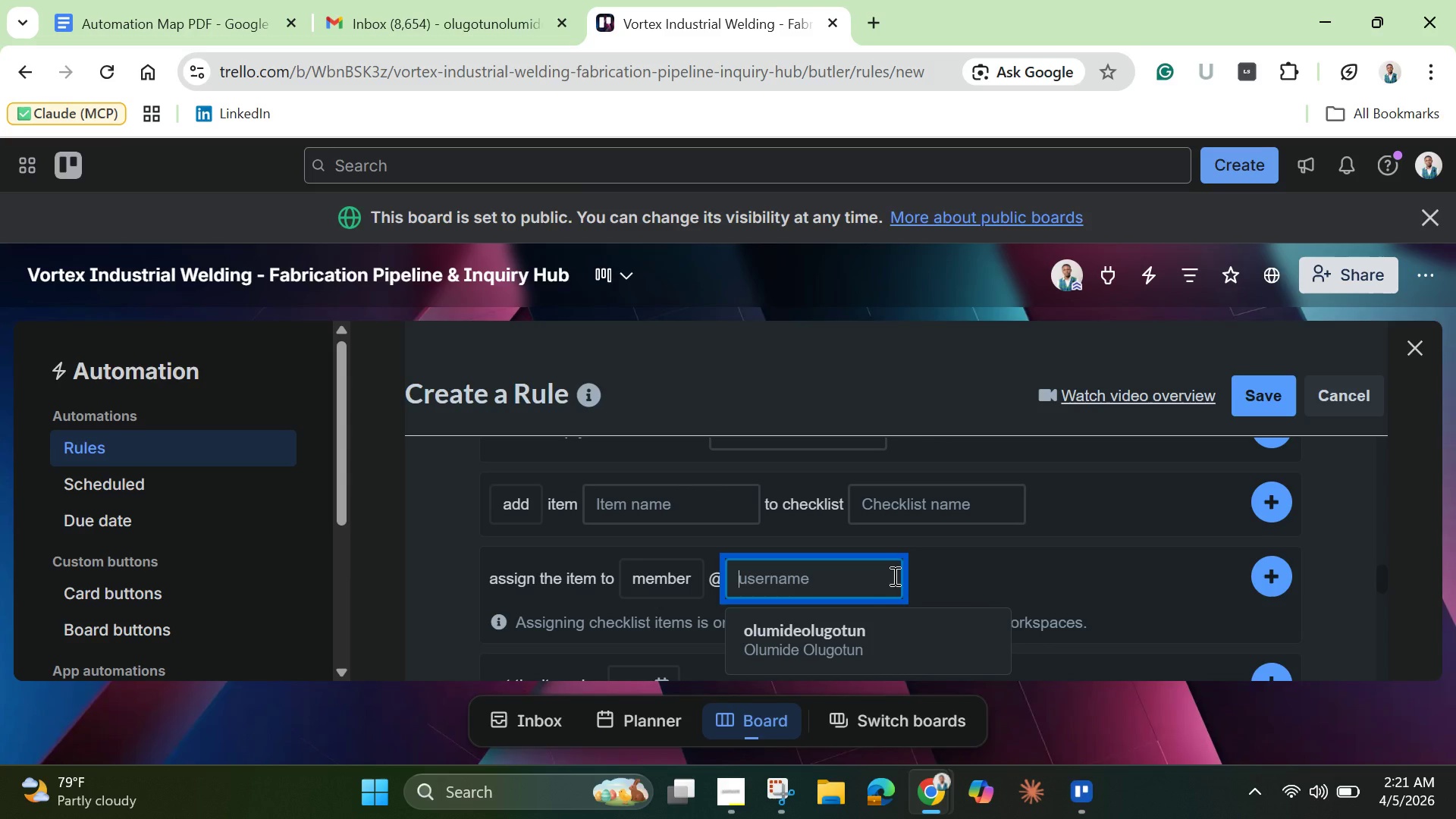 
type(JohnDavis)
 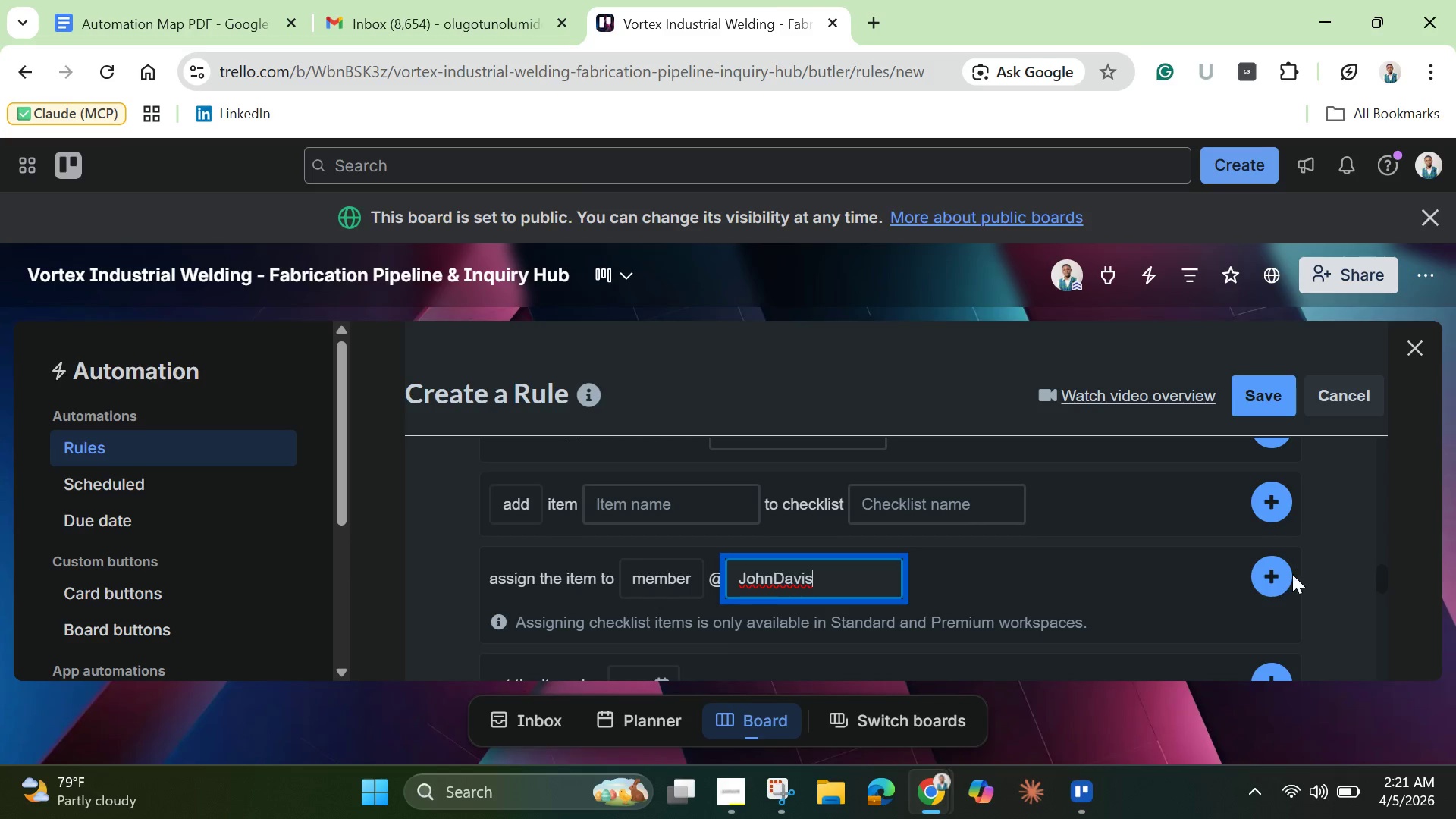 
left_click([1279, 582])
 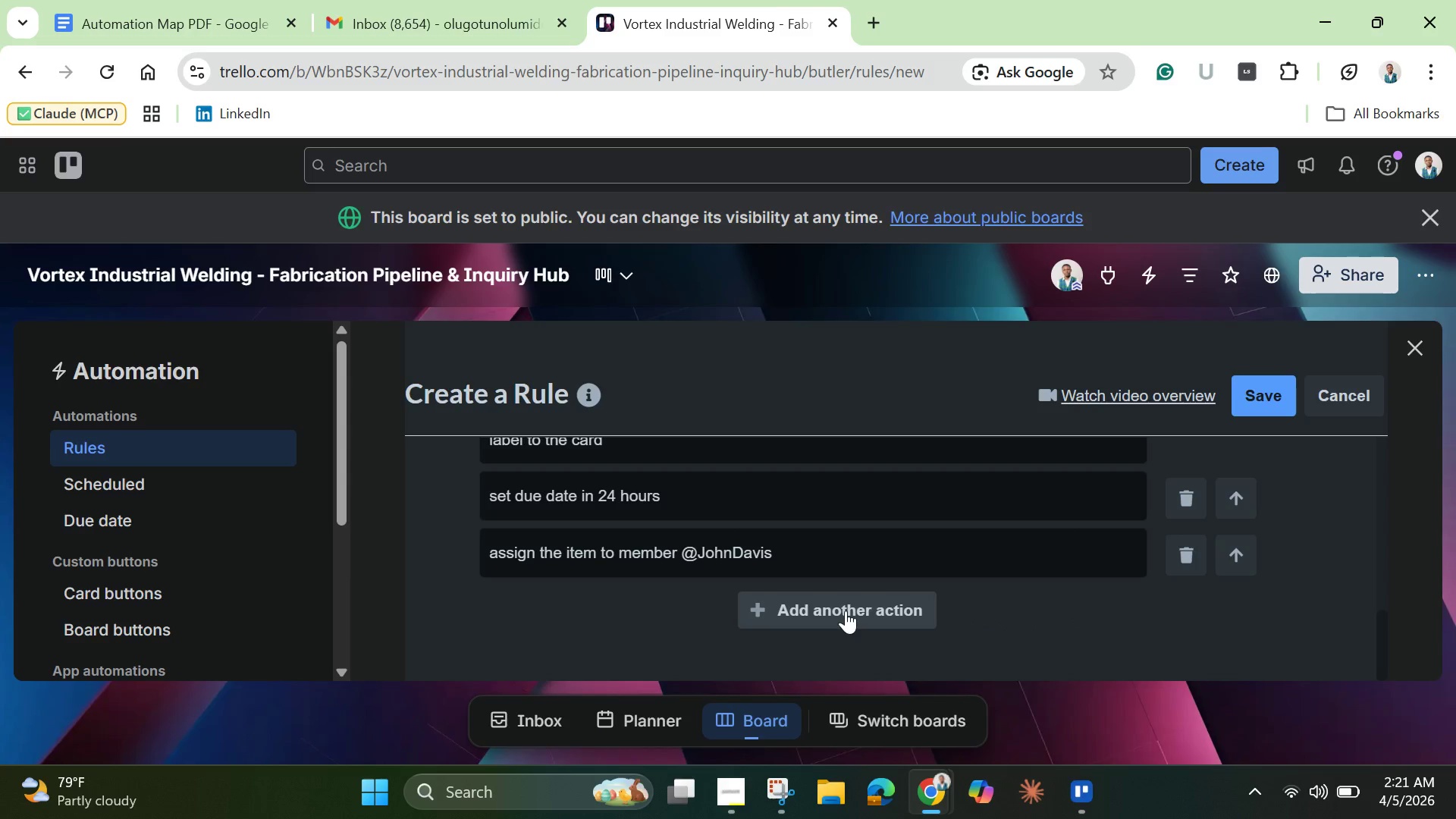 
wait(8.92)
 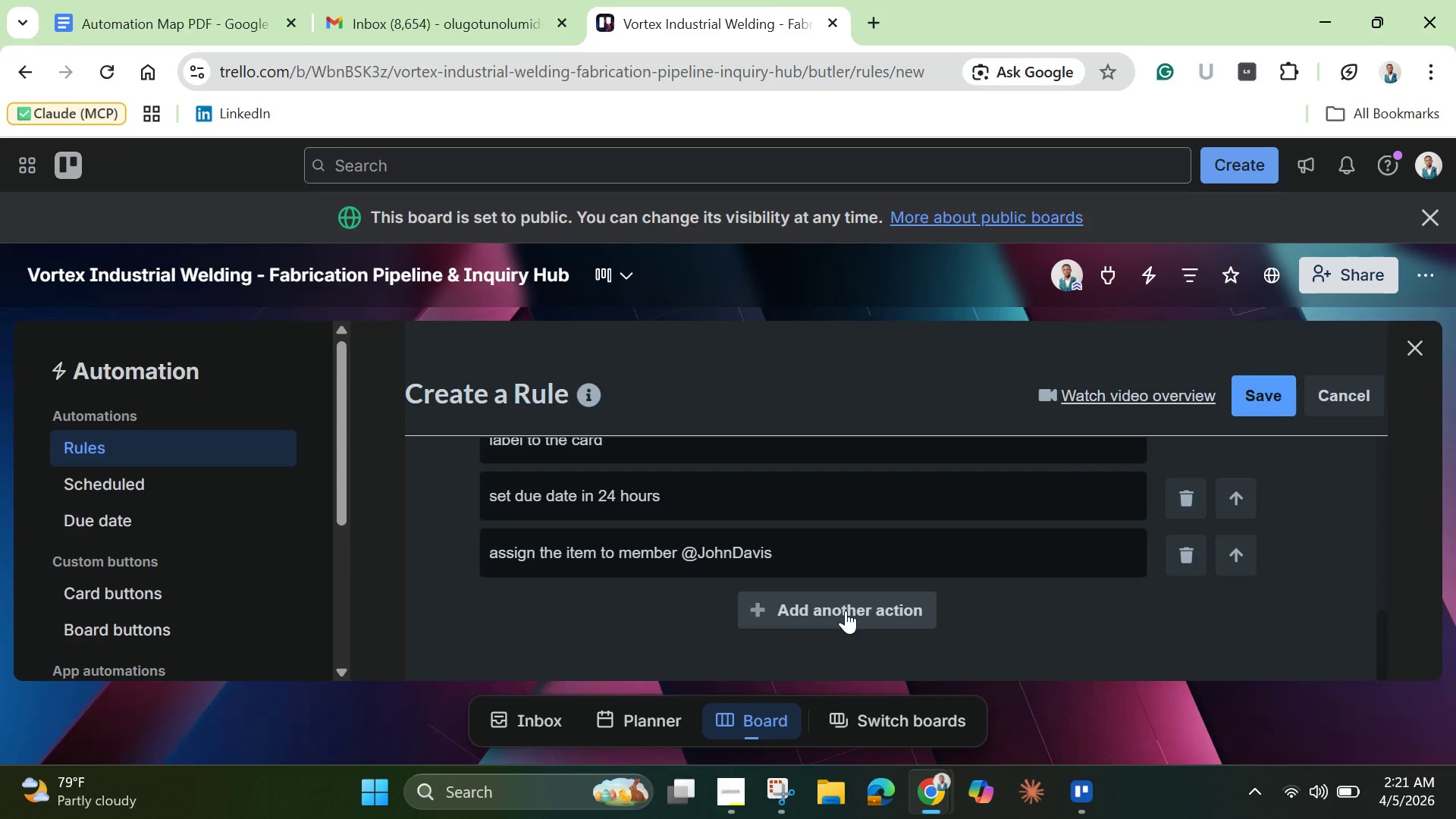 
left_click([846, 610])
 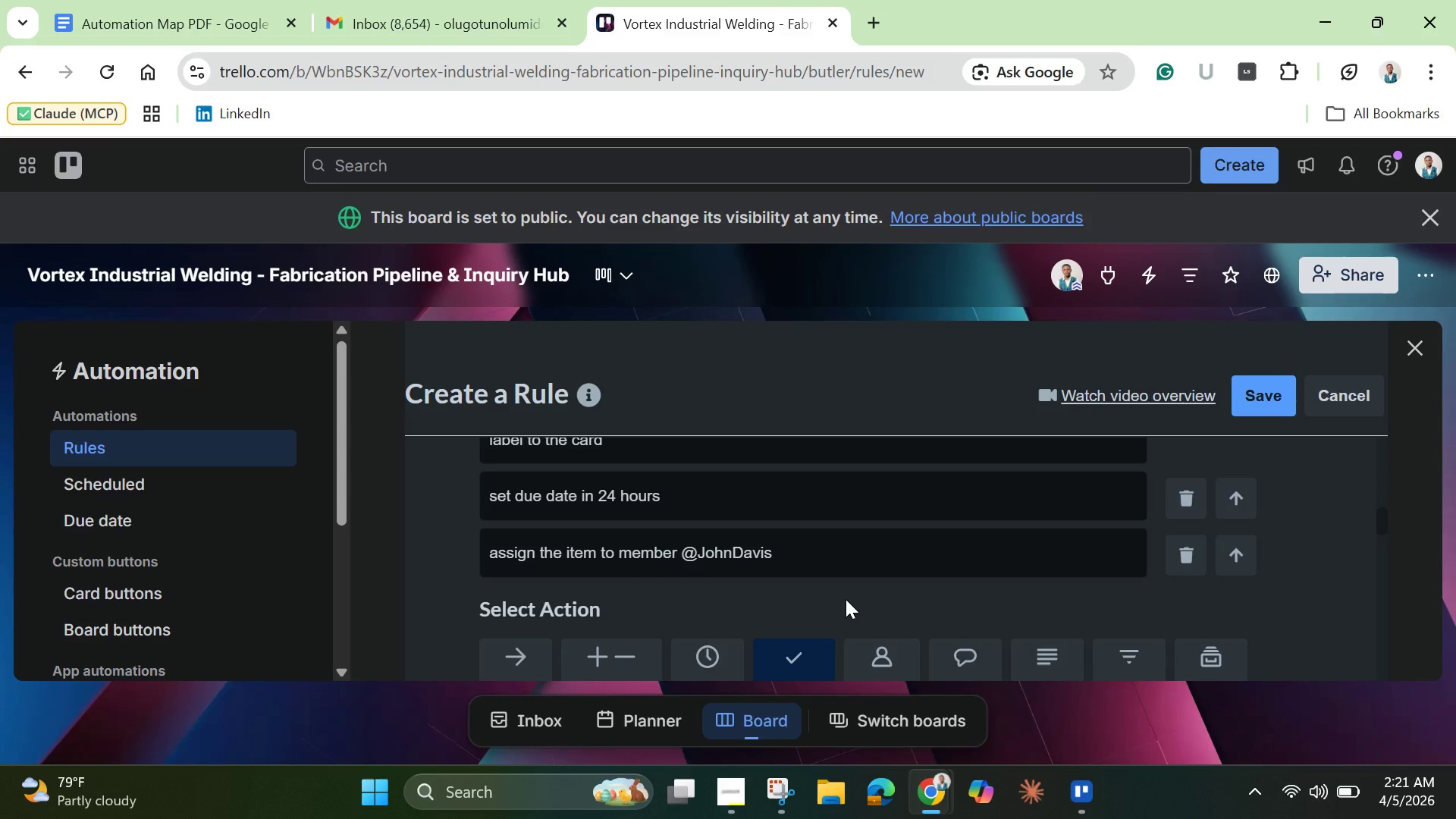 
scroll: coordinate [843, 582], scroll_direction: down, amount: 1.0
 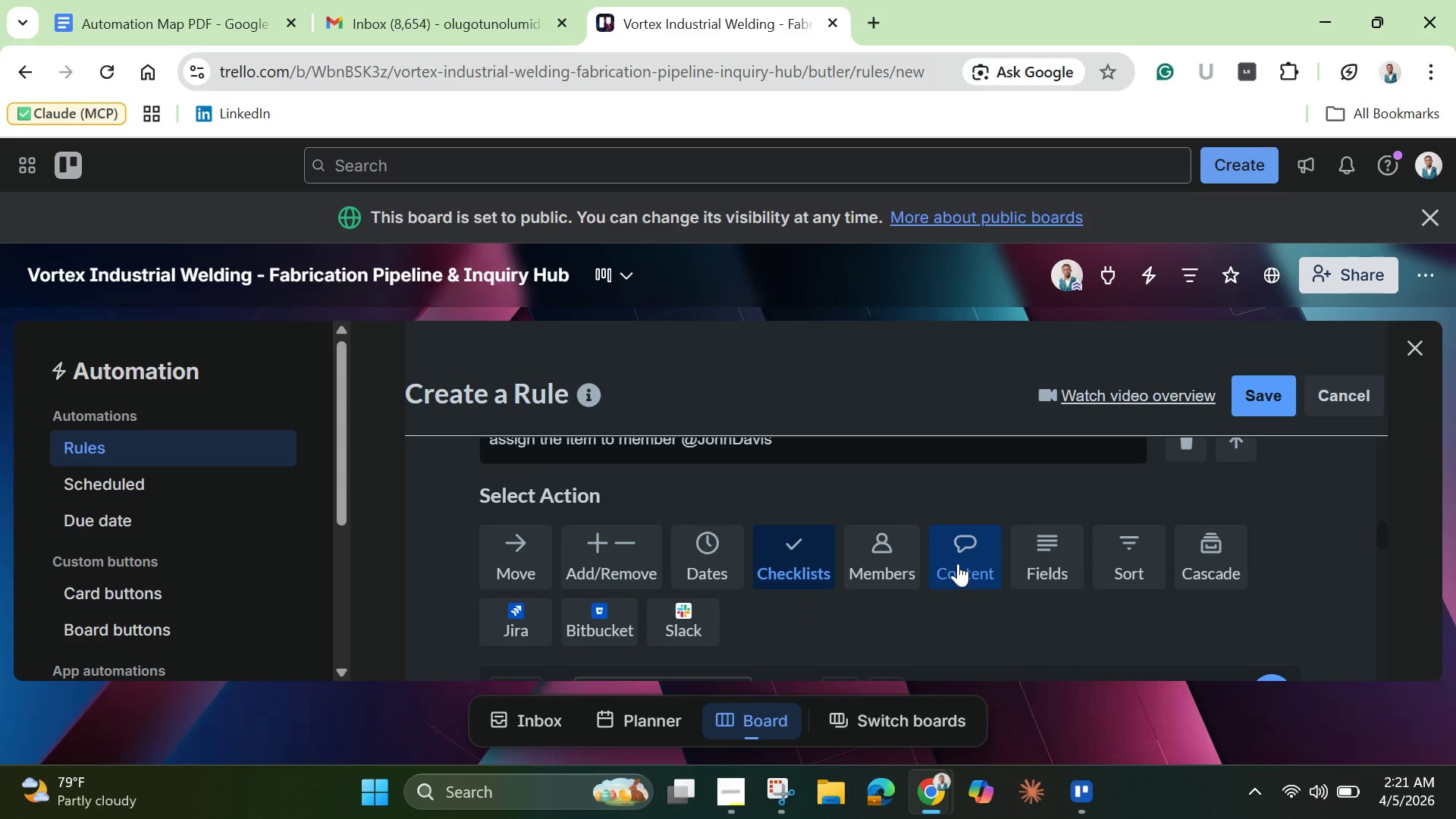 
left_click([958, 563])
 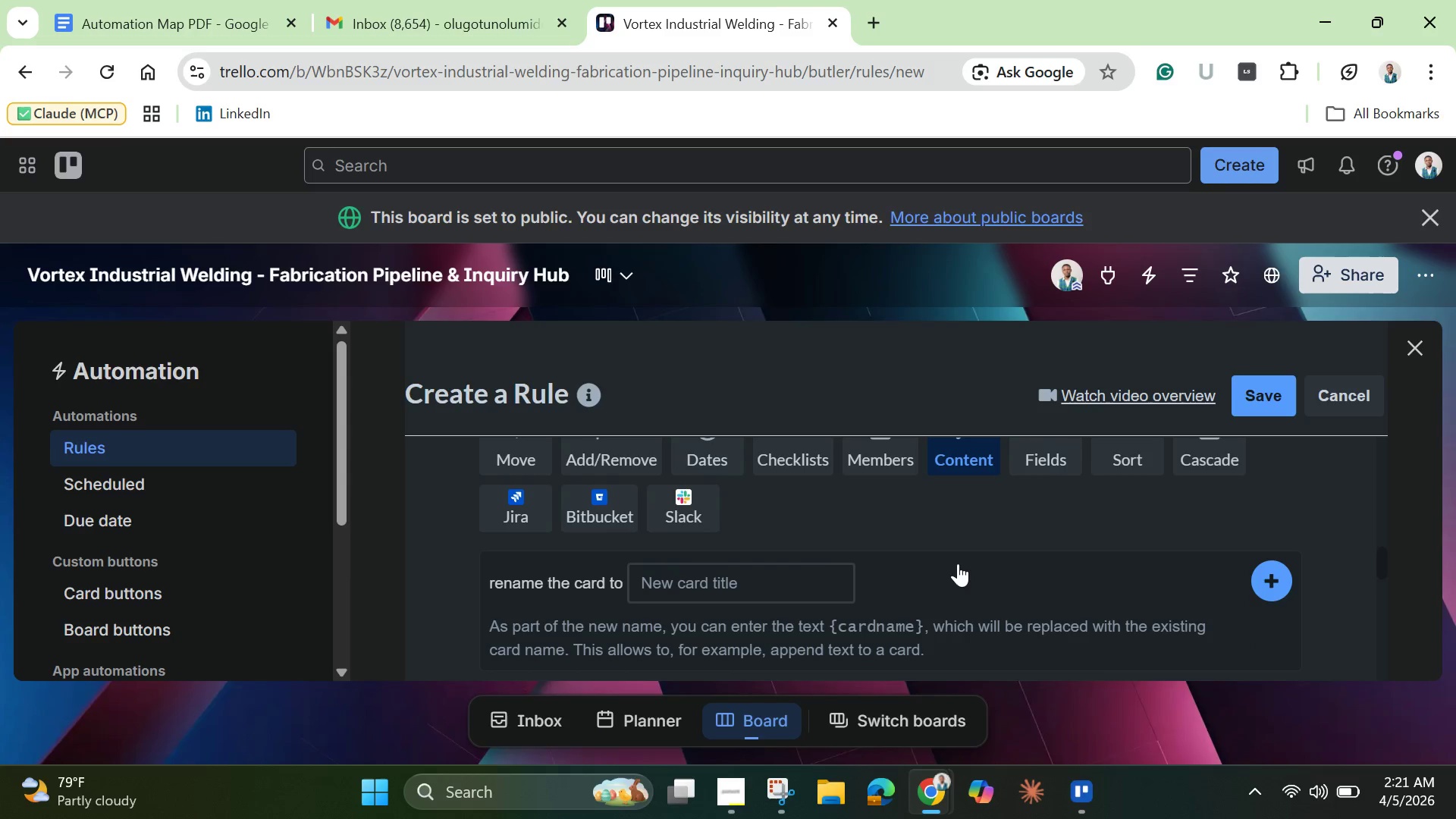 
scroll: coordinate [757, 601], scroll_direction: down, amount: 4.0
 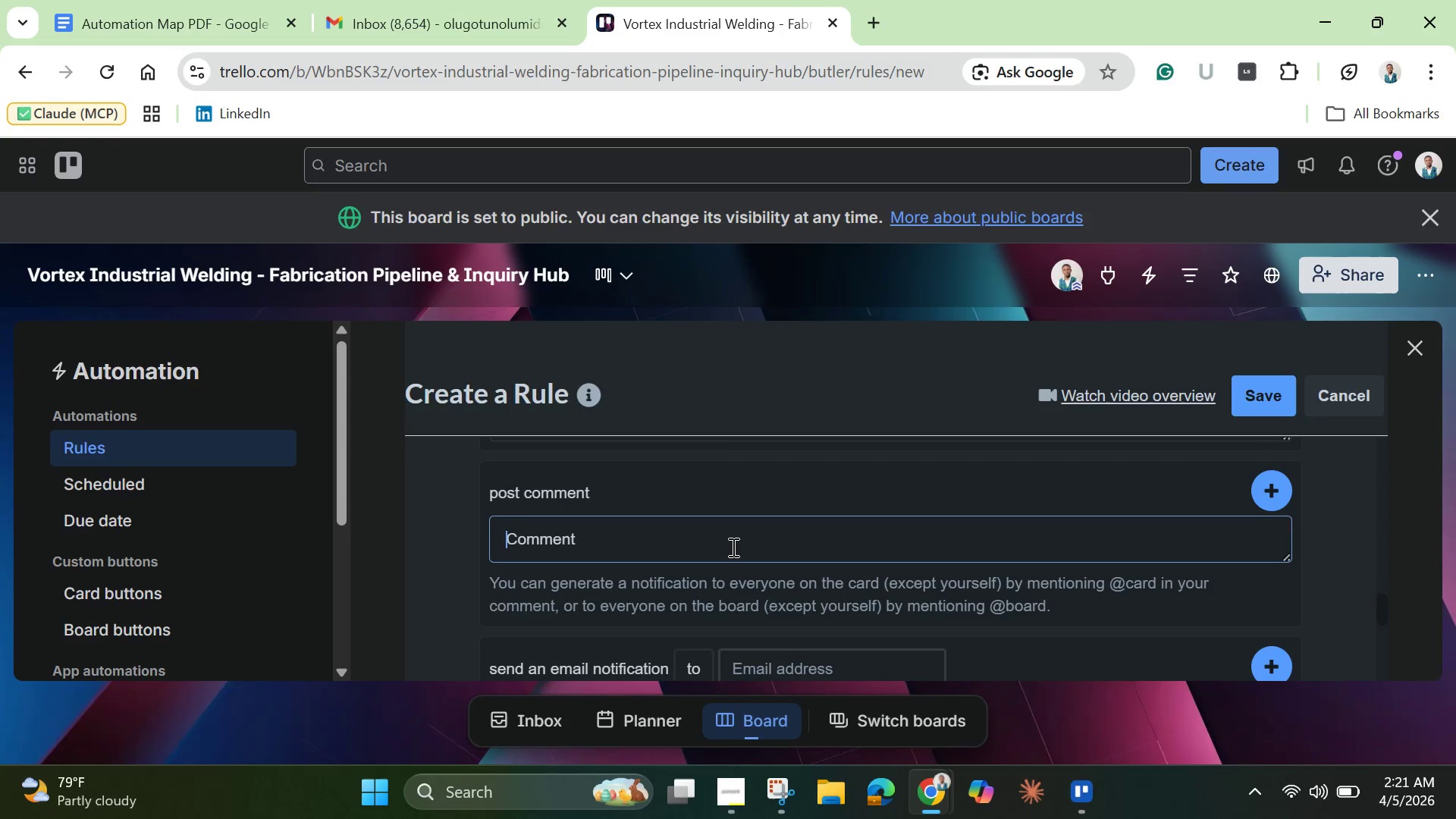 
left_click([732, 547])
 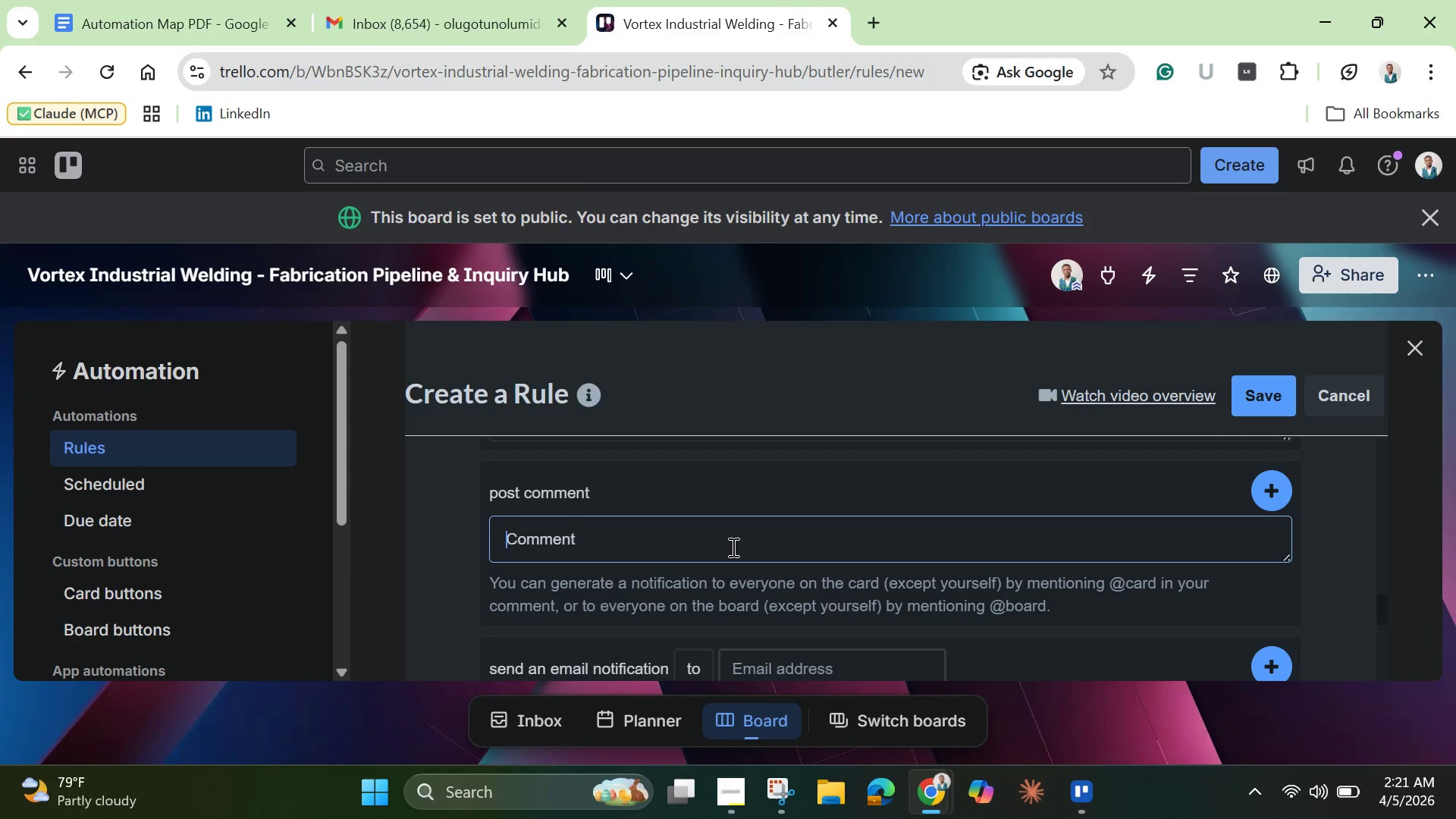 
wait(6.3)
 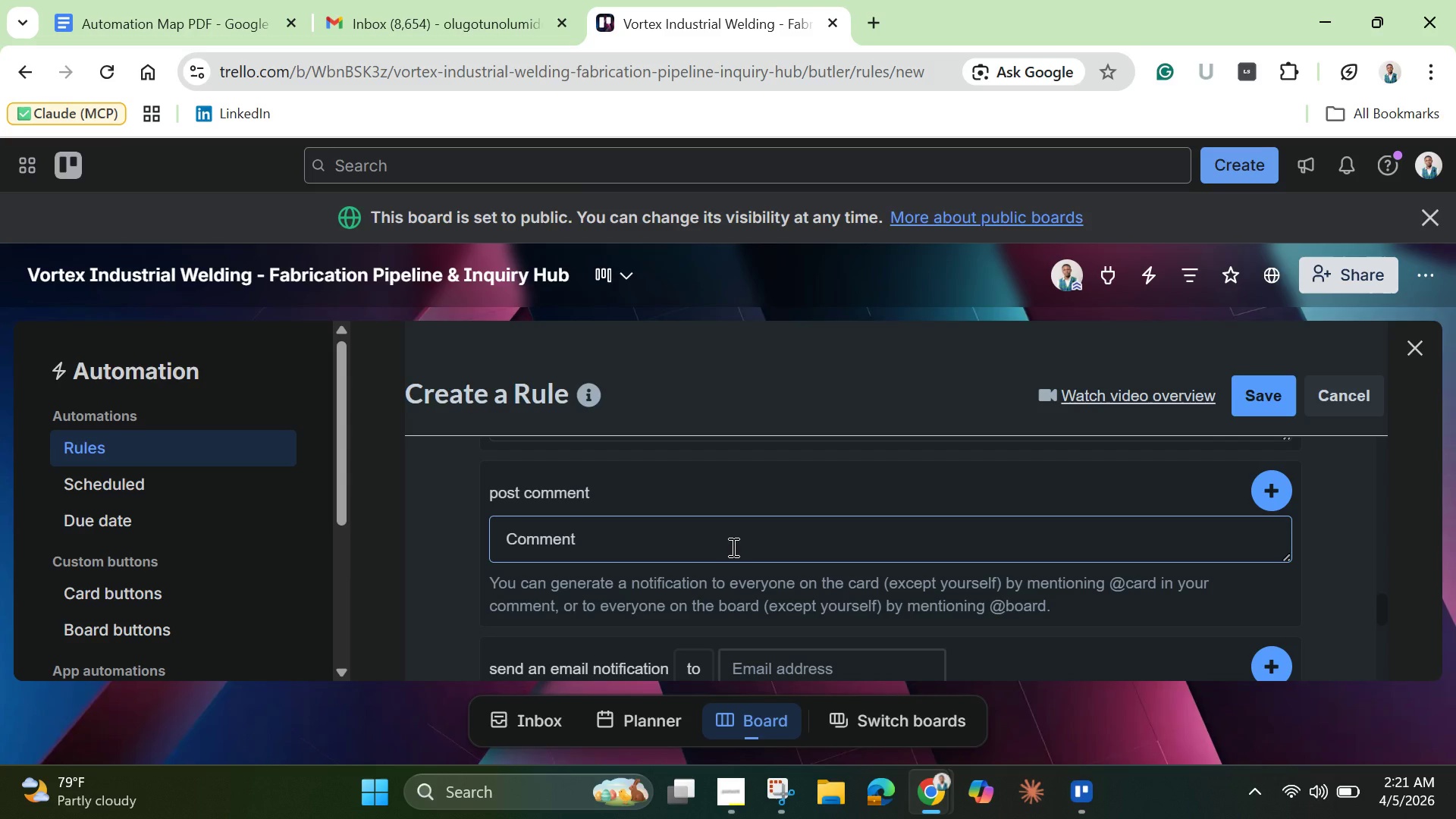 
type(EMERGENCY REPAIR DECTECTED)
 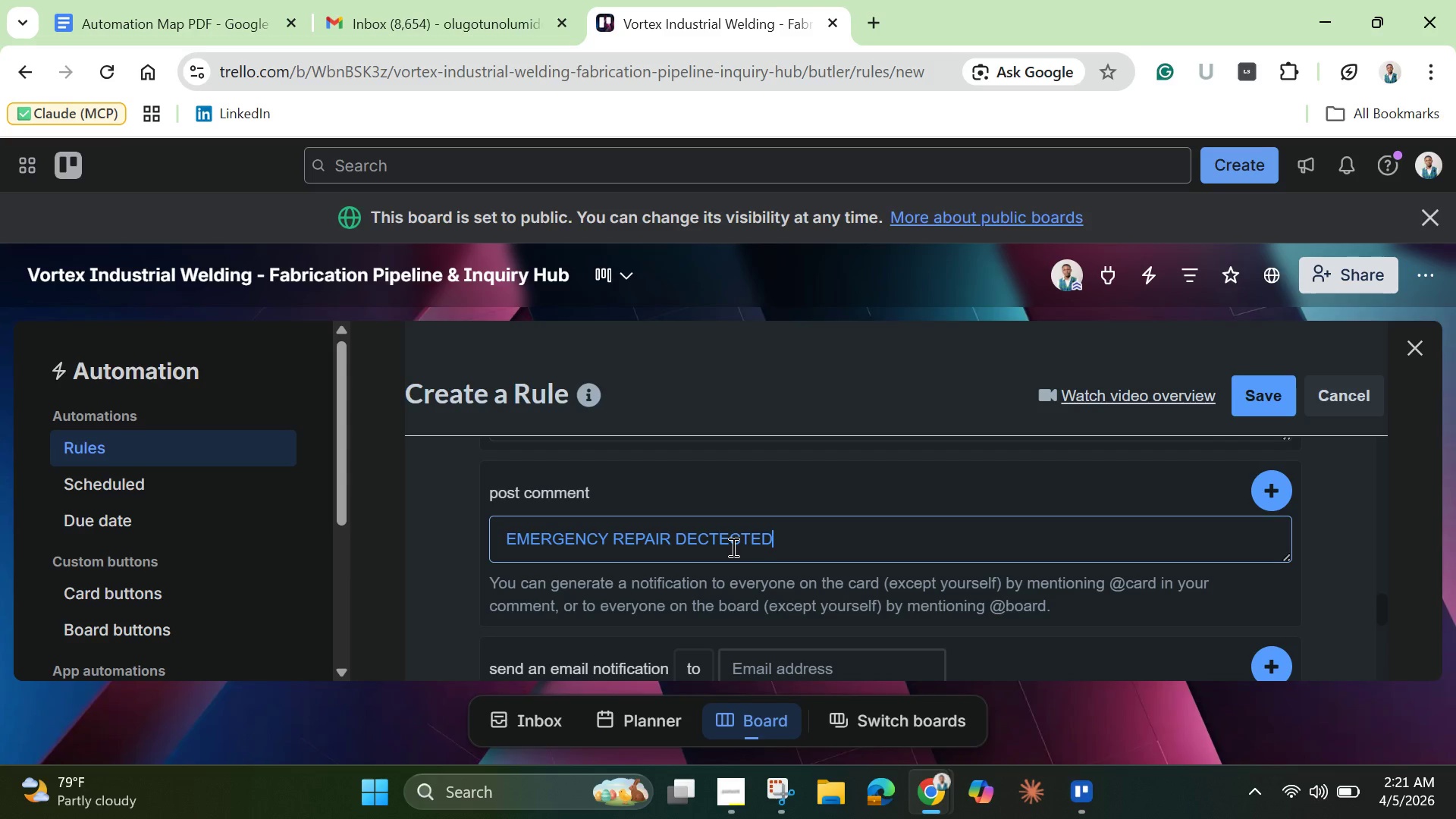 
key(Shift+Enter)
 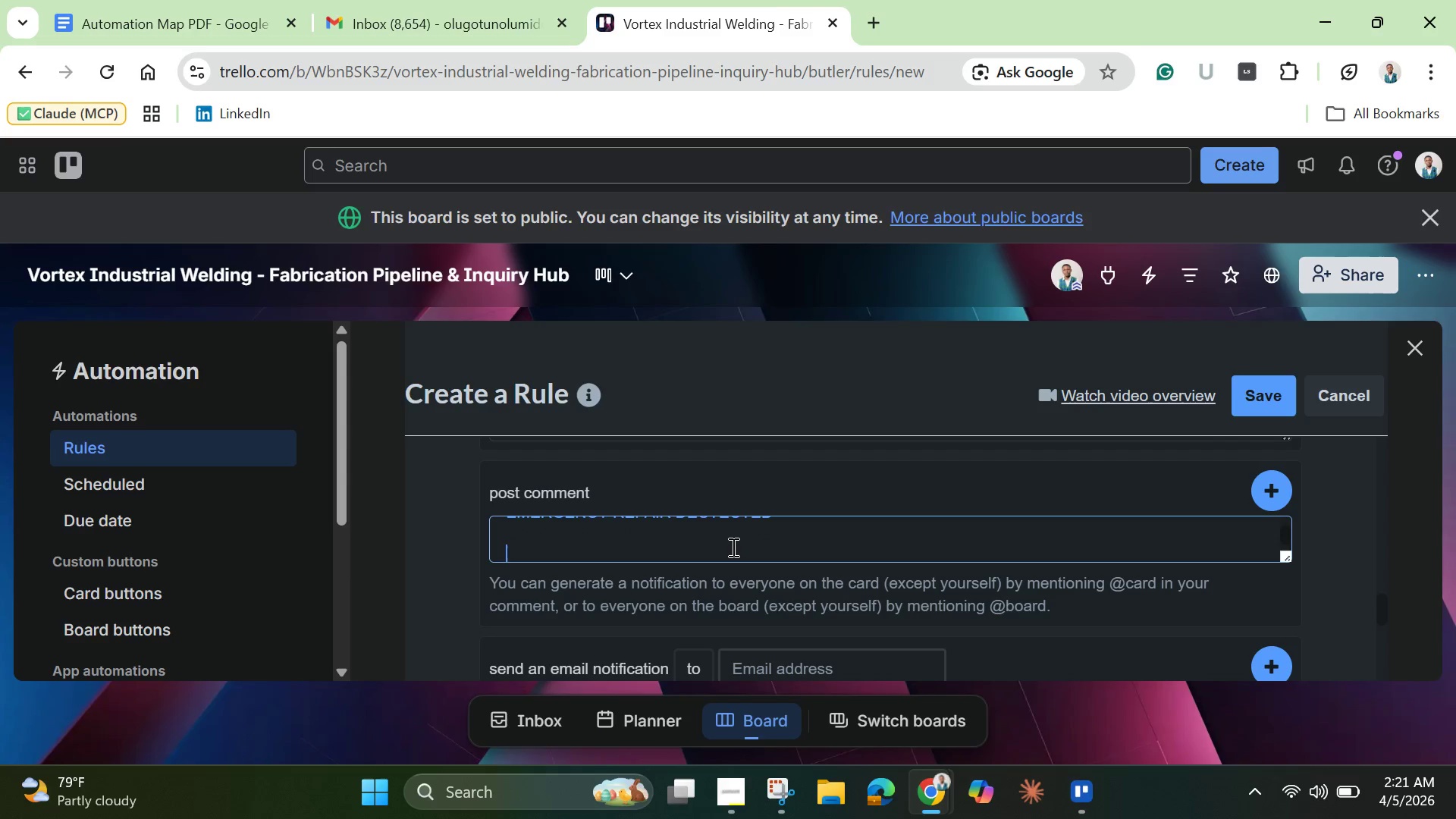 
key(Shift+Enter)
 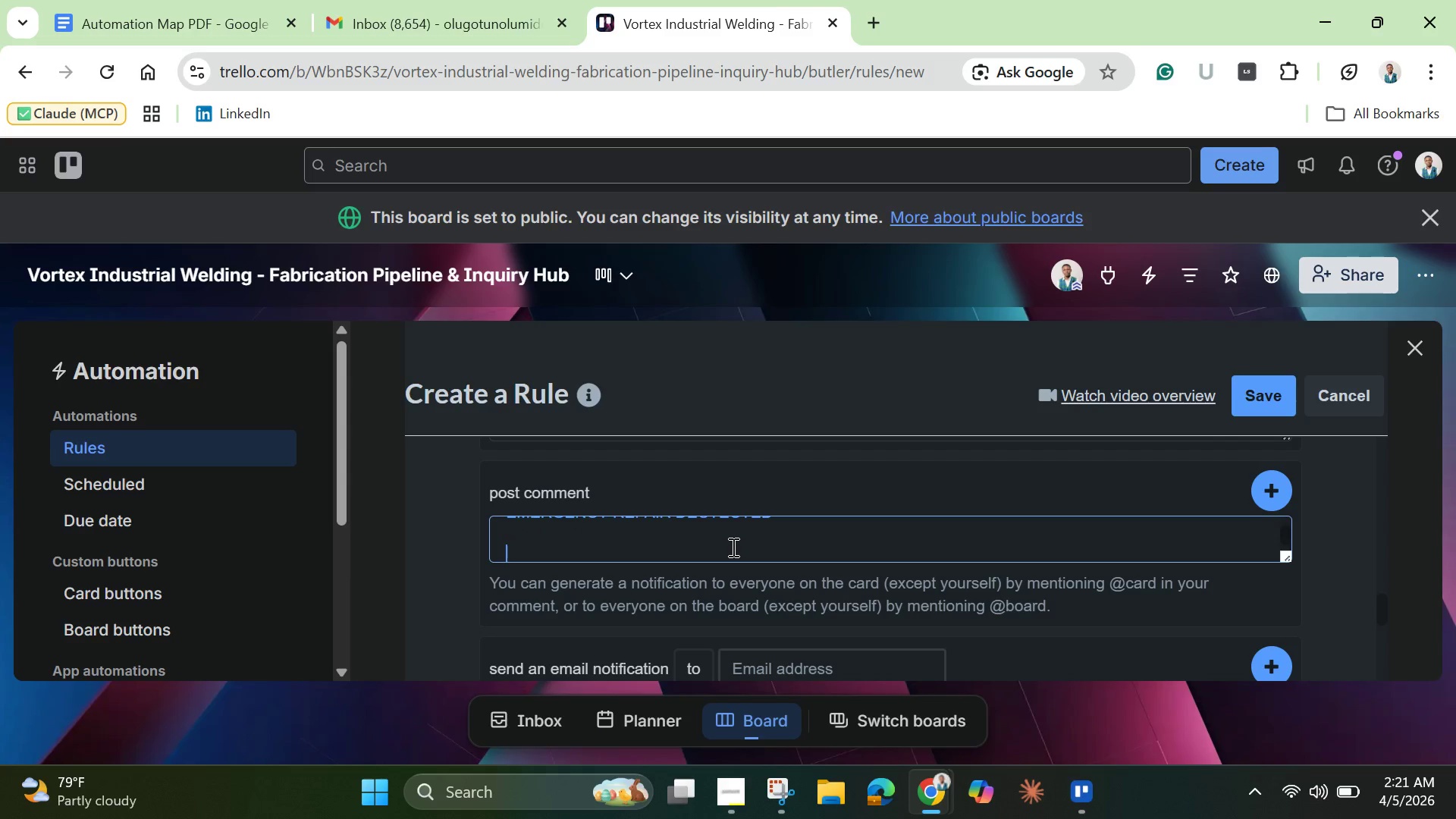 
type(This inquiry contains urgent keywords )
 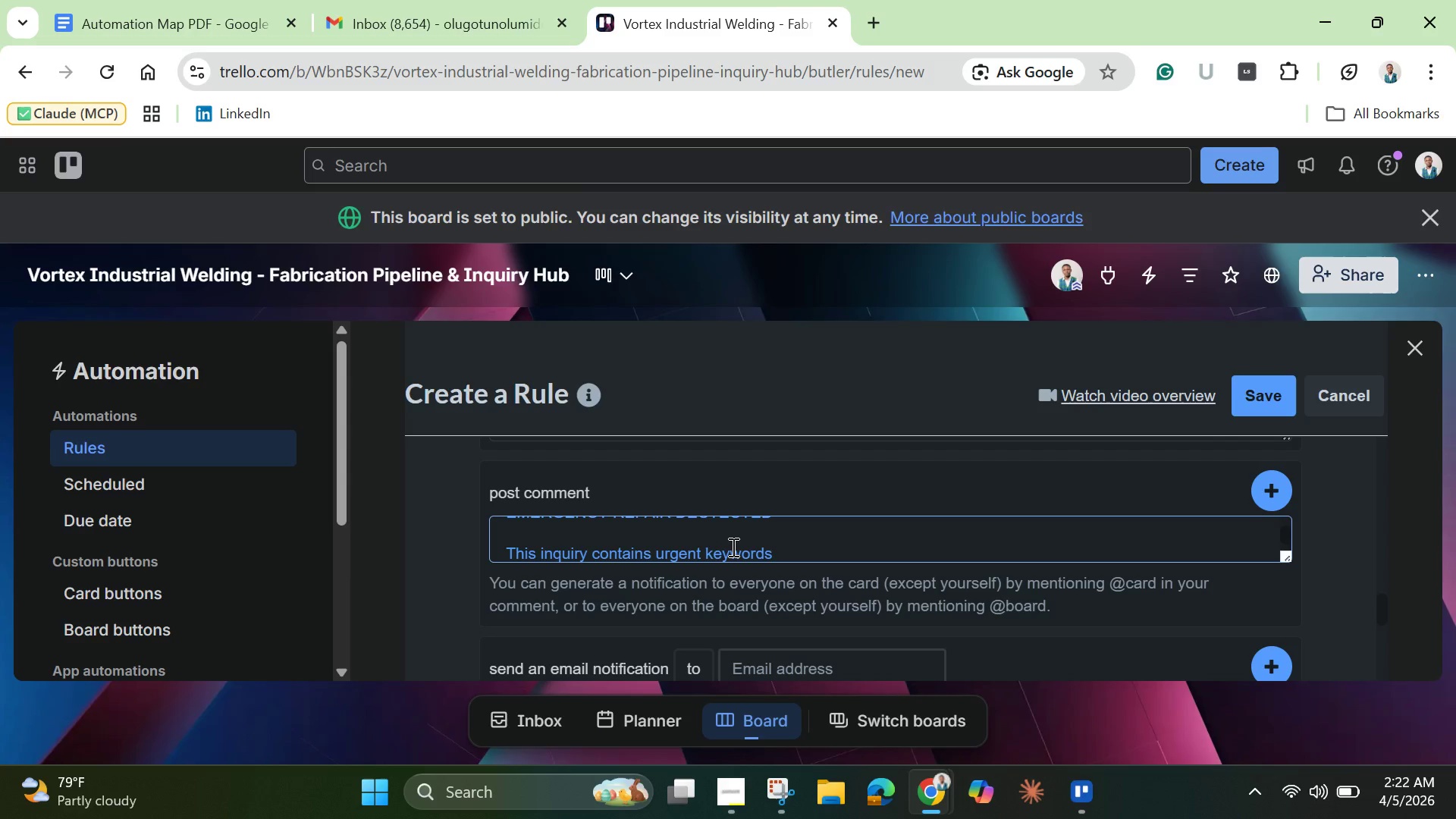 
key(Backspace)
type(: Repair )
key(Backspace)
type(, urgent, or down )
key(Backspace)
key(Backspace)
key(Backspace)
key(Backspace)
key(Backspace)
key(Backspace)
key(Backspace)
key(Backspace)
key(Backspace)
key(Backspace)
key(Backspace)
key(Backspace)
key(Backspace)
key(Backspace)
key(Backspace)
key(Backspace)
type(Urgent, or Down)
 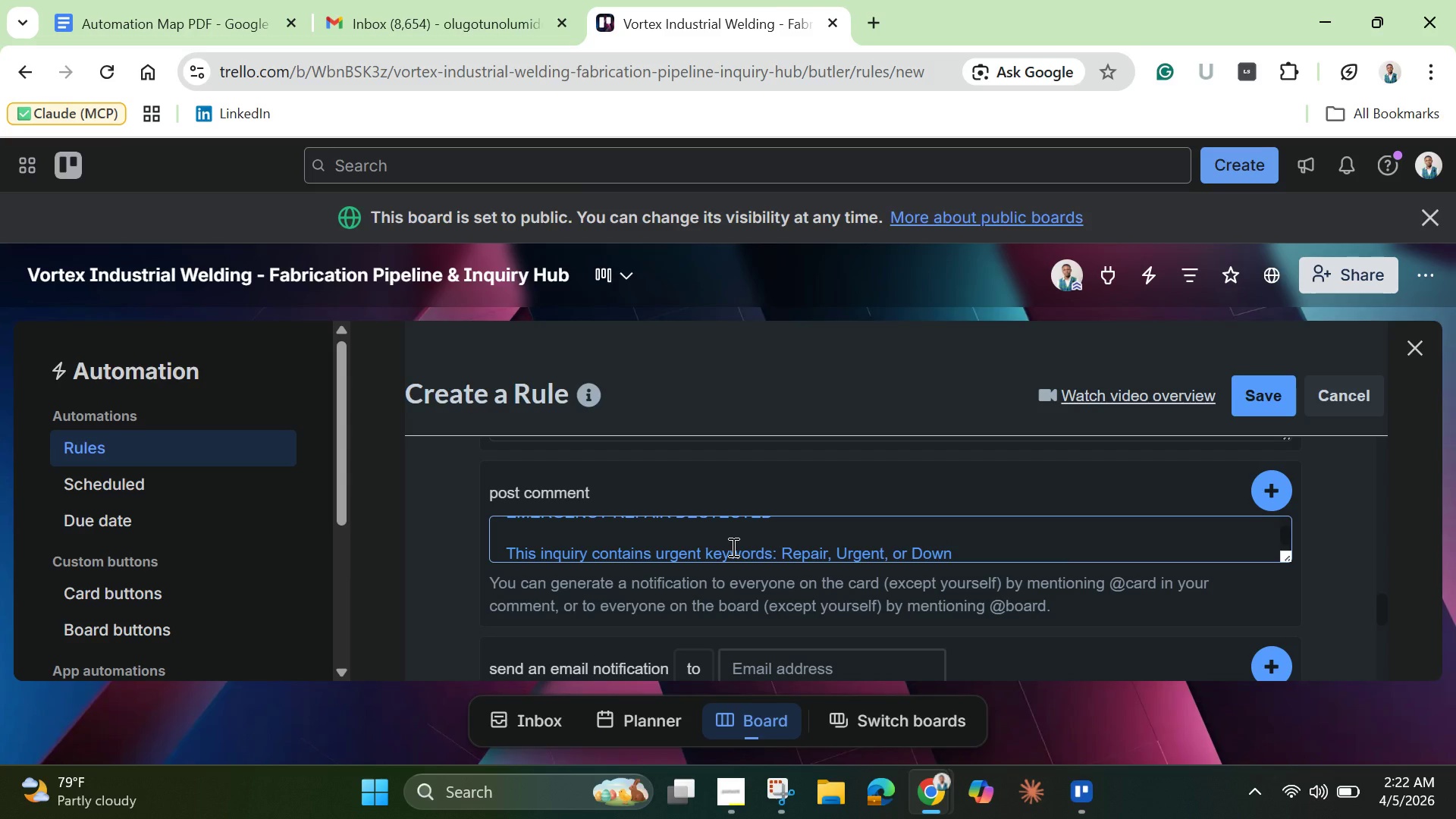 
left_click([1263, 490])
 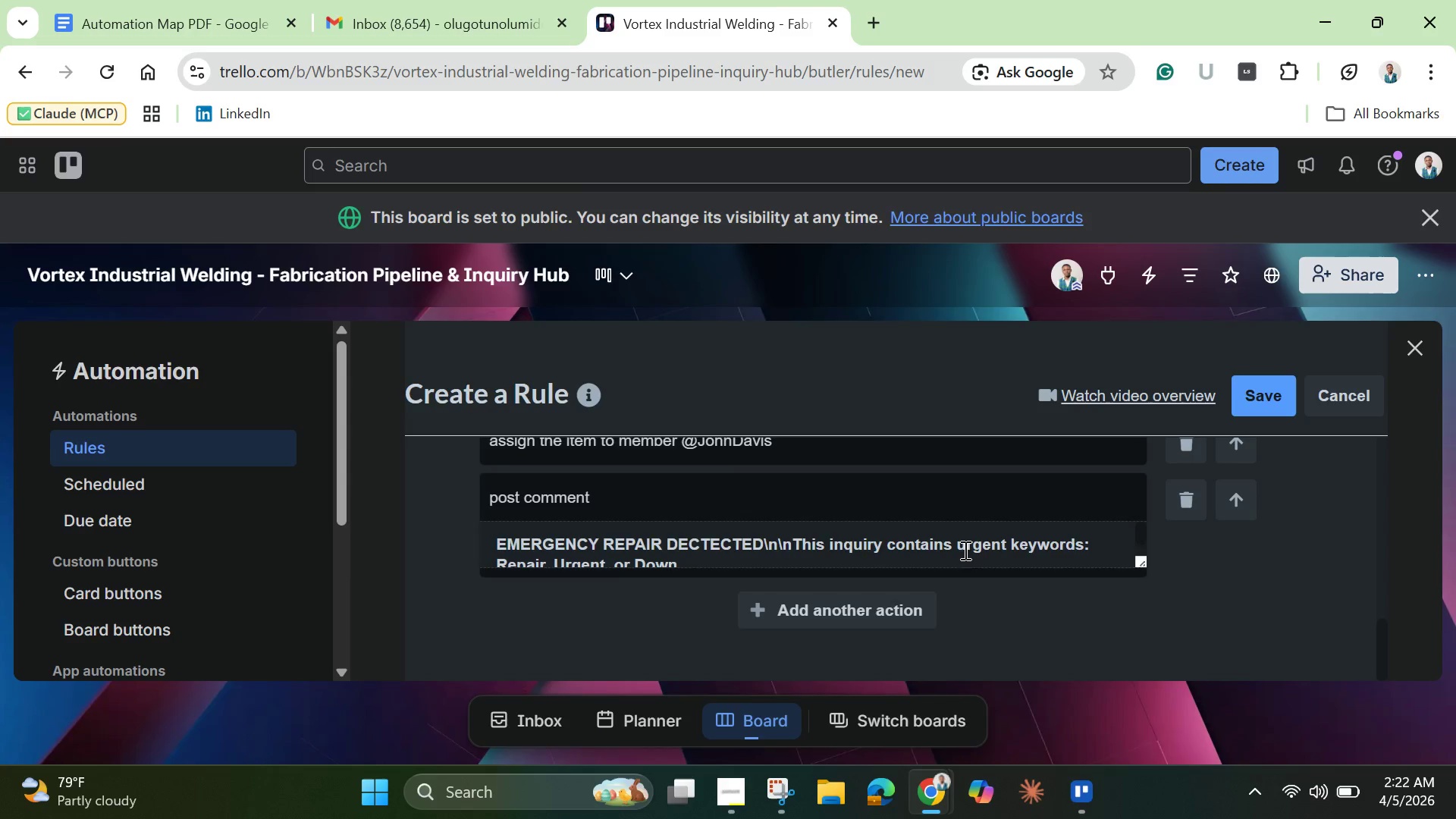 
left_click([970, 547])
 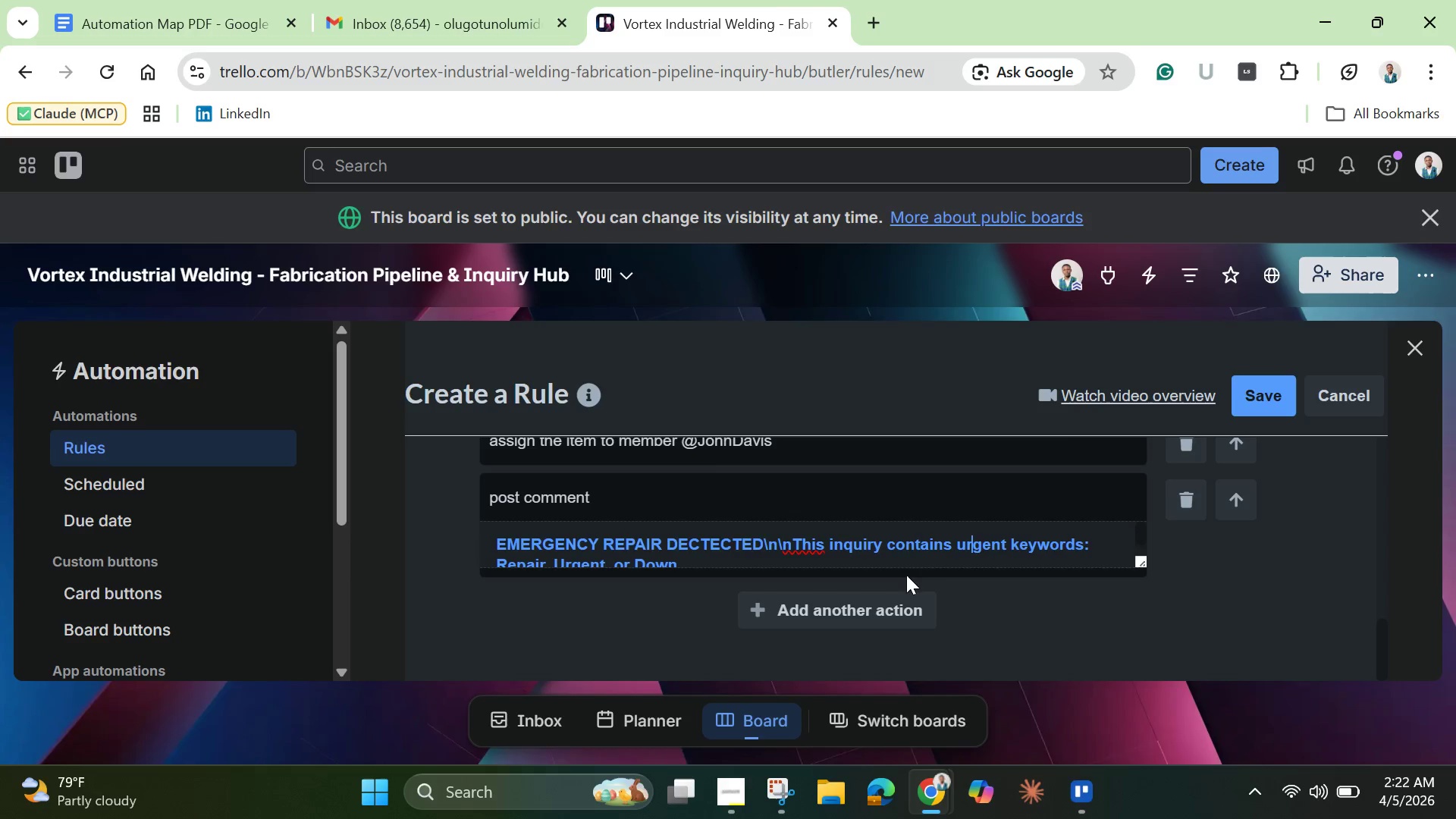 
scroll: coordinate [904, 570], scroll_direction: down, amount: 2.0
 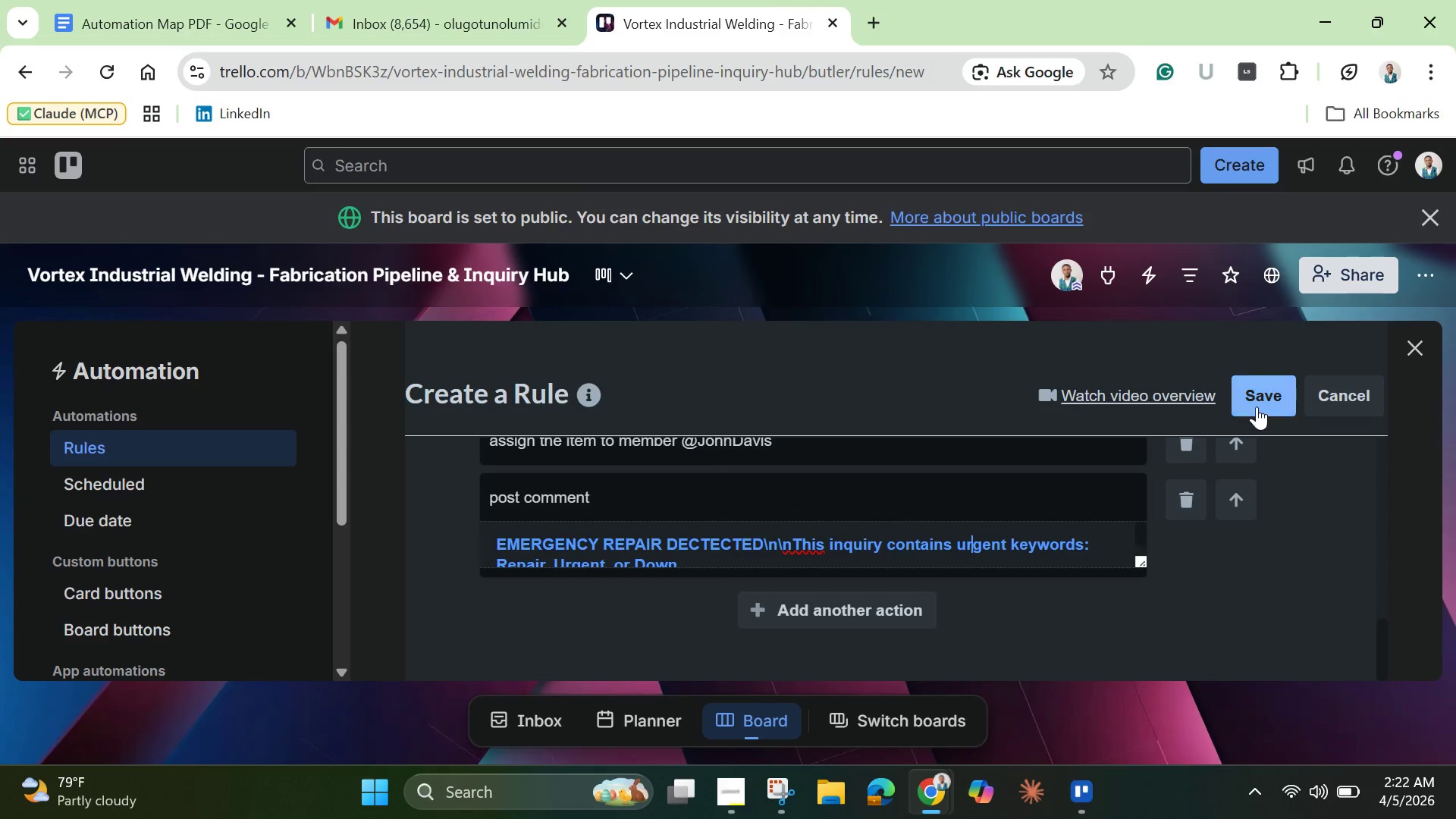 
left_click([1258, 406])
 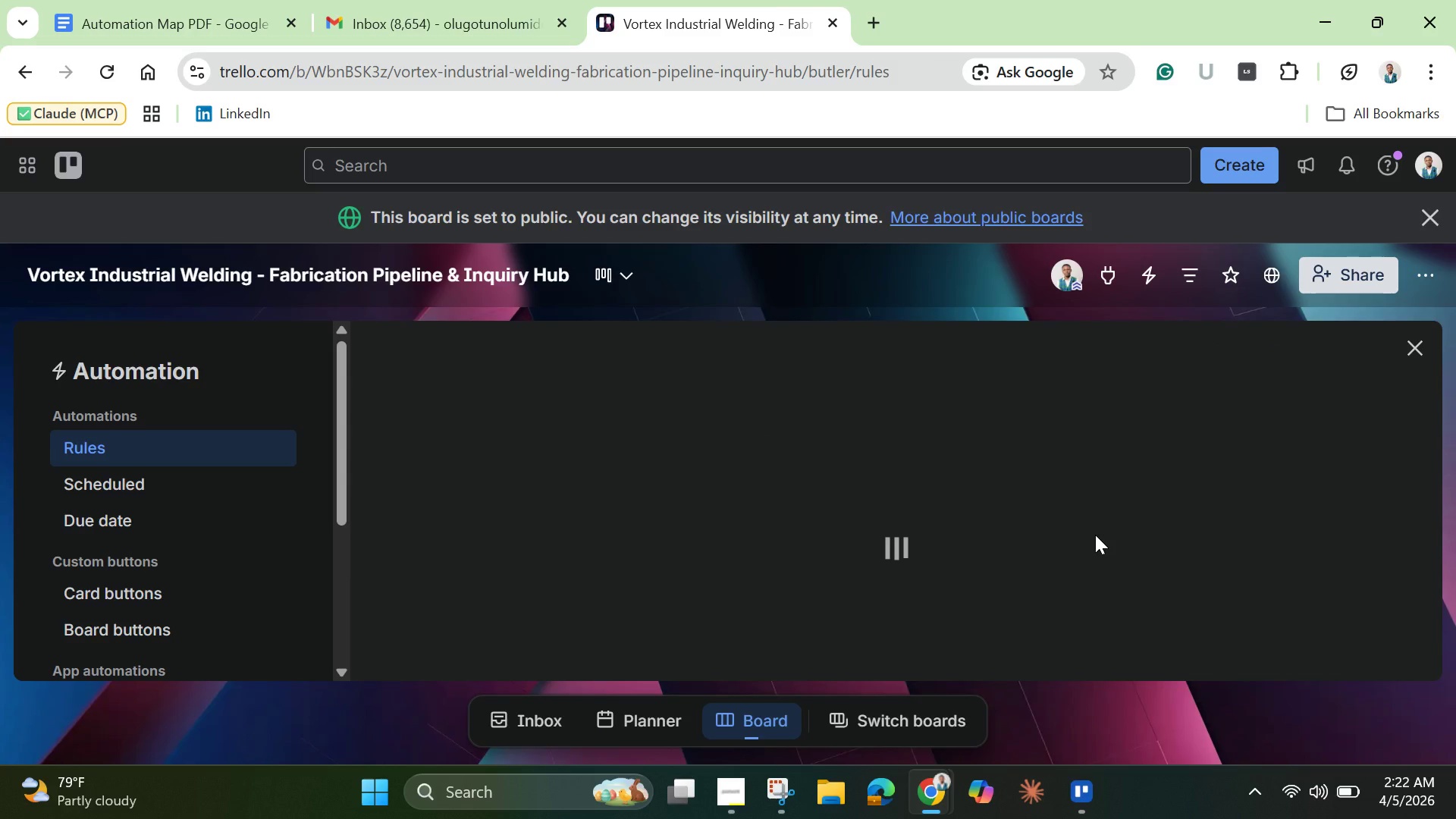 
wait(9.09)
 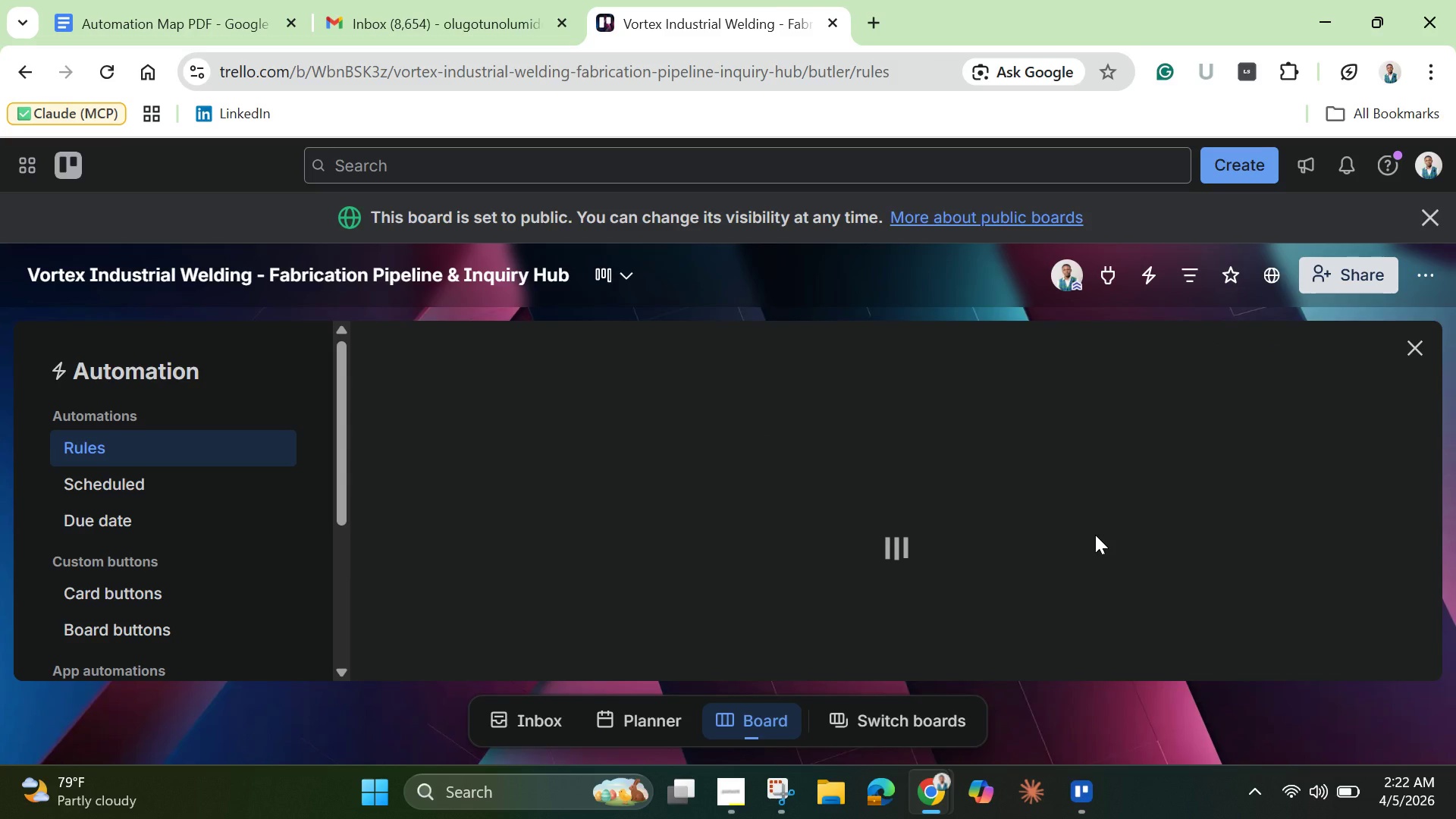 
scroll: coordinate [1027, 570], scroll_direction: down, amount: 5.0
 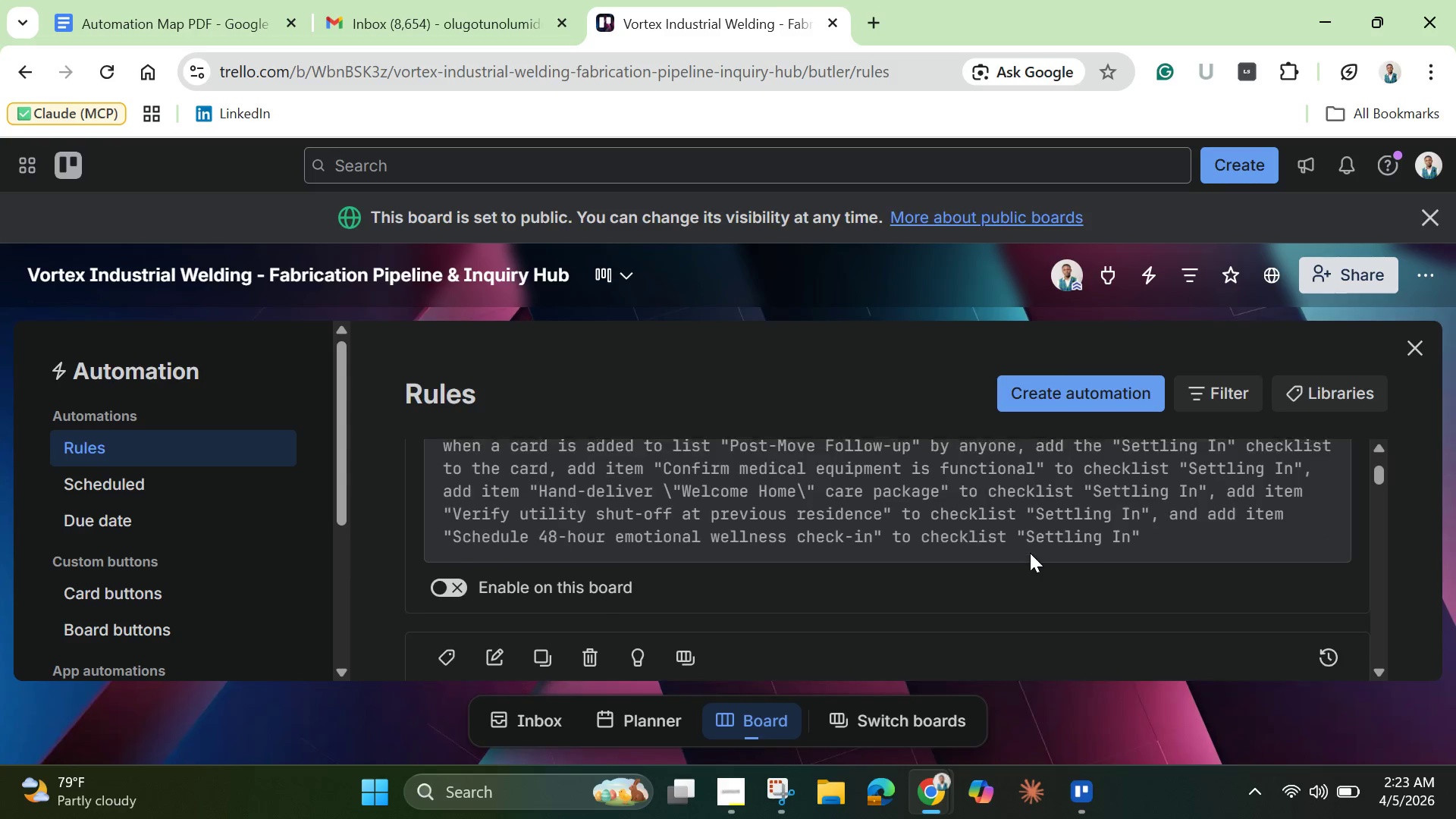 
scroll: coordinate [763, 514], scroll_direction: up, amount: 5.0
 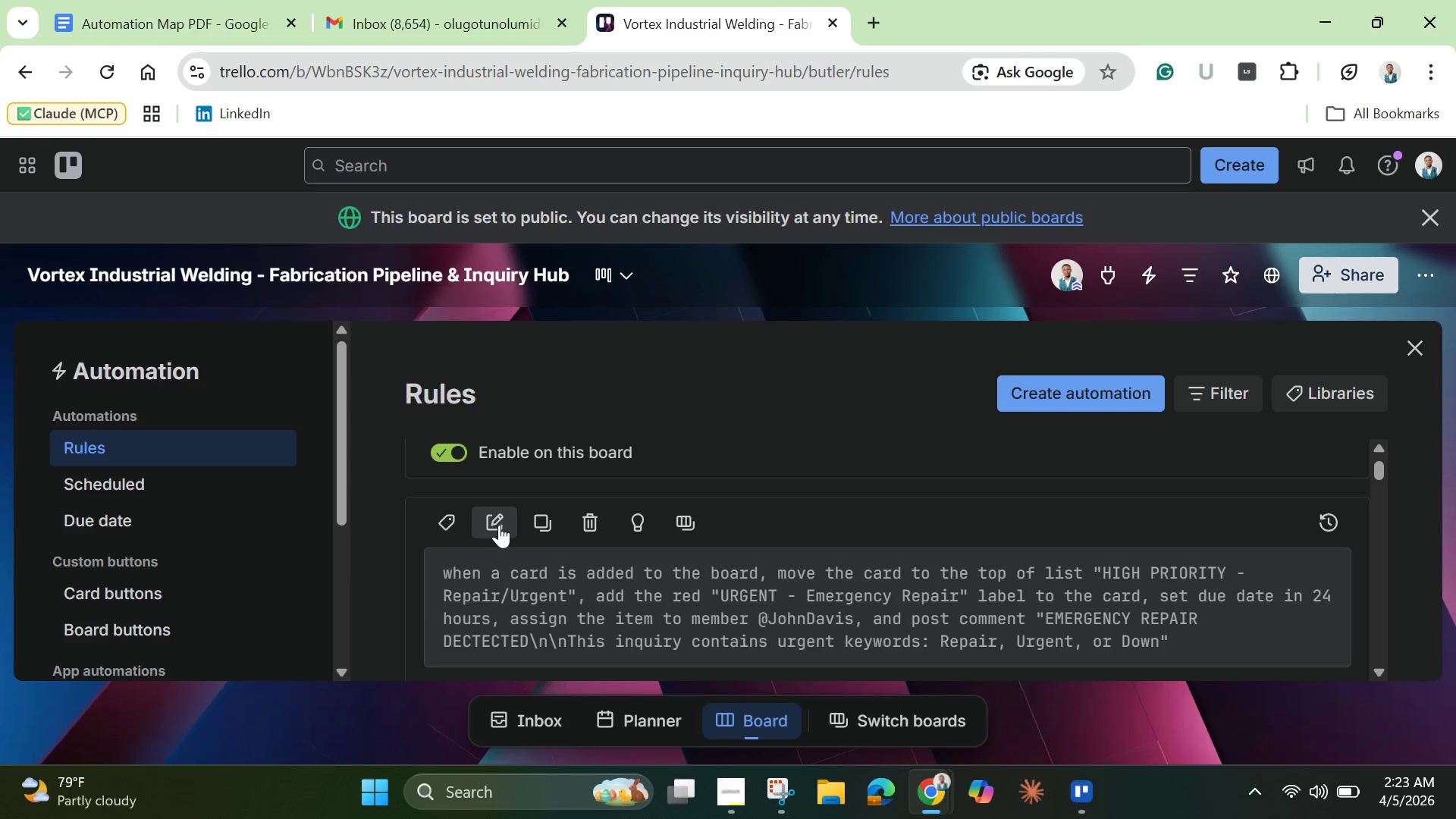 
left_click([499, 525])
 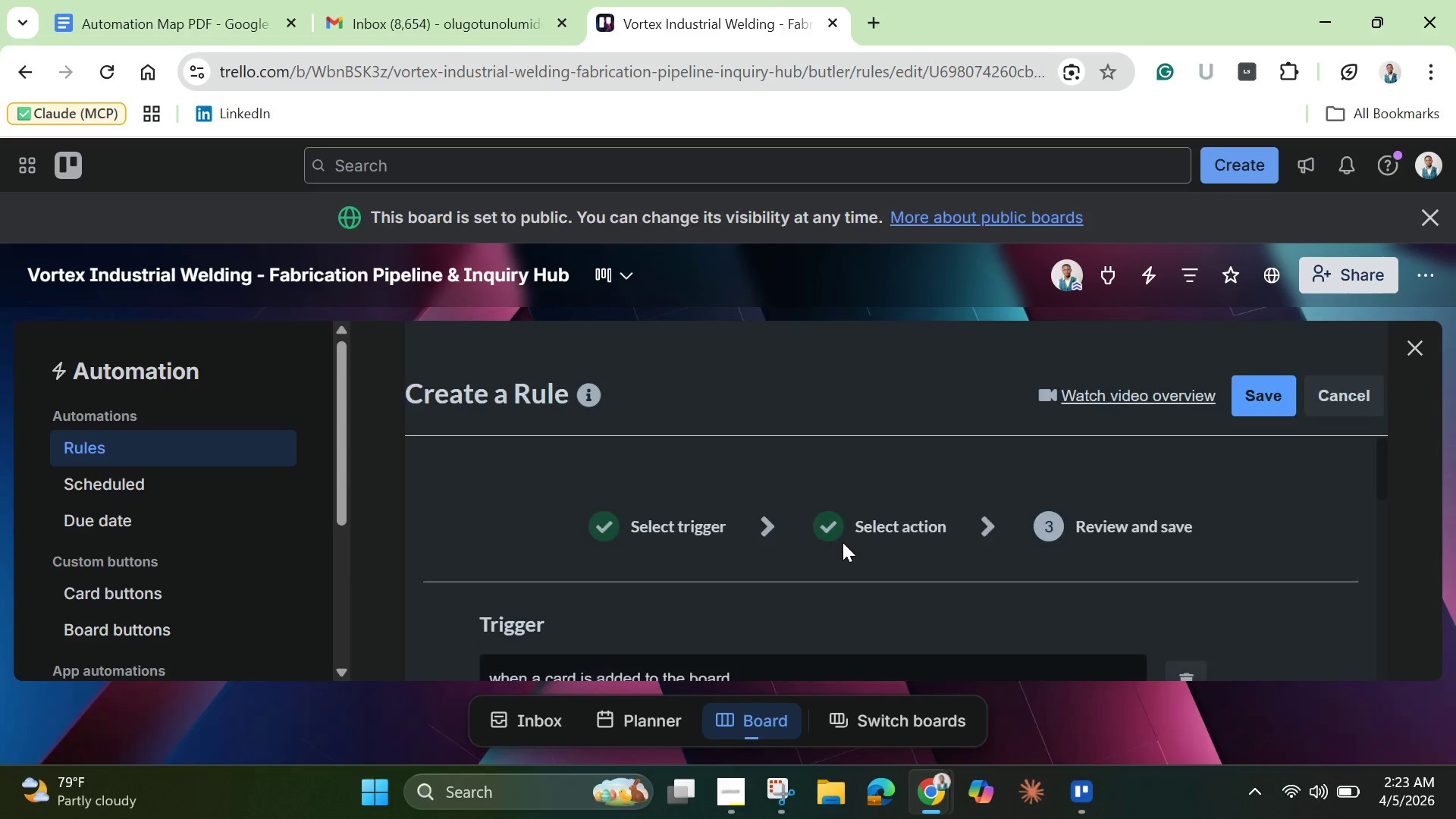 
scroll: coordinate [843, 542], scroll_direction: down, amount: 1.0
 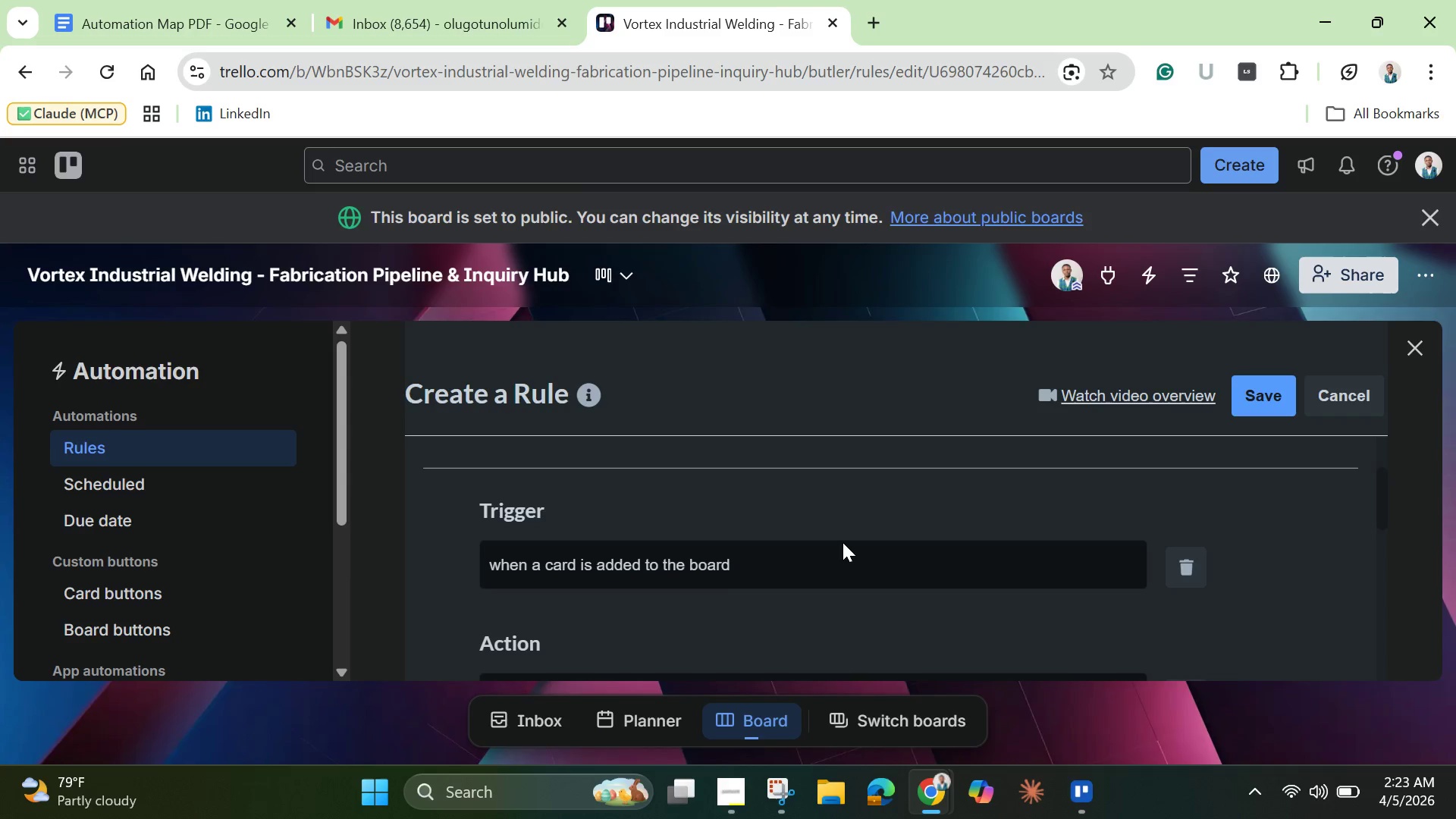 
scroll: coordinate [843, 542], scroll_direction: none, amount: 0.0
 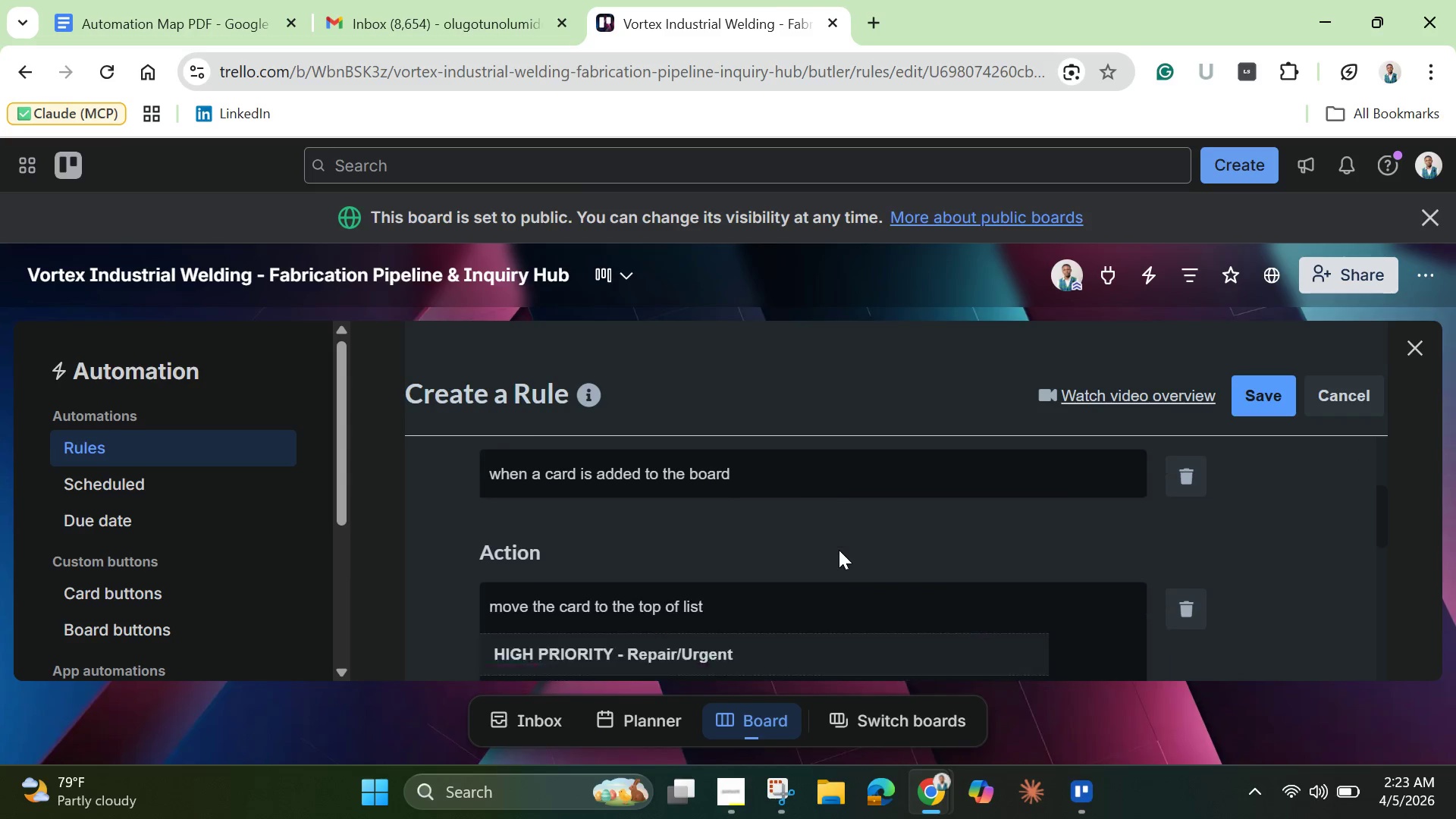 
scroll: coordinate [839, 558], scroll_direction: down, amount: 4.0
 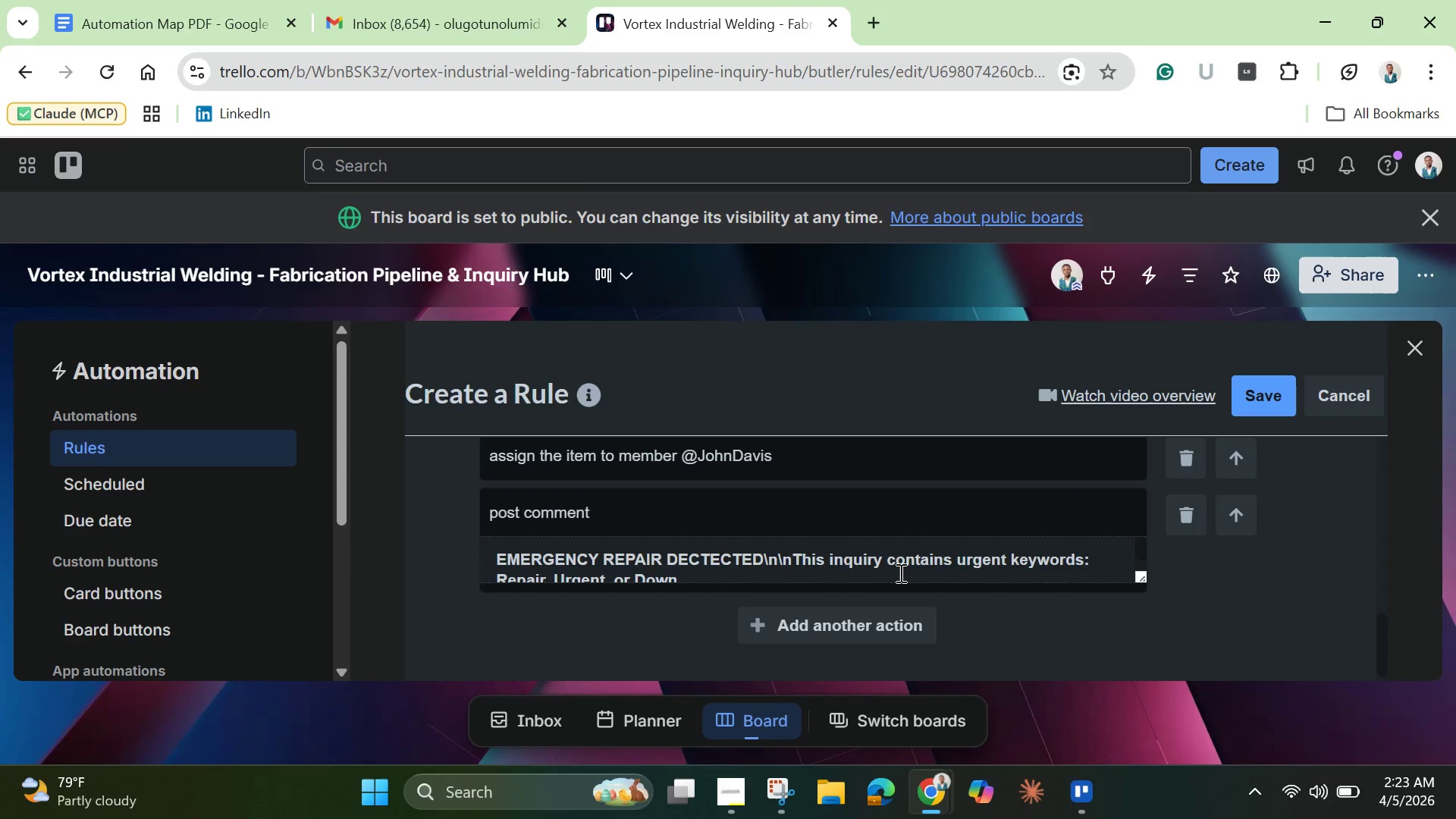 
left_click([899, 573])
 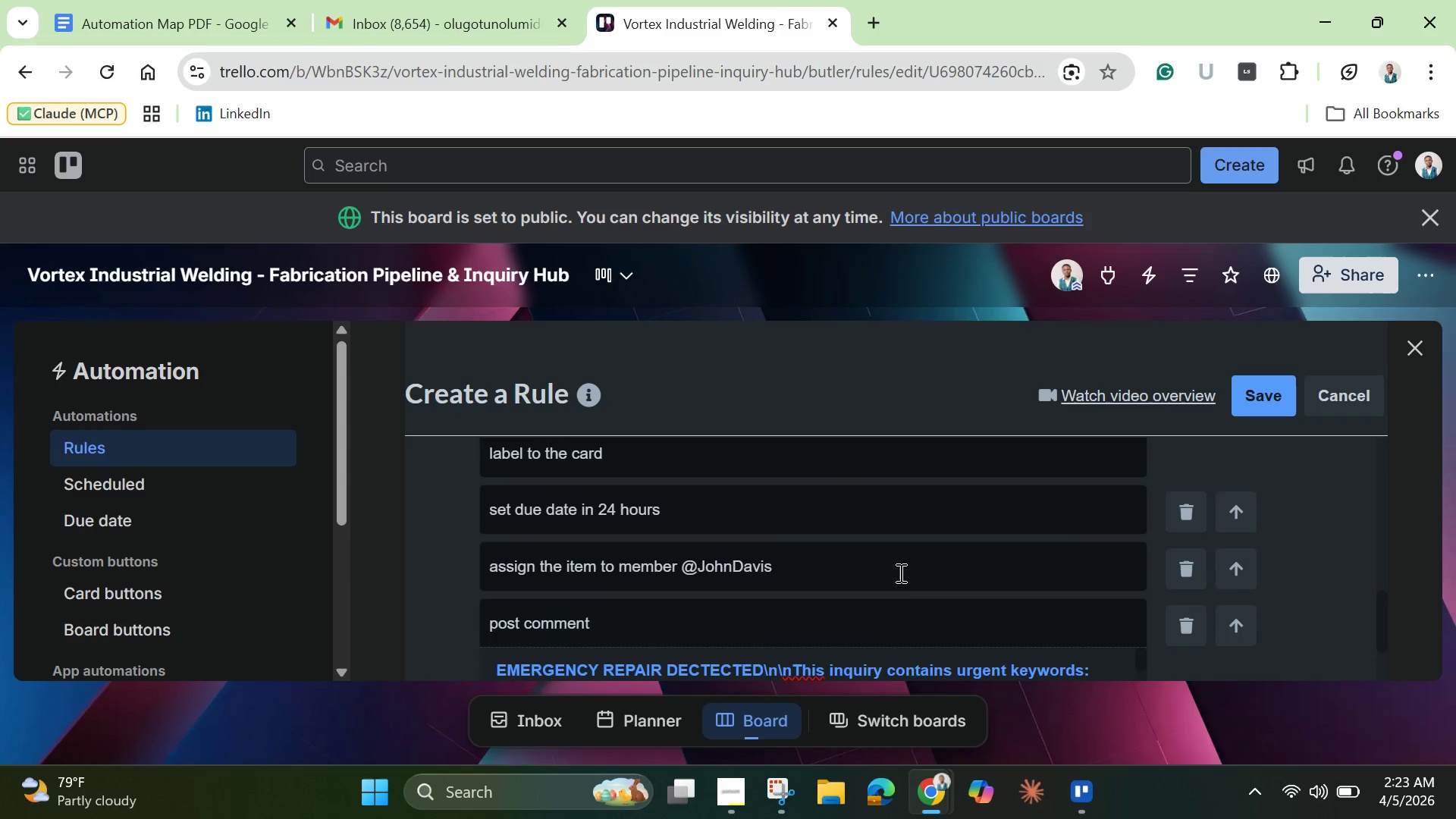 
scroll: coordinate [899, 573], scroll_direction: up, amount: 1.0
 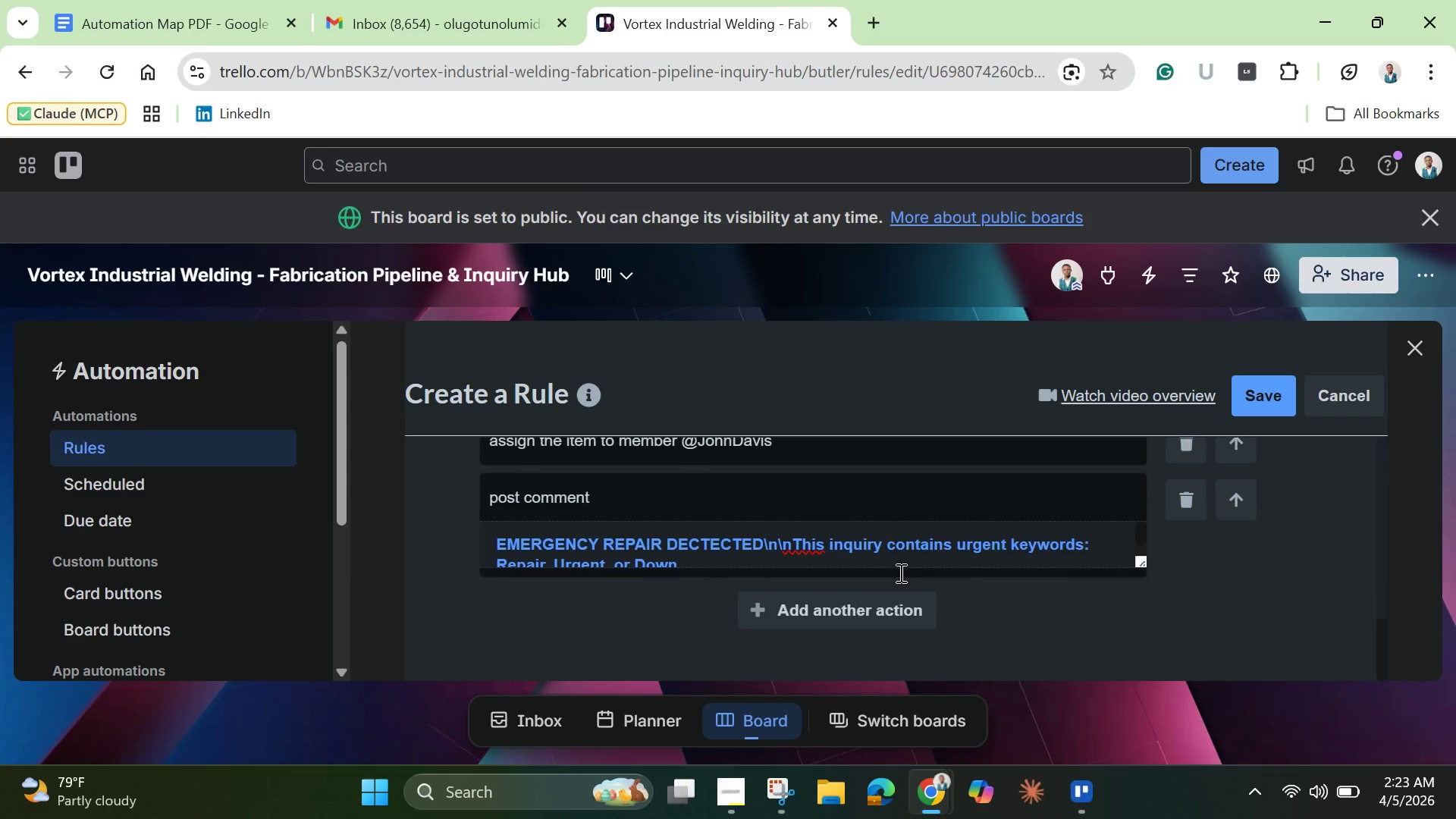 
scroll: coordinate [899, 573], scroll_direction: down, amount: 5.0
 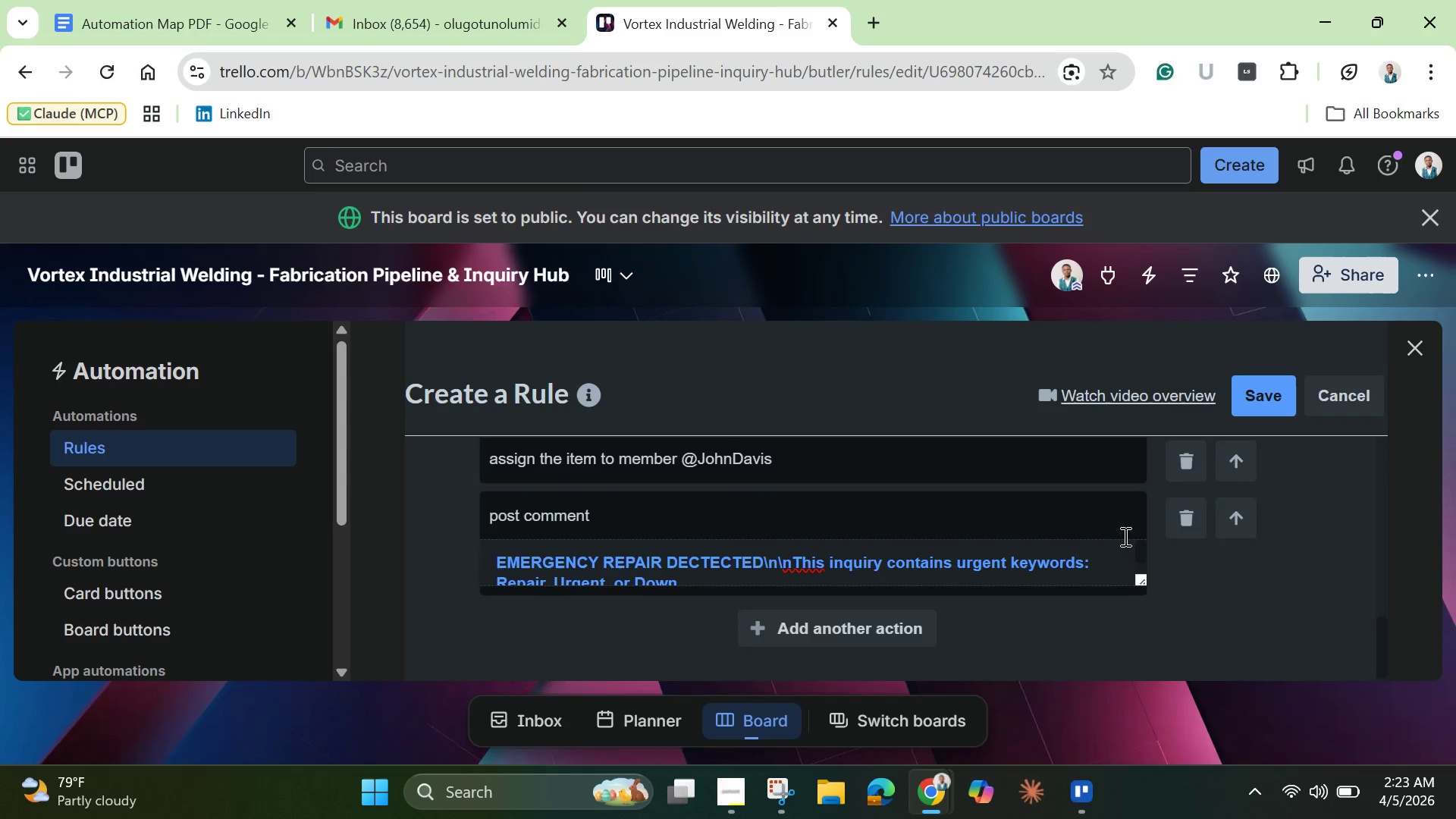 
scroll: coordinate [1124, 536], scroll_direction: none, amount: 0.0
 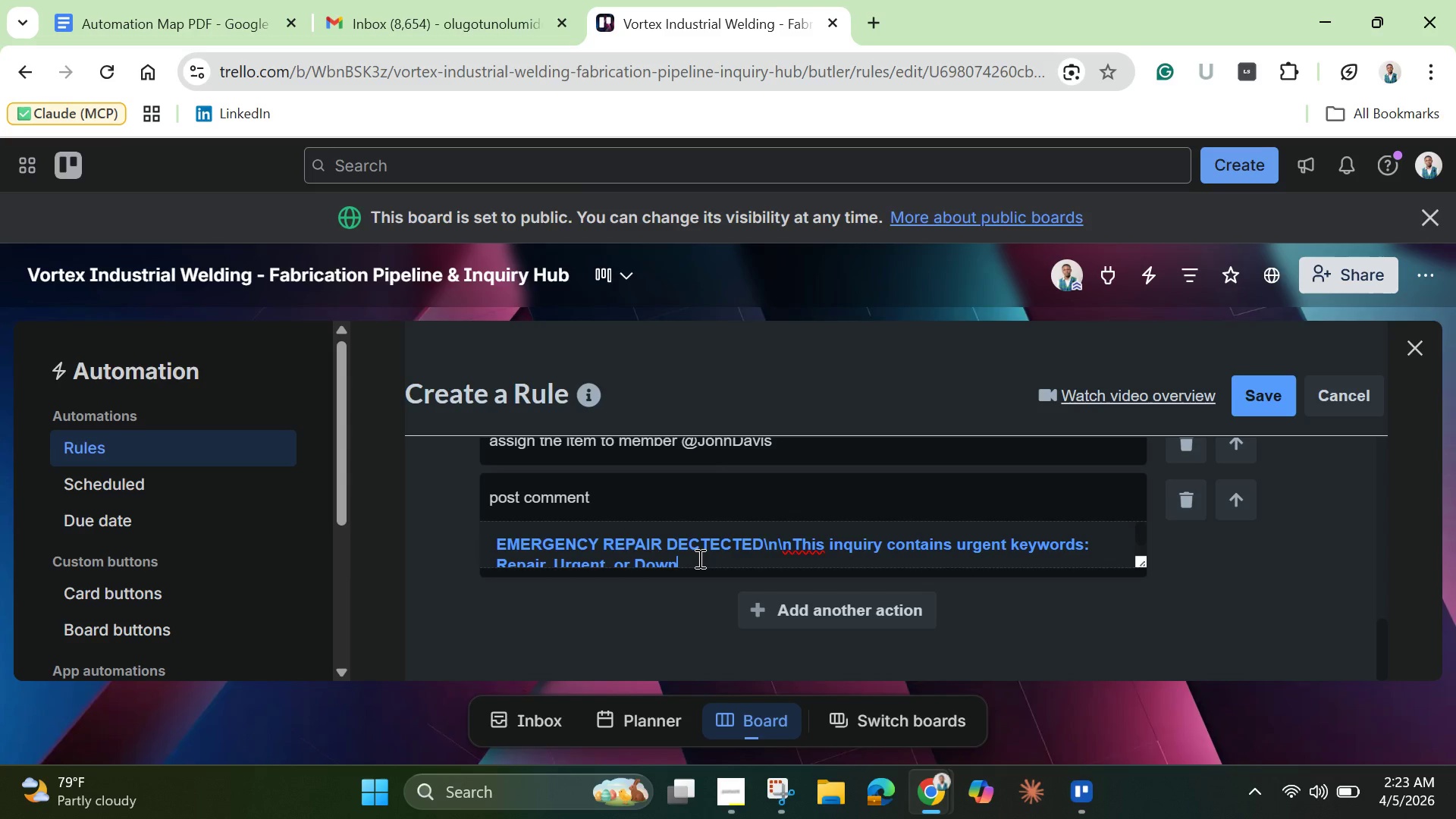 
left_click_drag(start_coordinate=[698, 558], to_coordinate=[689, 557])
 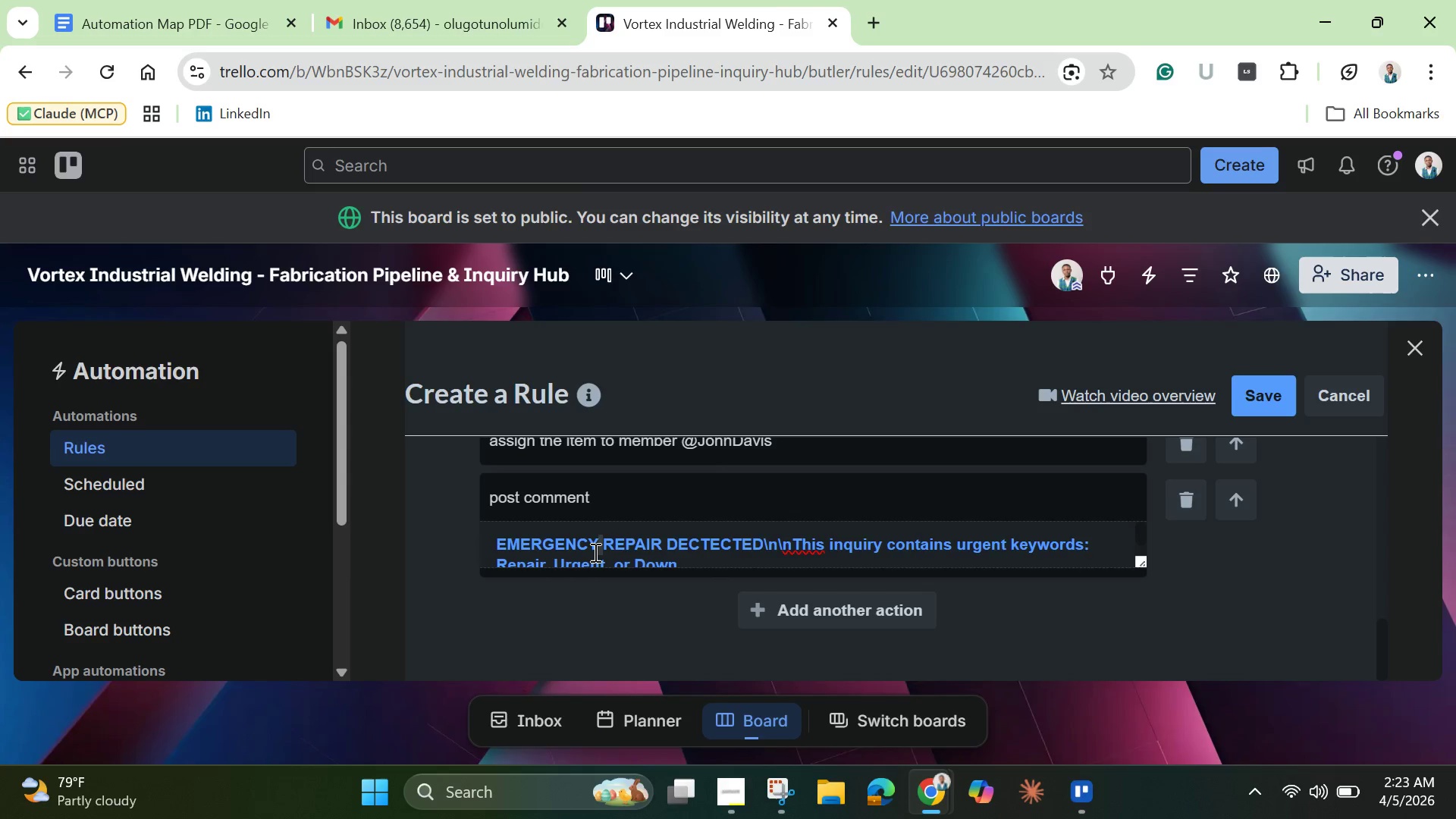 
double_click([594, 552])
 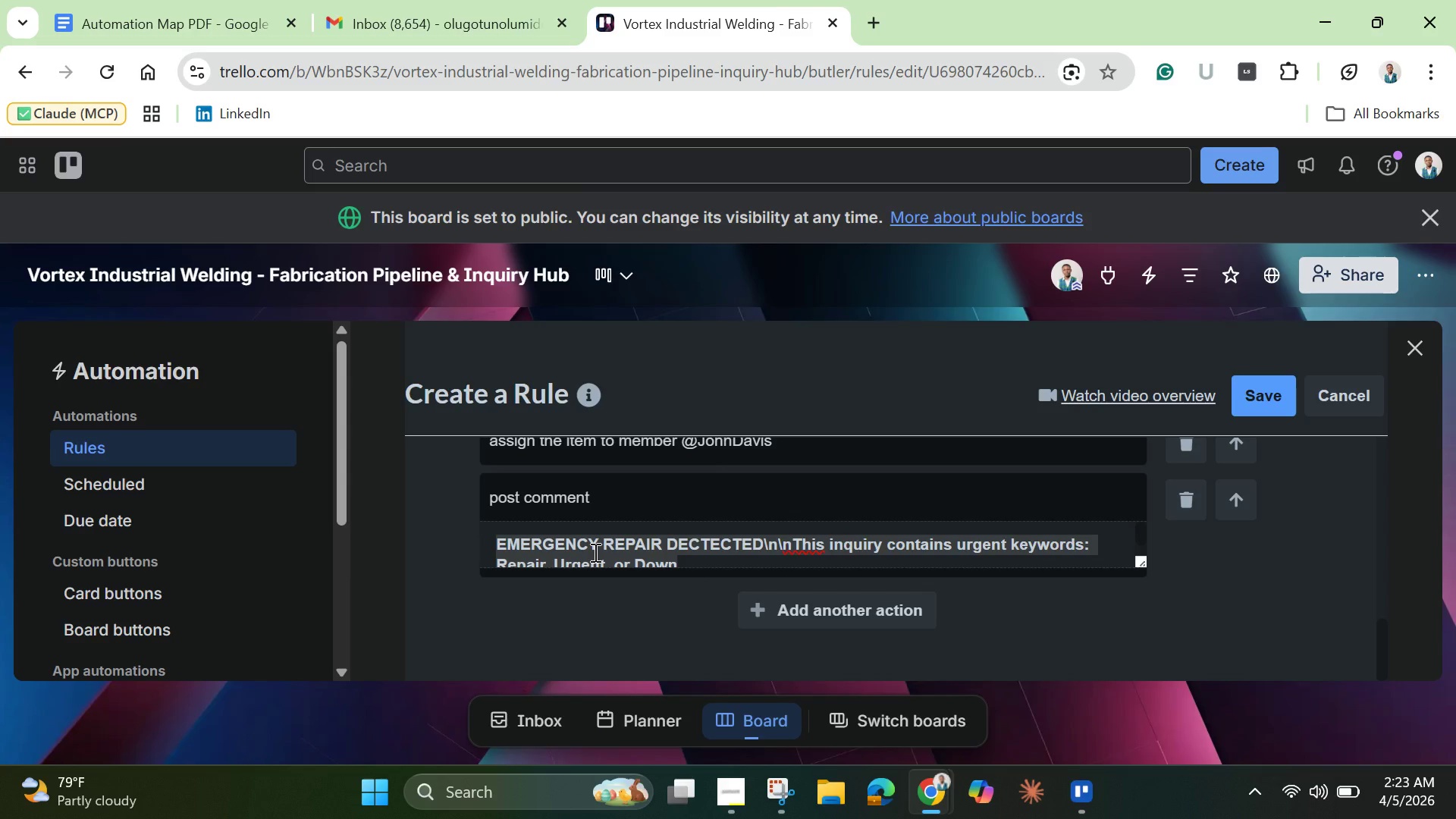 
triple_click([594, 552])
 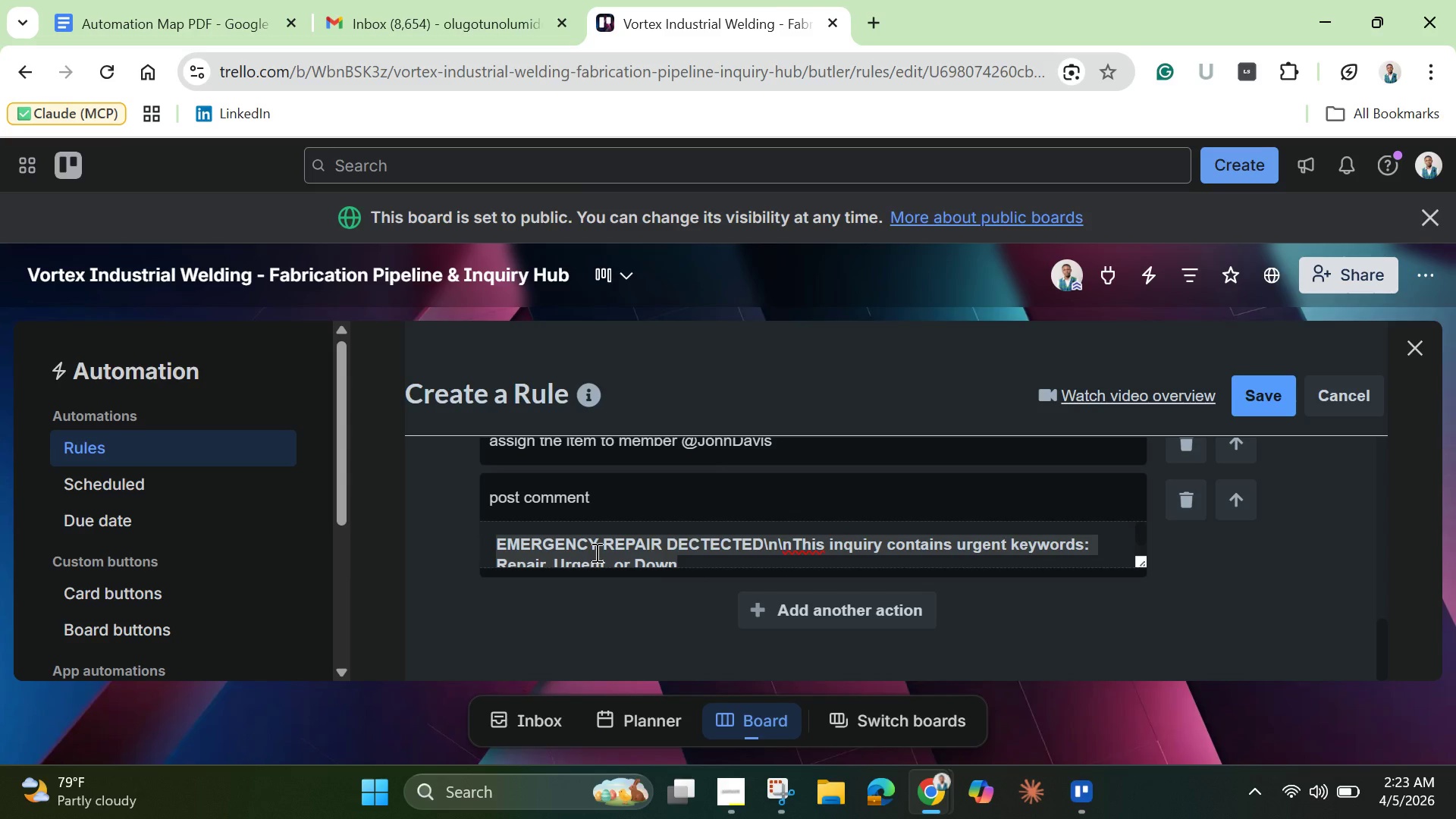 
triple_click([594, 552])
 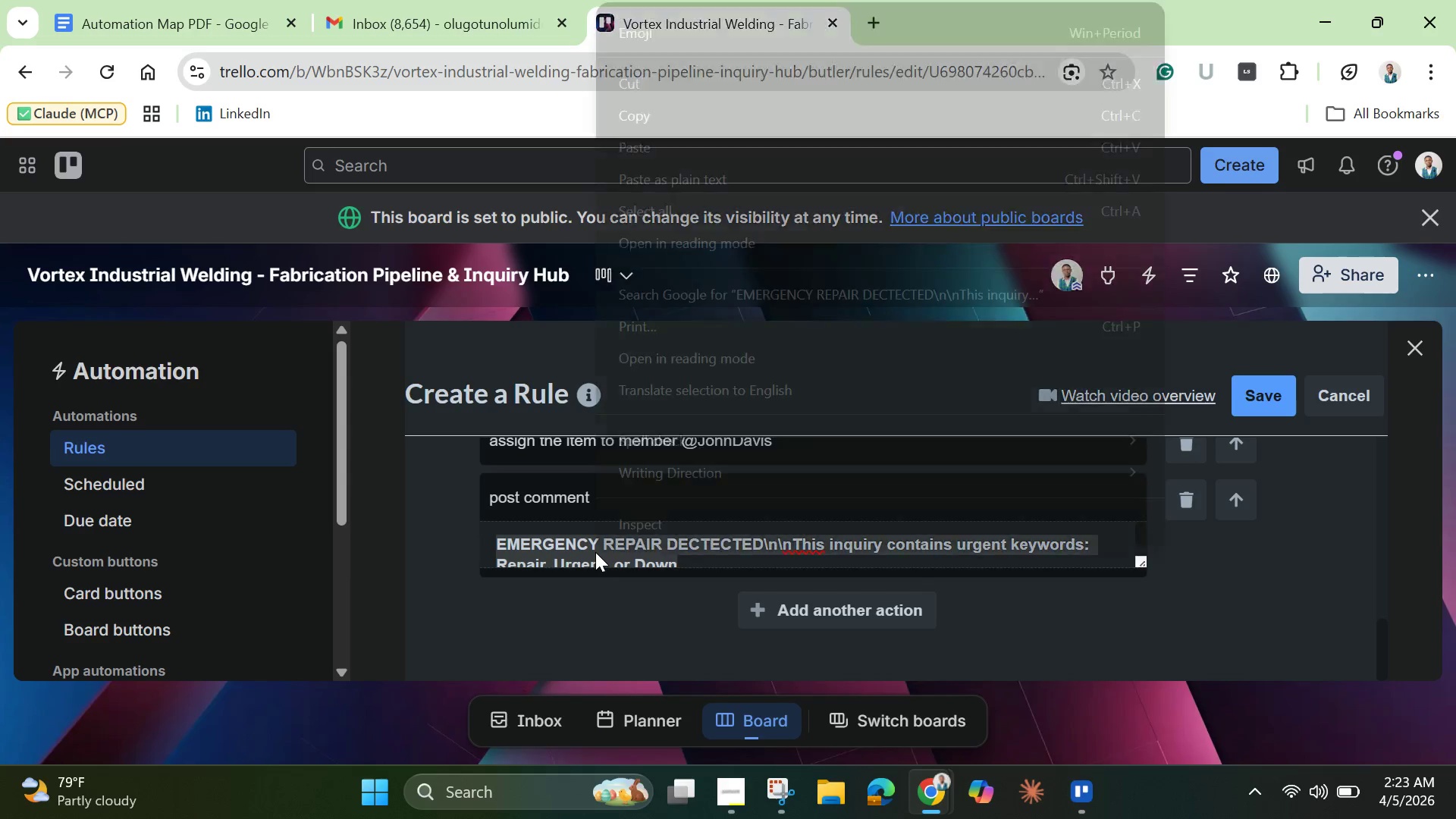 
right_click([595, 552])
 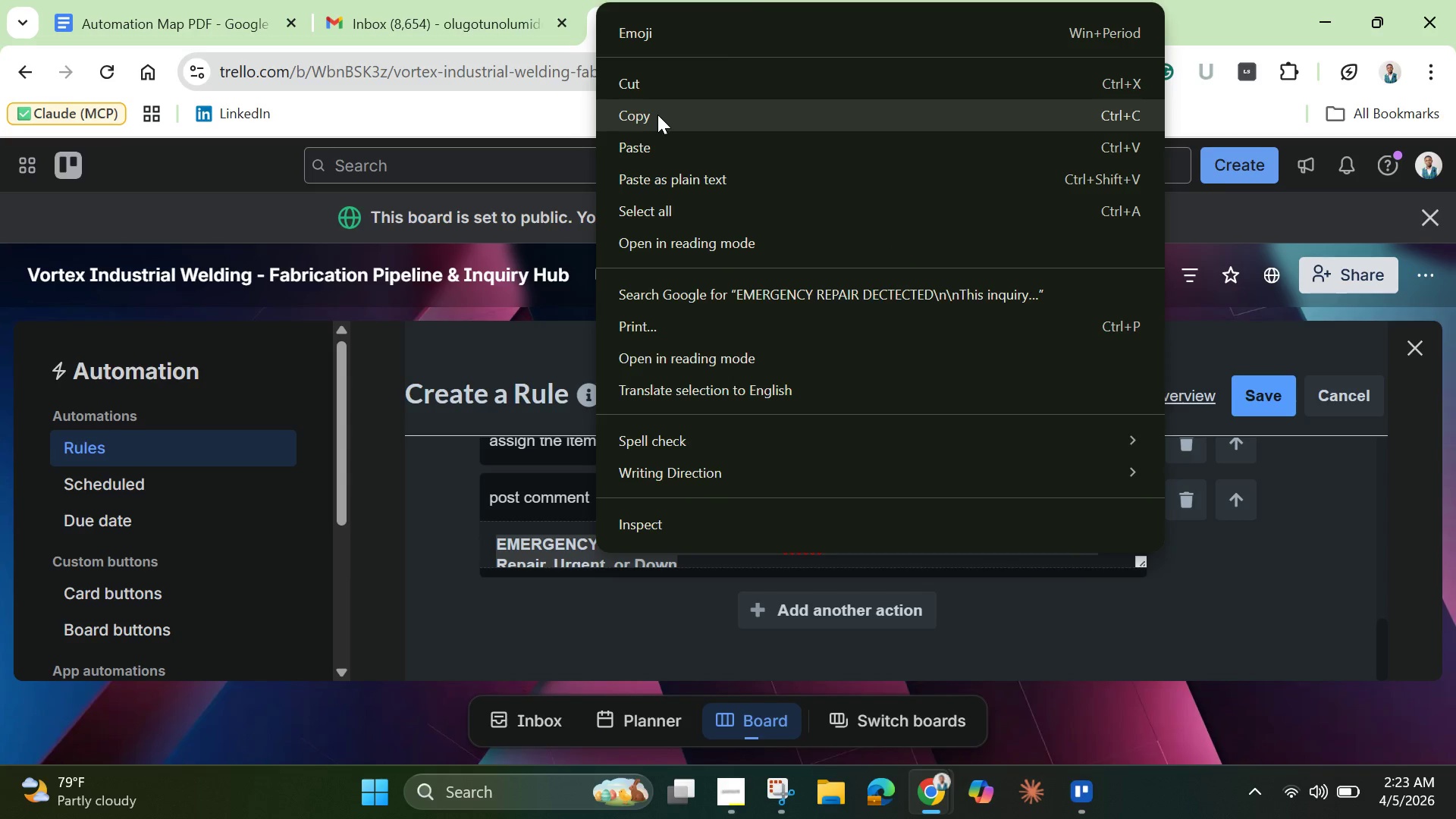 
left_click([657, 115])
 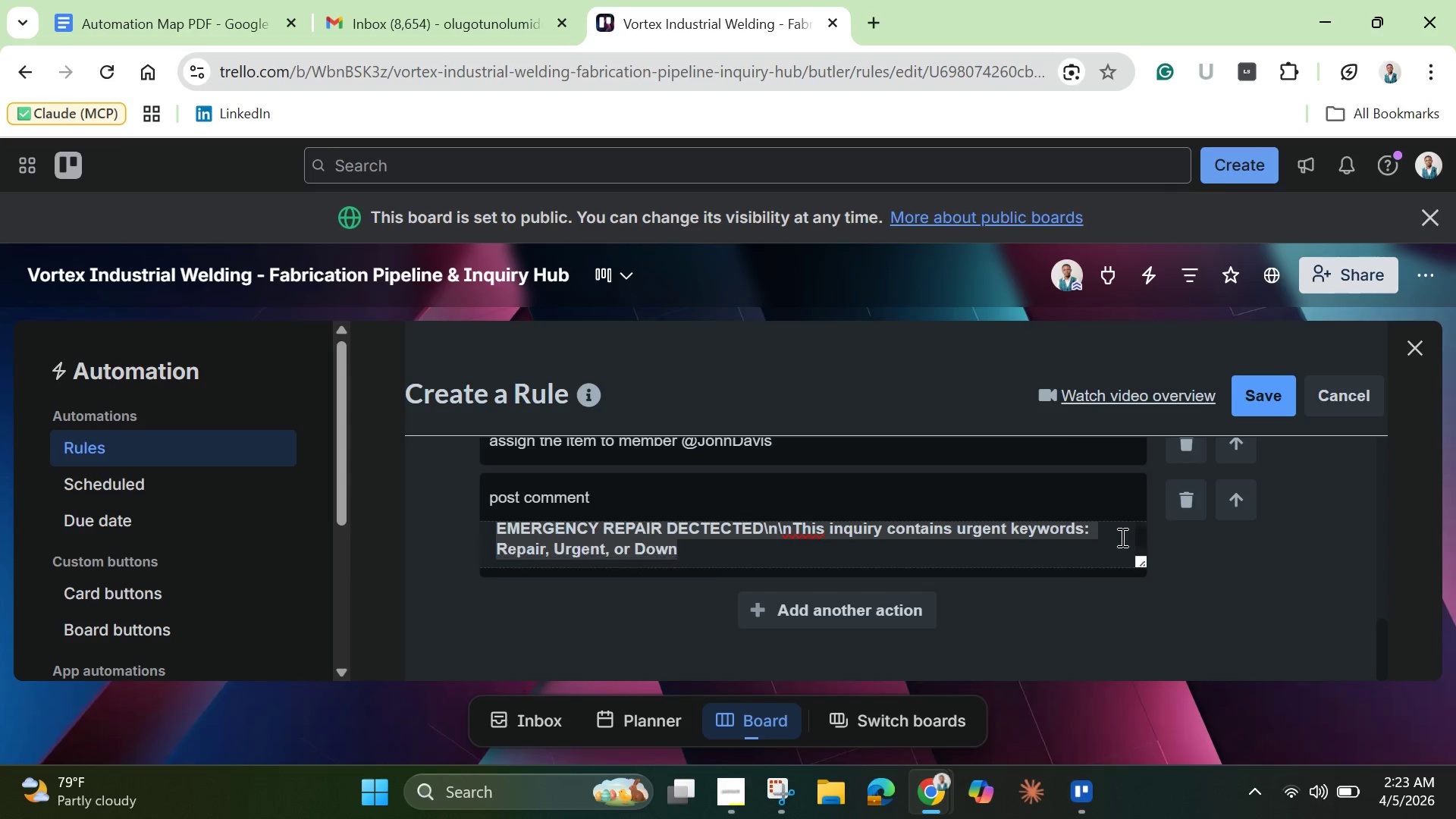 
scroll: coordinate [1121, 537], scroll_direction: down, amount: 2.0
 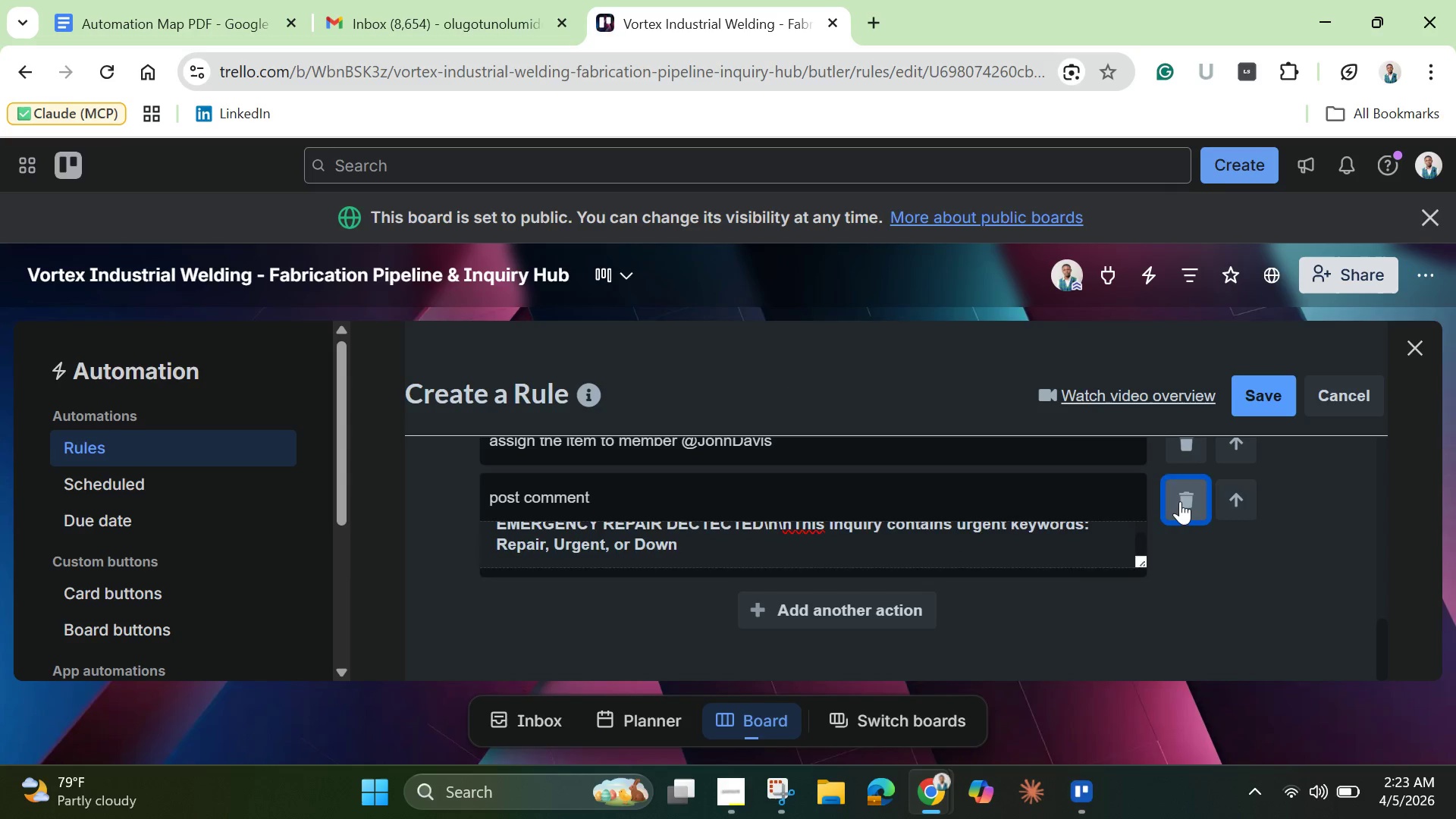 
left_click([1180, 501])
 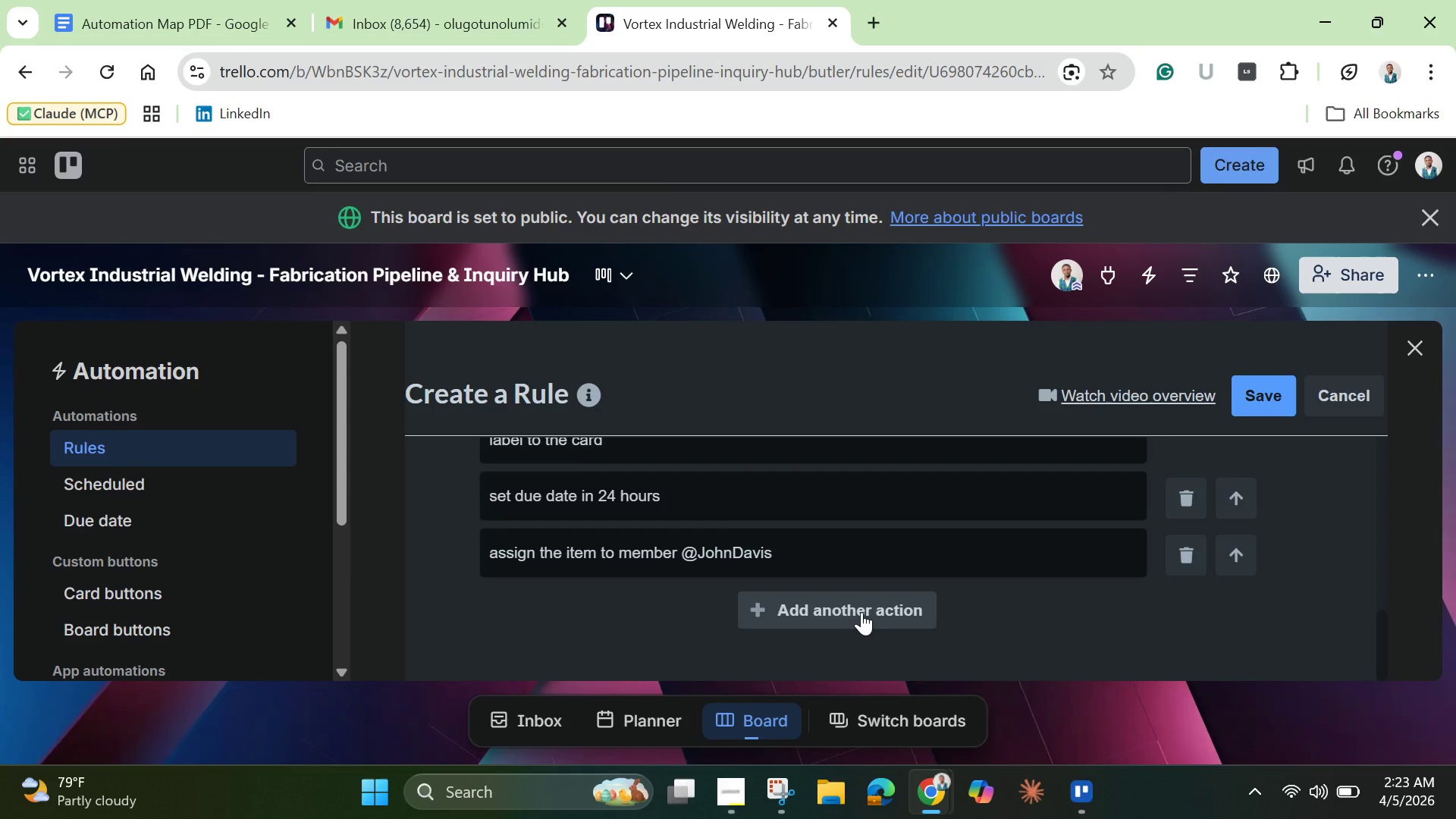 
left_click([861, 612])
 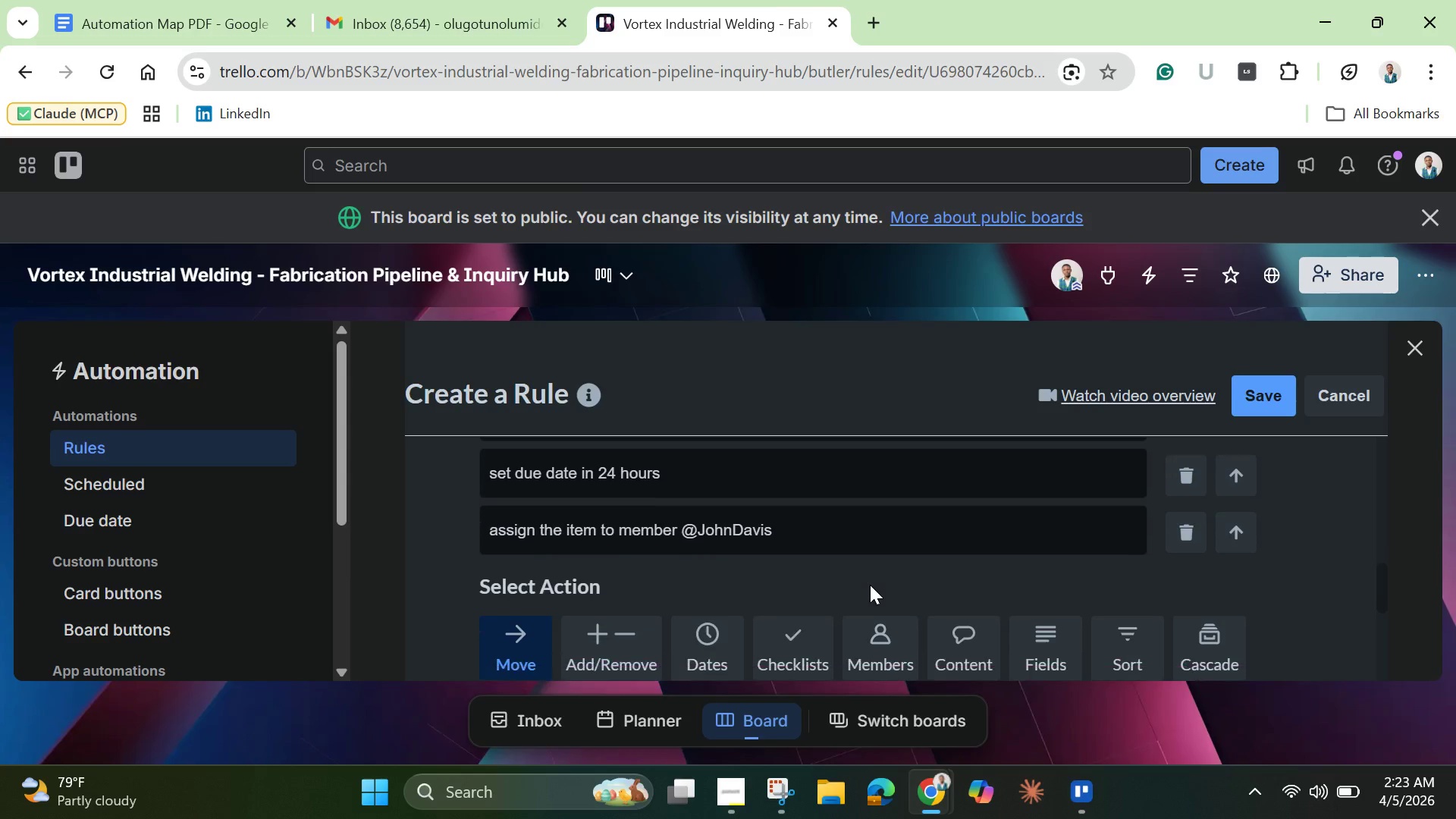 
scroll: coordinate [870, 585], scroll_direction: none, amount: 0.0
 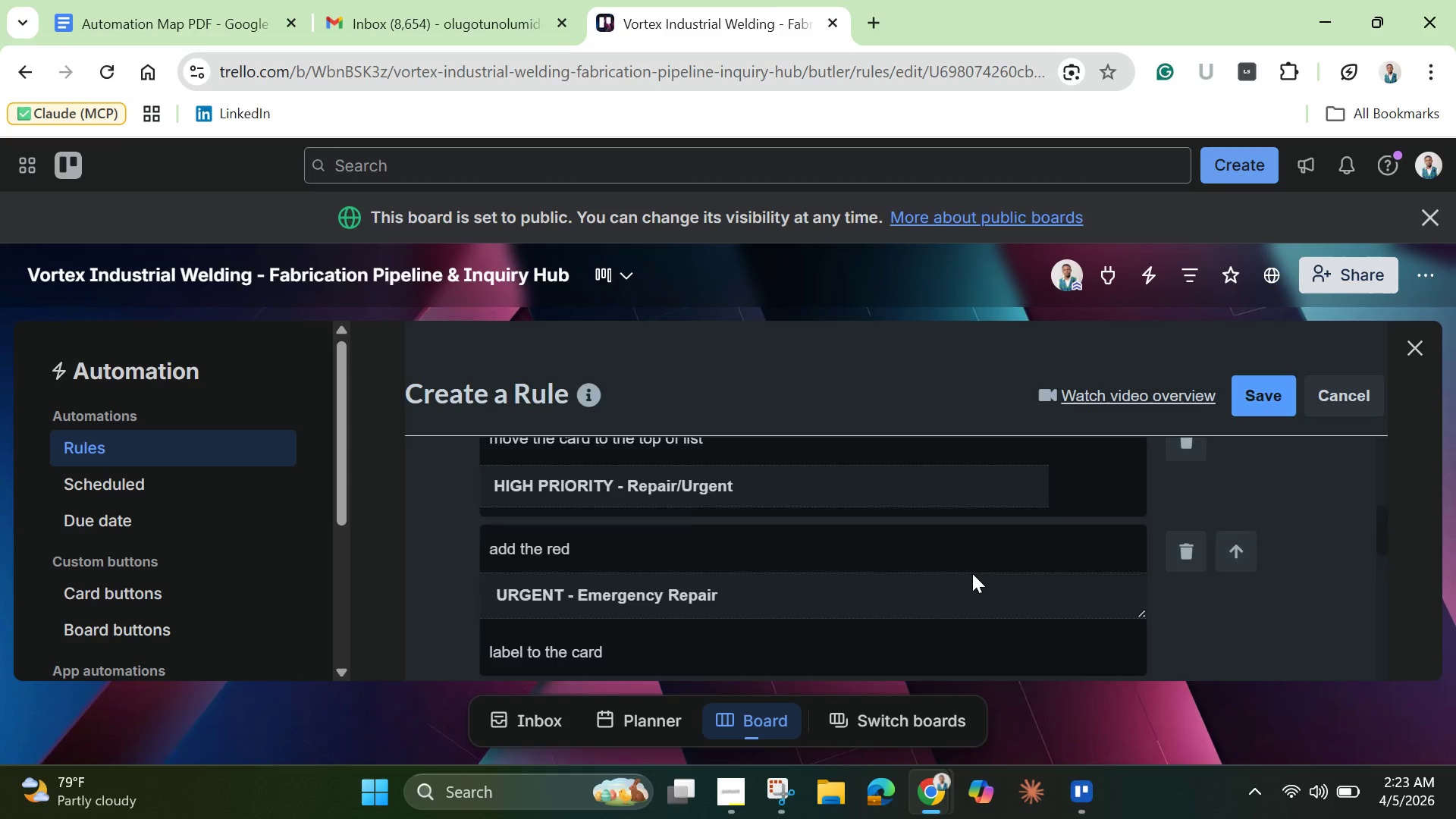 
scroll: coordinate [972, 573], scroll_direction: up, amount: 2.0
 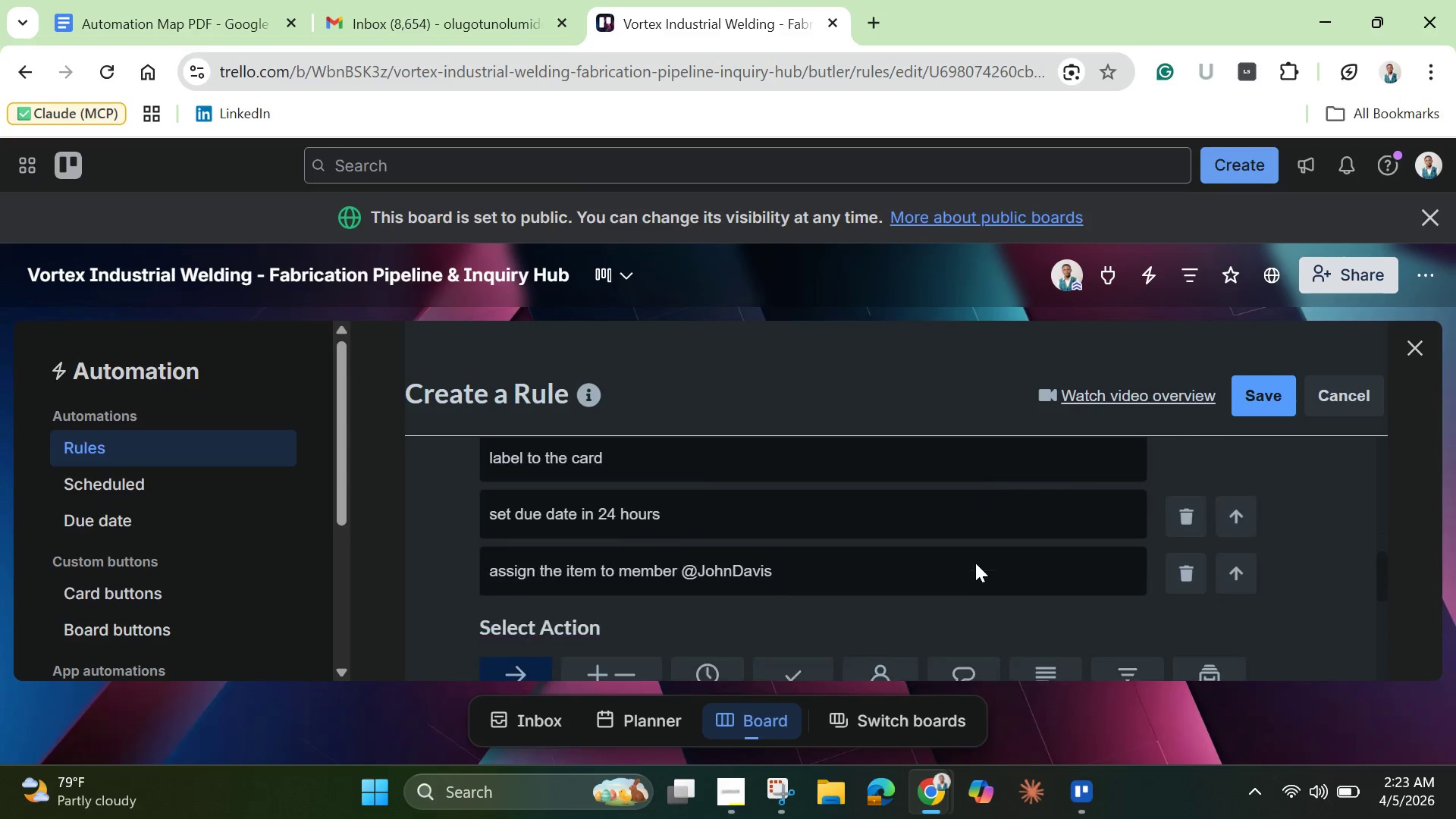 
scroll: coordinate [975, 563], scroll_direction: down, amount: 1.0
 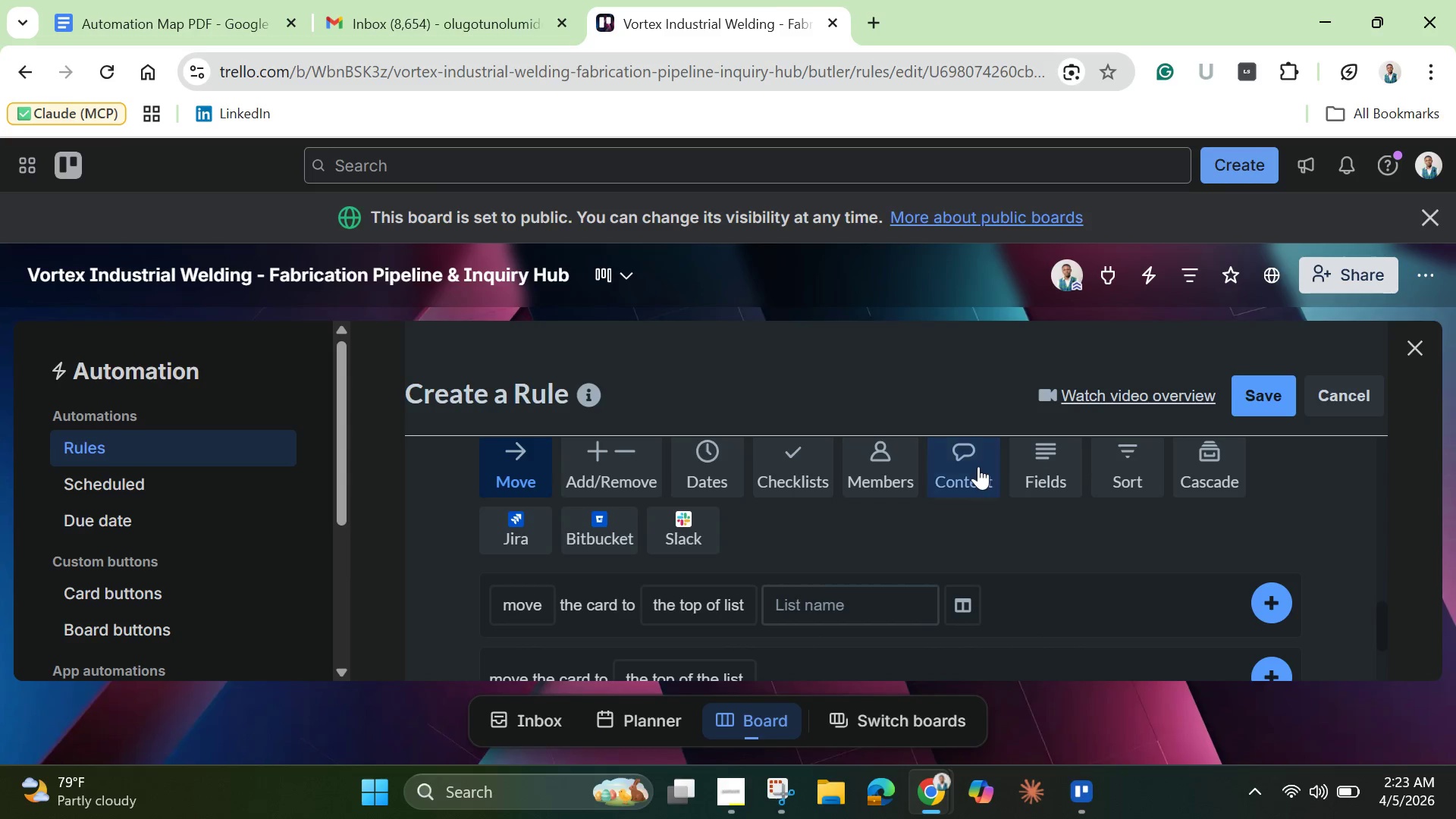 
left_click([978, 466])
 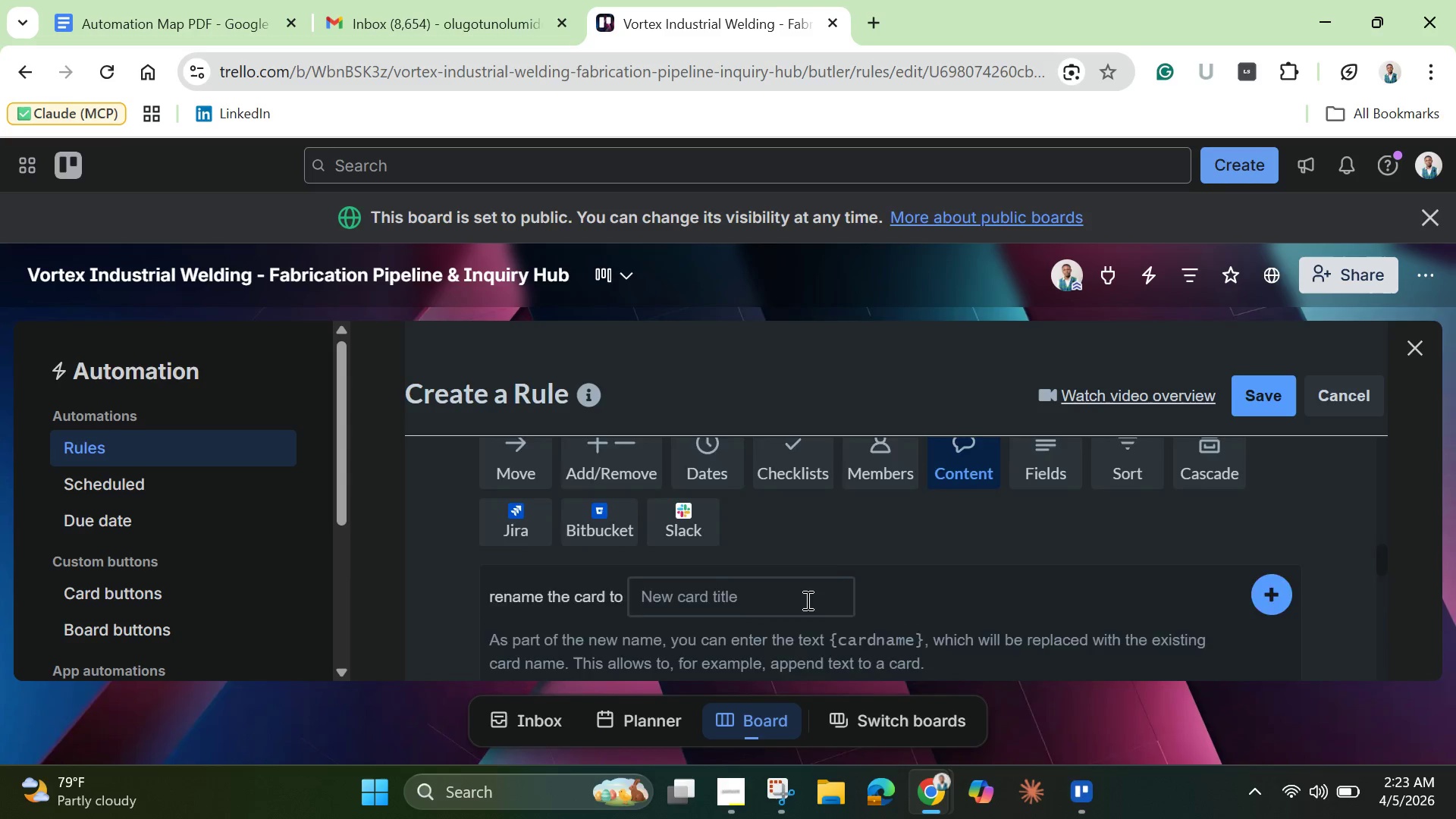 
scroll: coordinate [806, 600], scroll_direction: down, amount: 3.0
 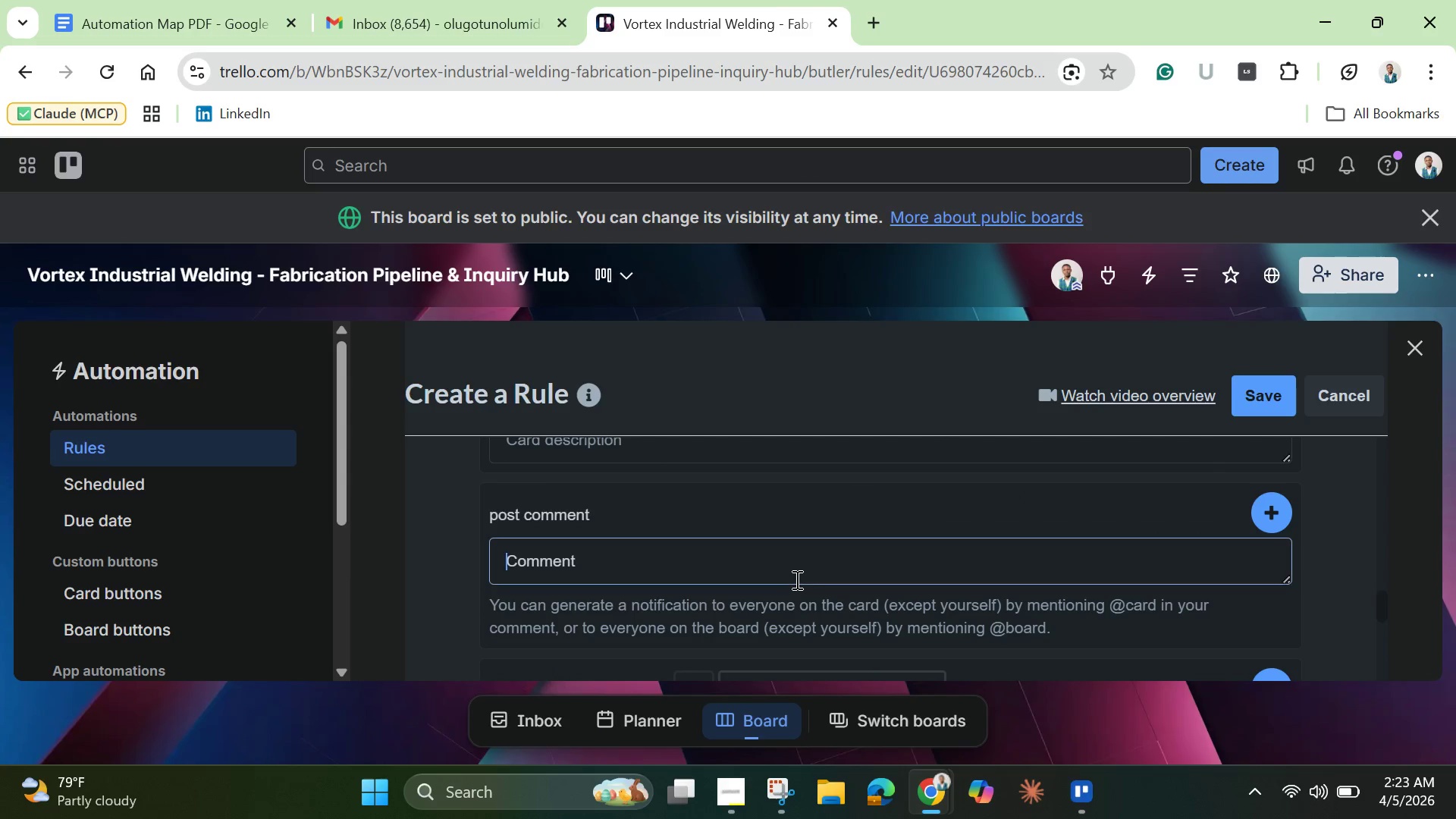 
left_click([795, 579])
 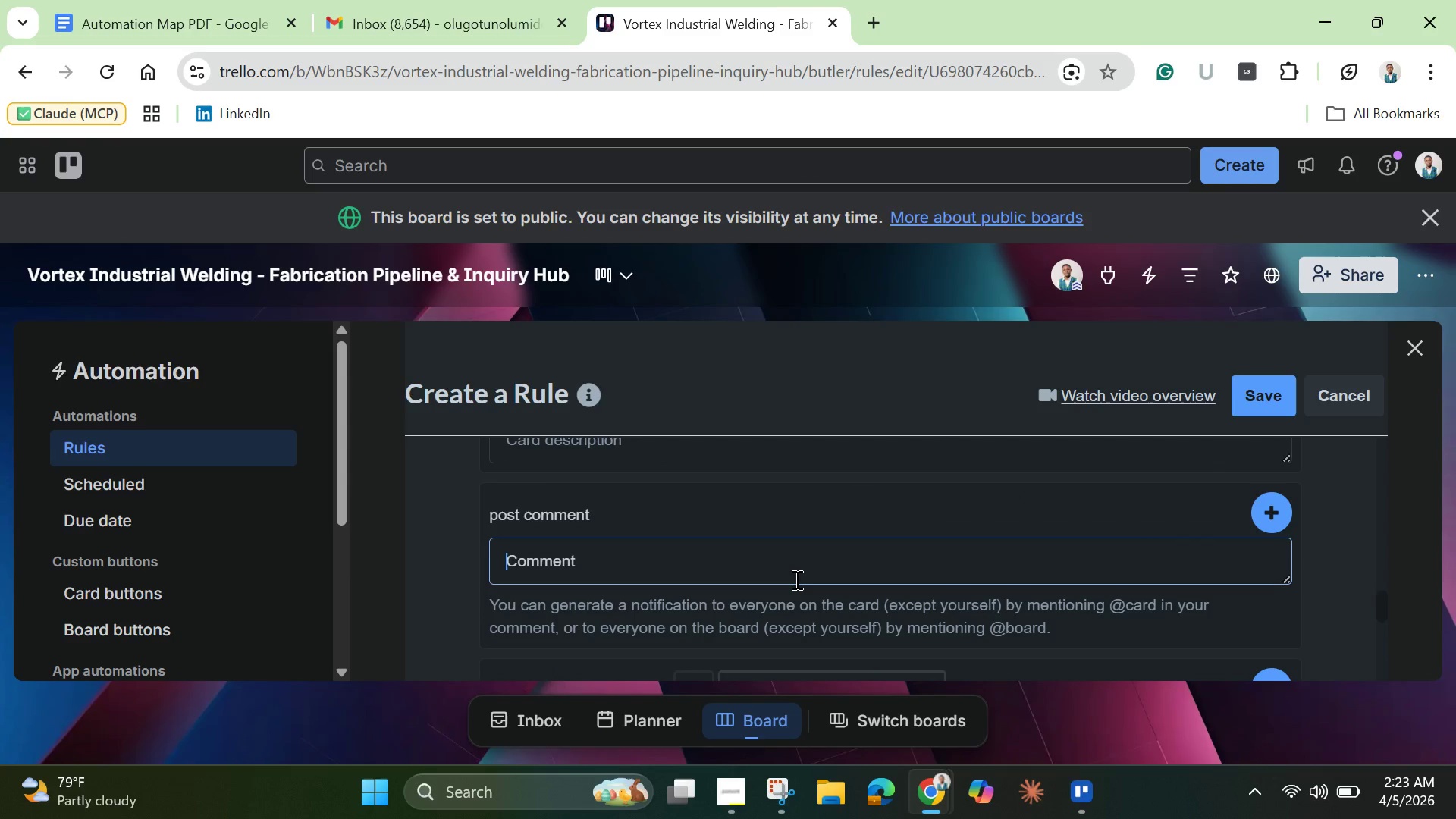 
key(Control+V)
 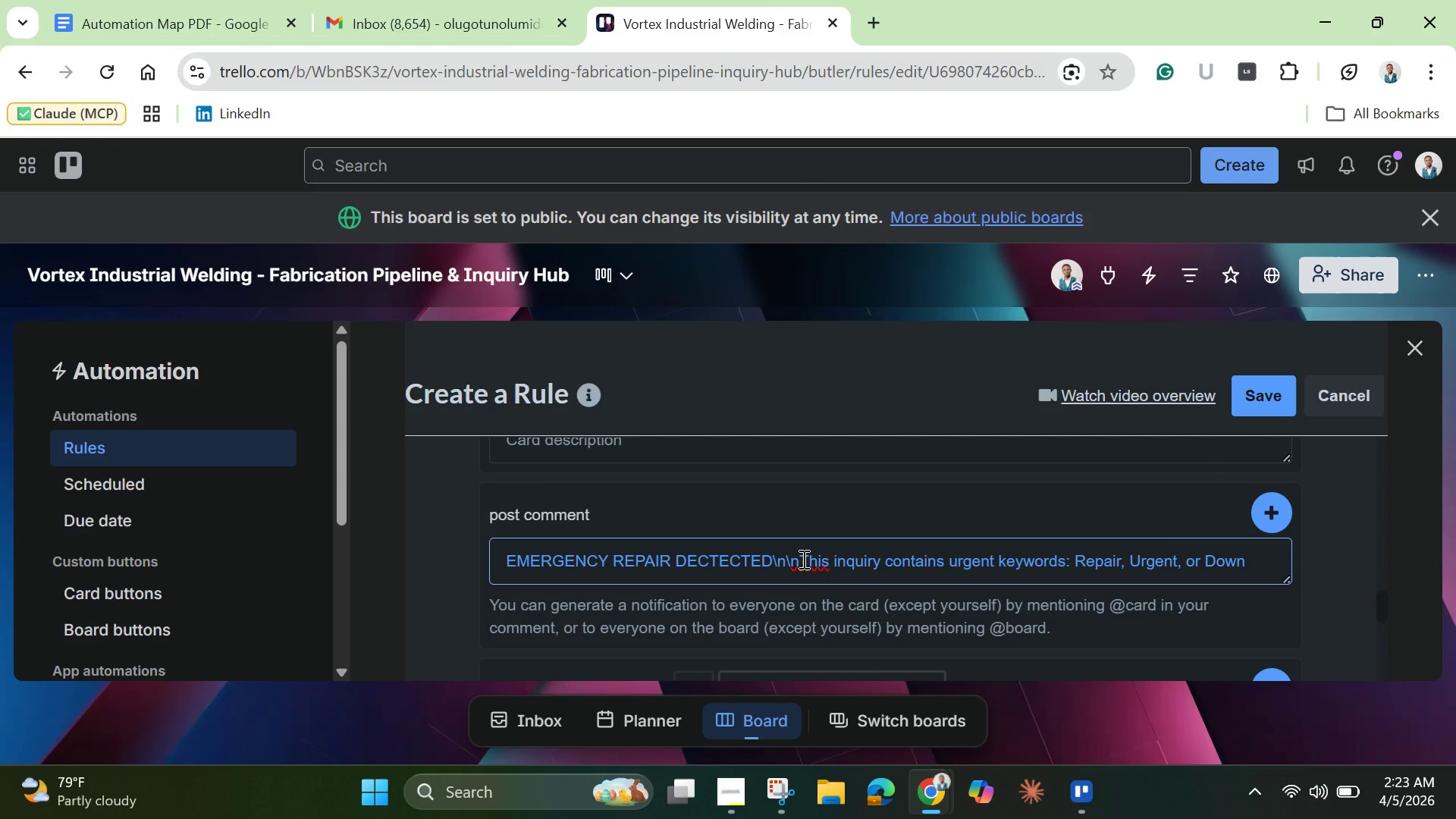 
left_click([802, 559])
 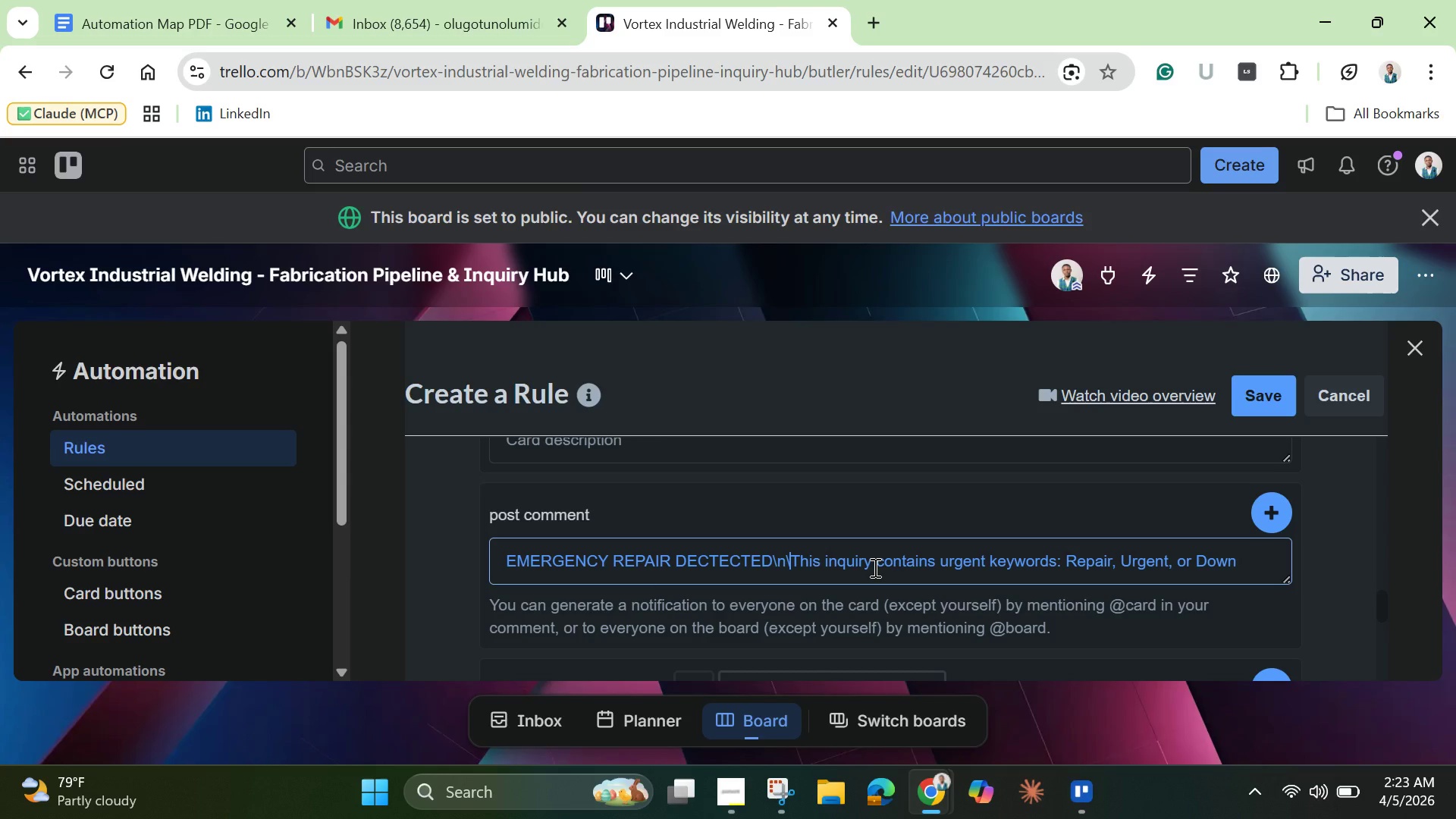 
key(Backspace)
 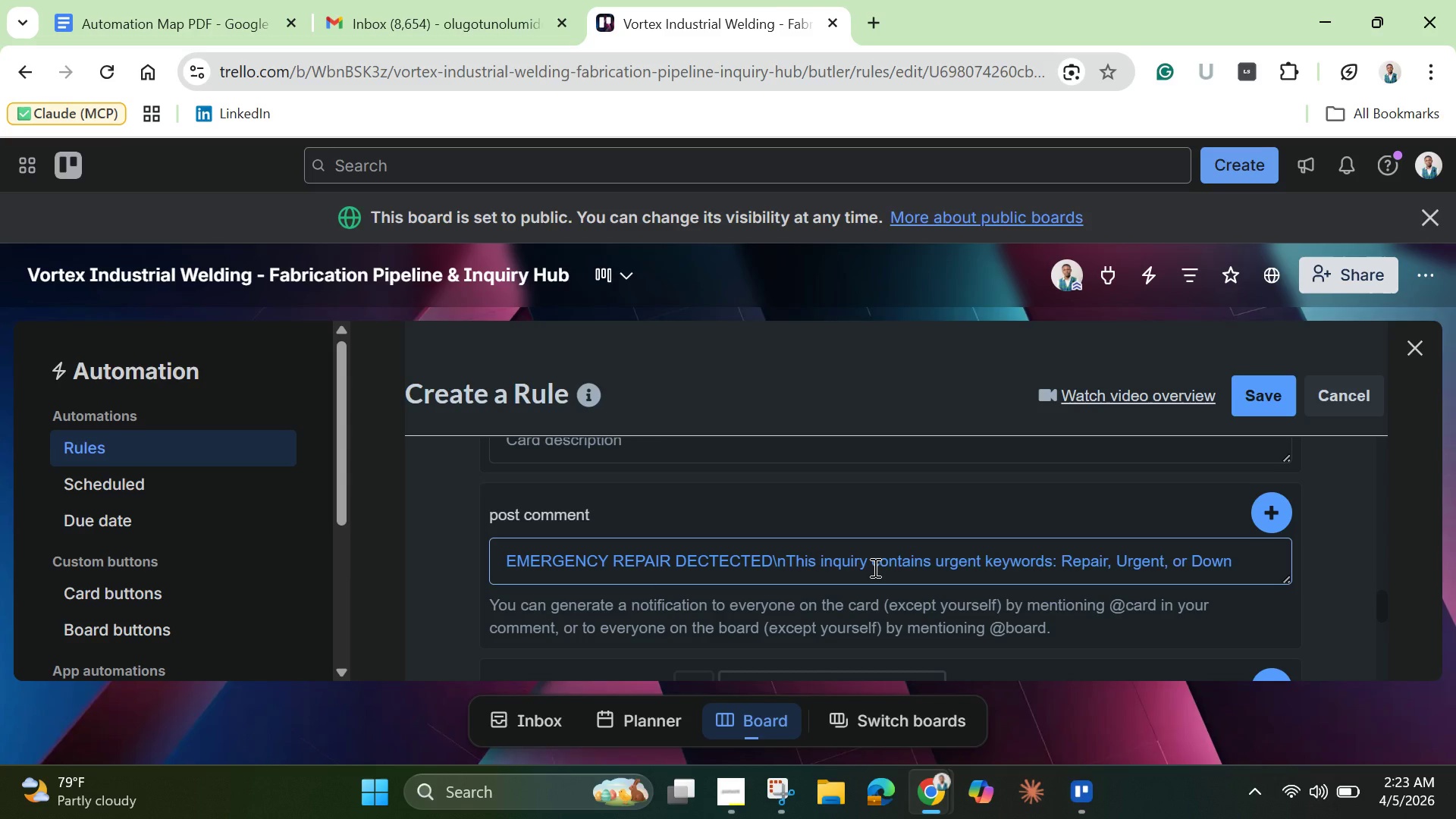 
key(Backspace)
 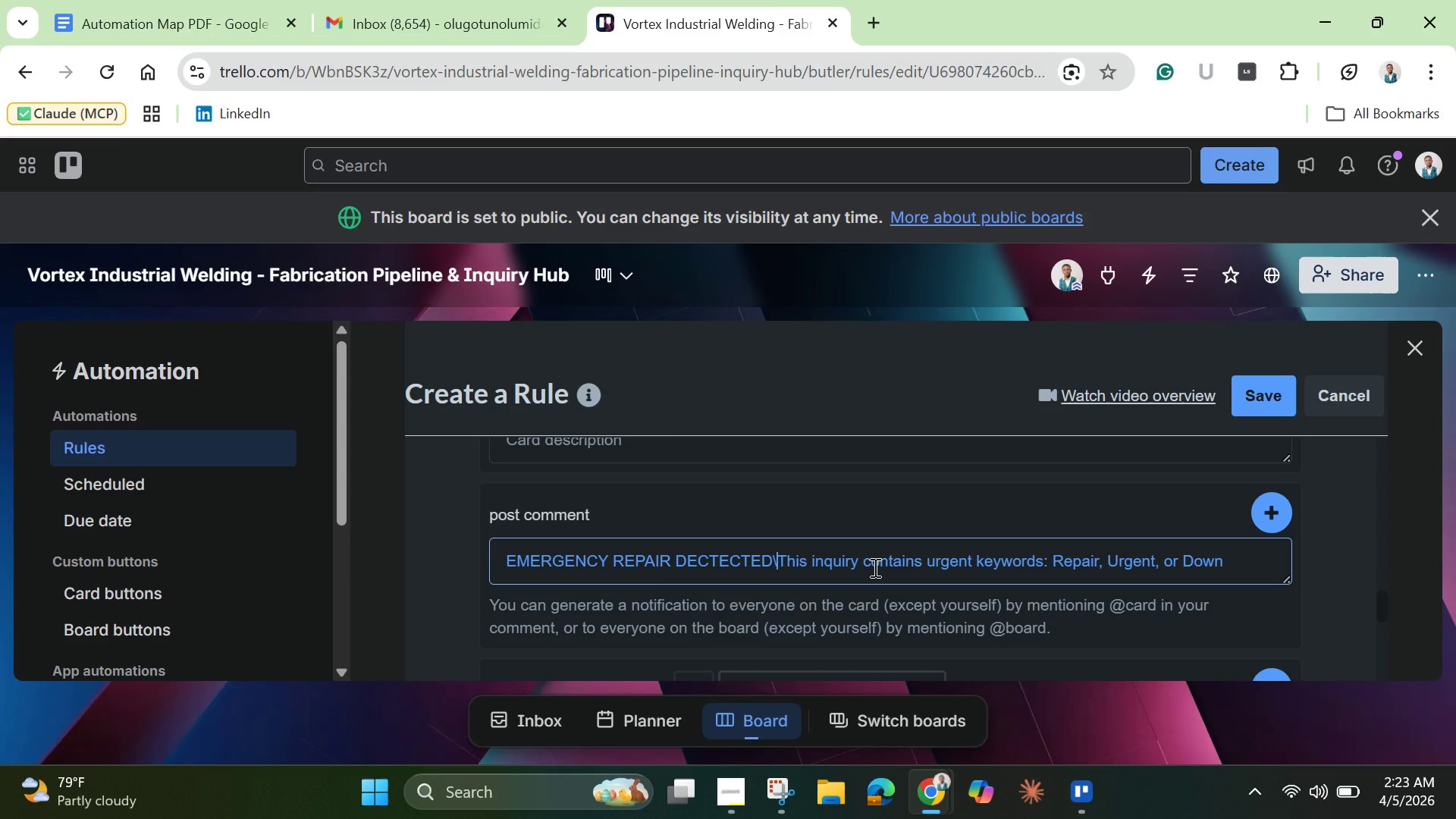 
key(Backspace)
 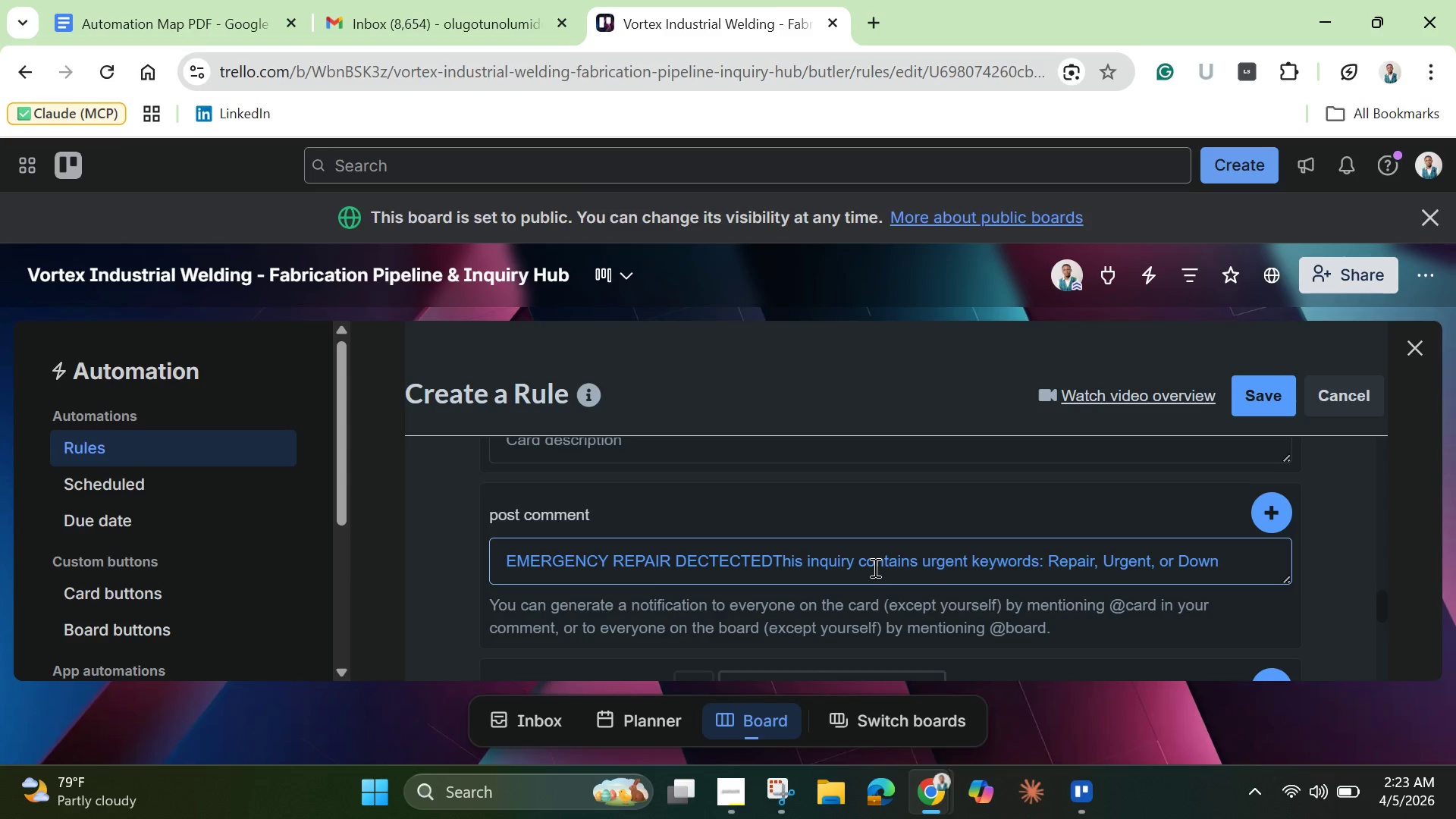 
key(Backspace)
 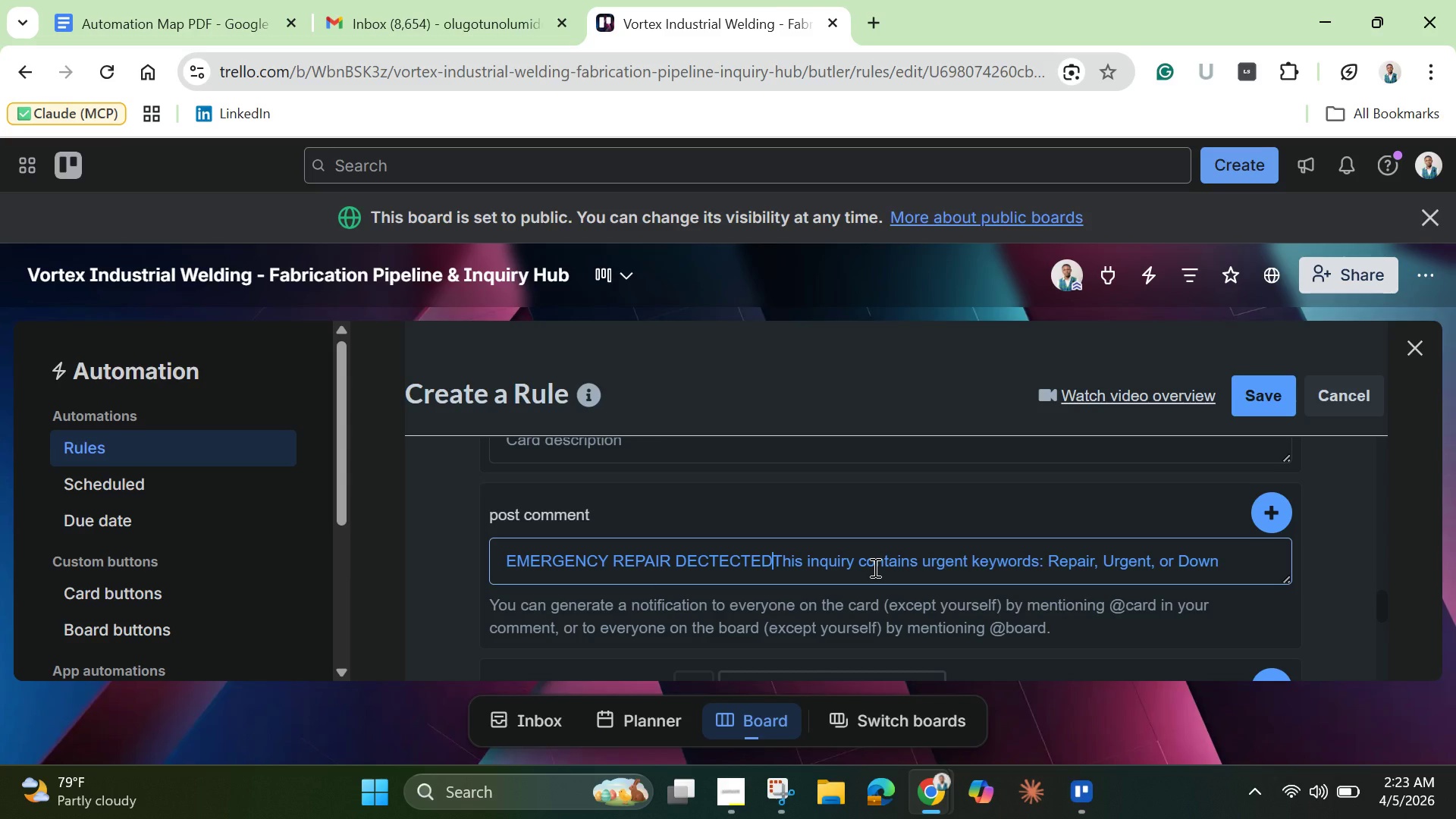 
key(Shift+Enter)
 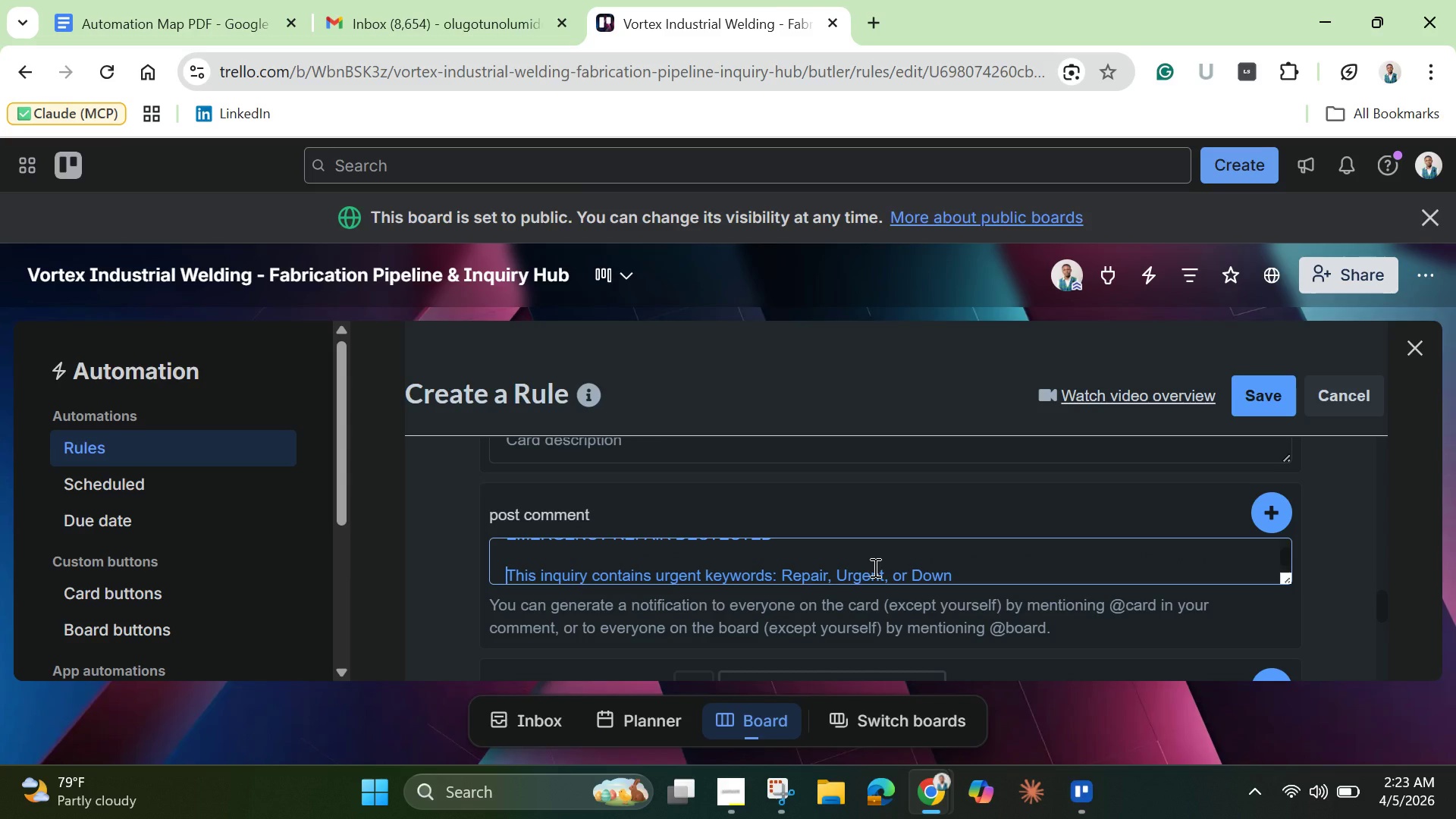 
key(Shift+Enter)
 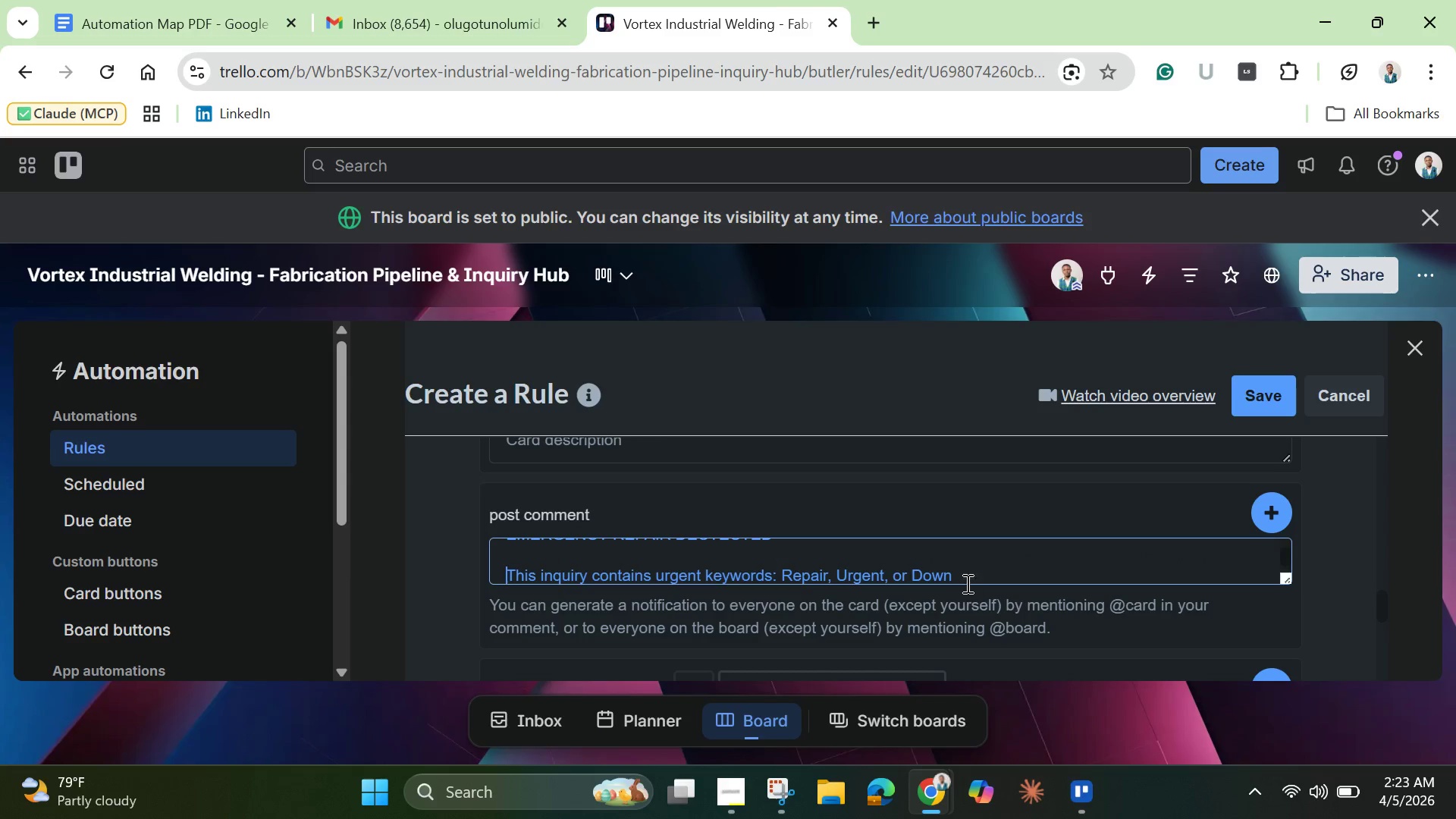 
left_click([956, 568])
 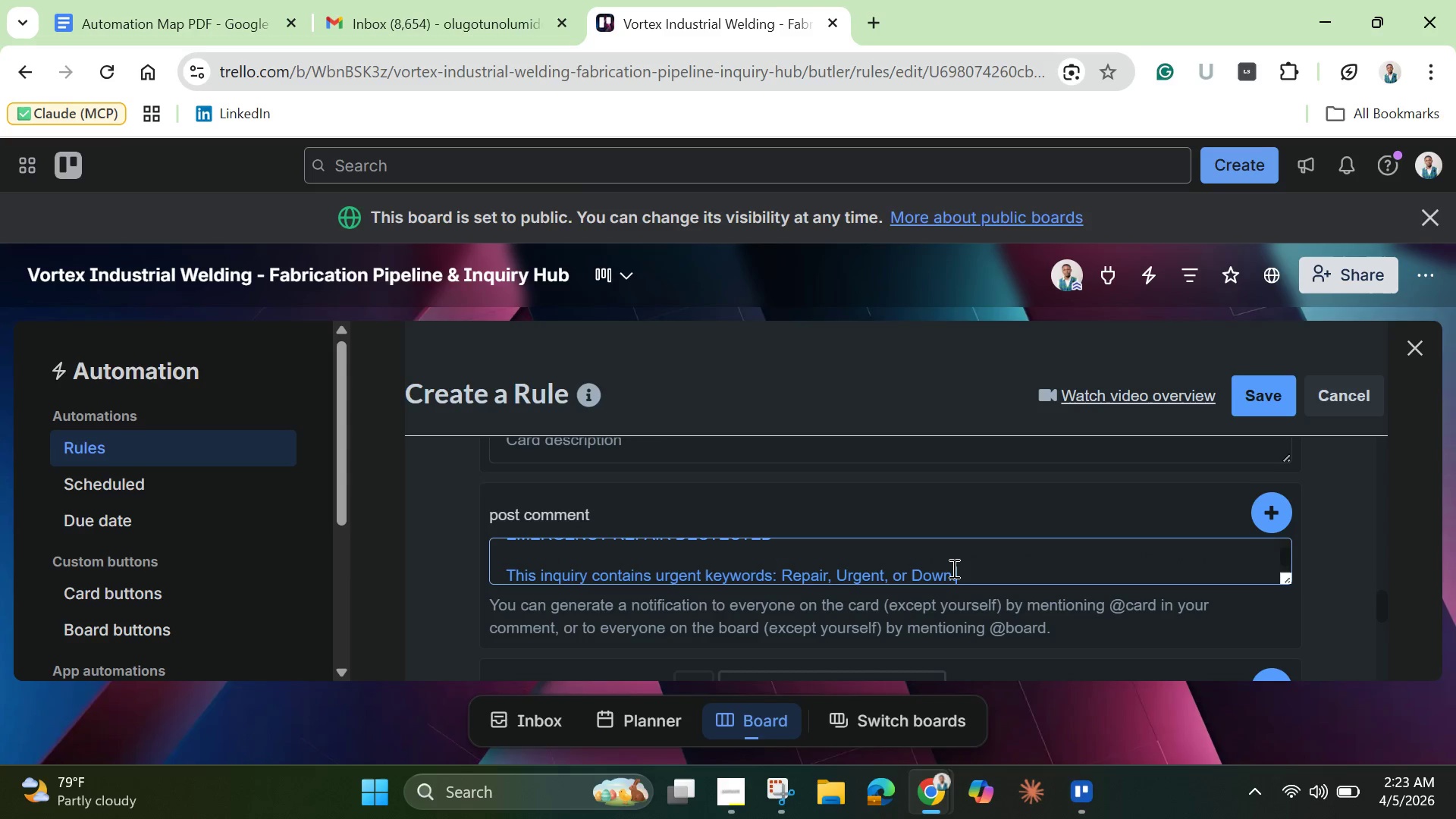 
key(Period)
 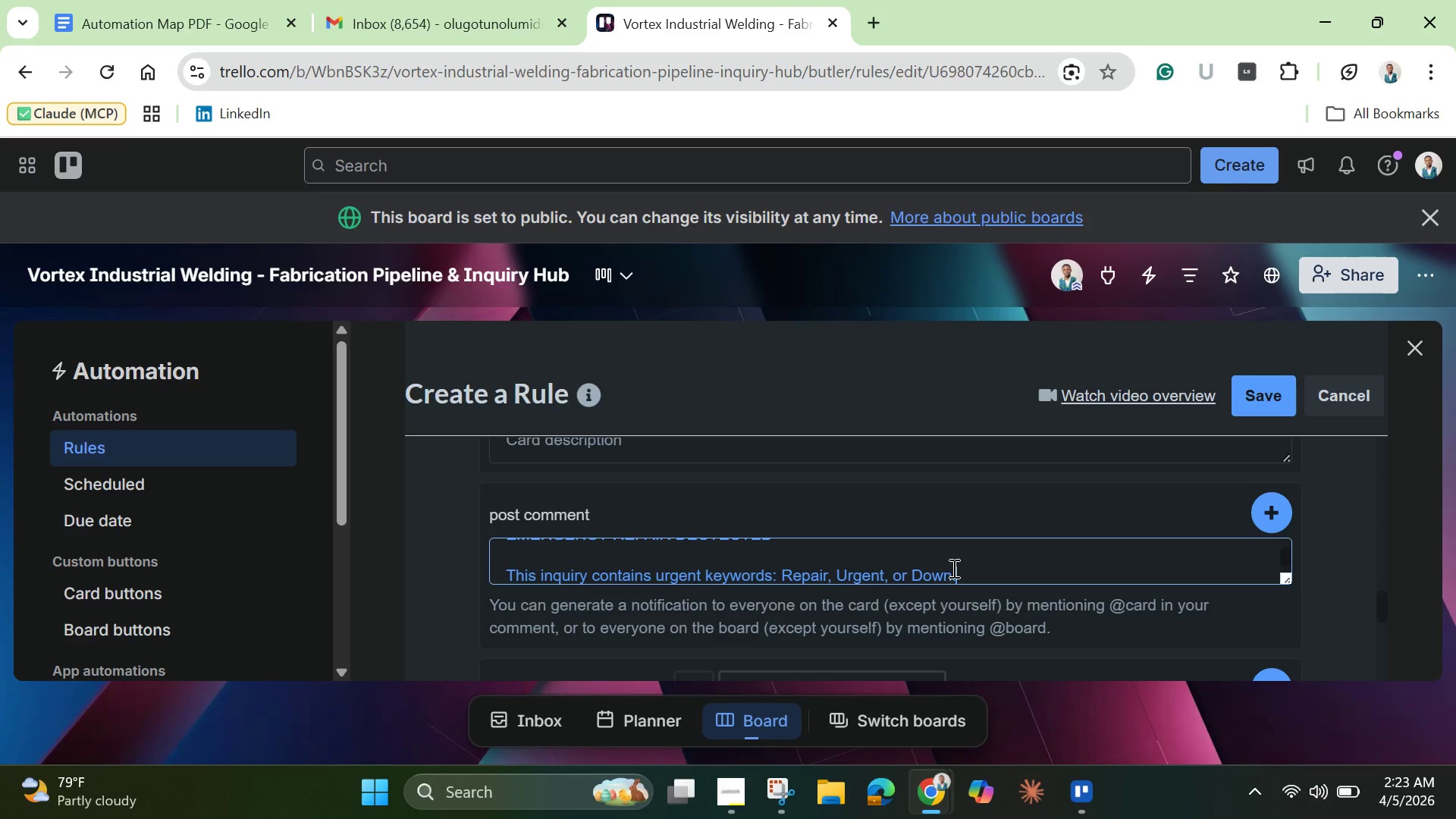 
key(Shift+Enter)
 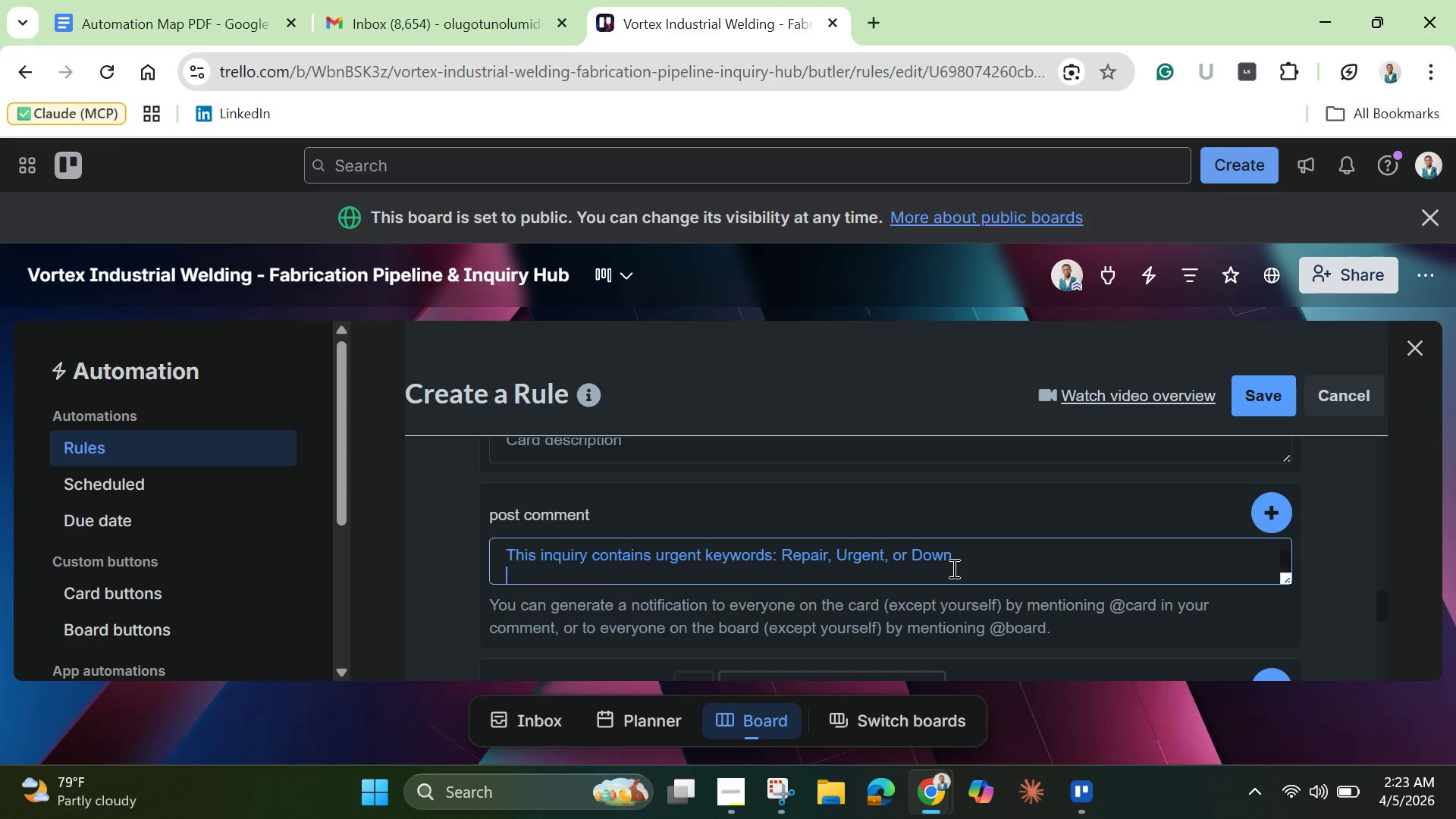 
type(24 hour response due)
 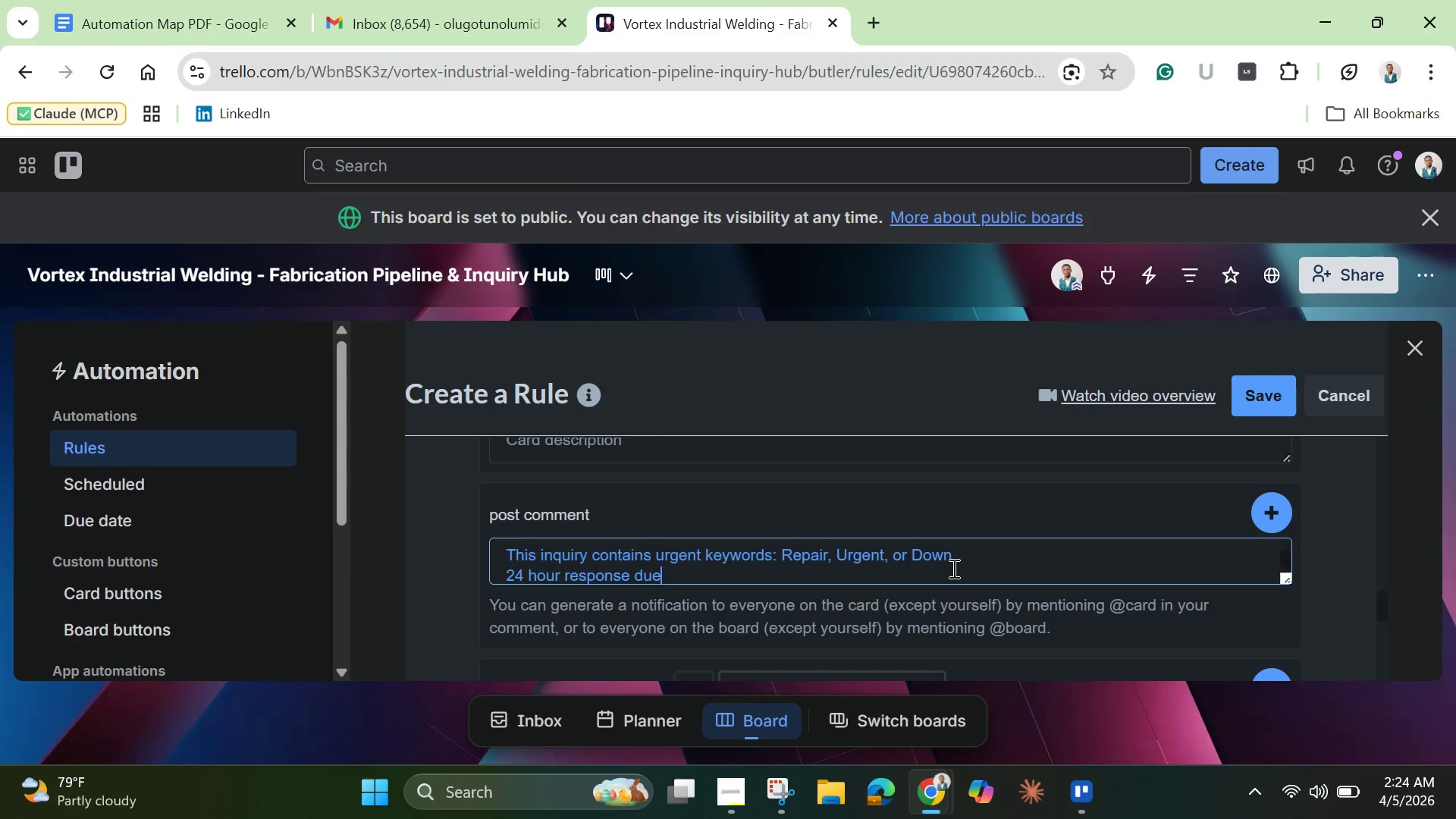 
key(Enter)
 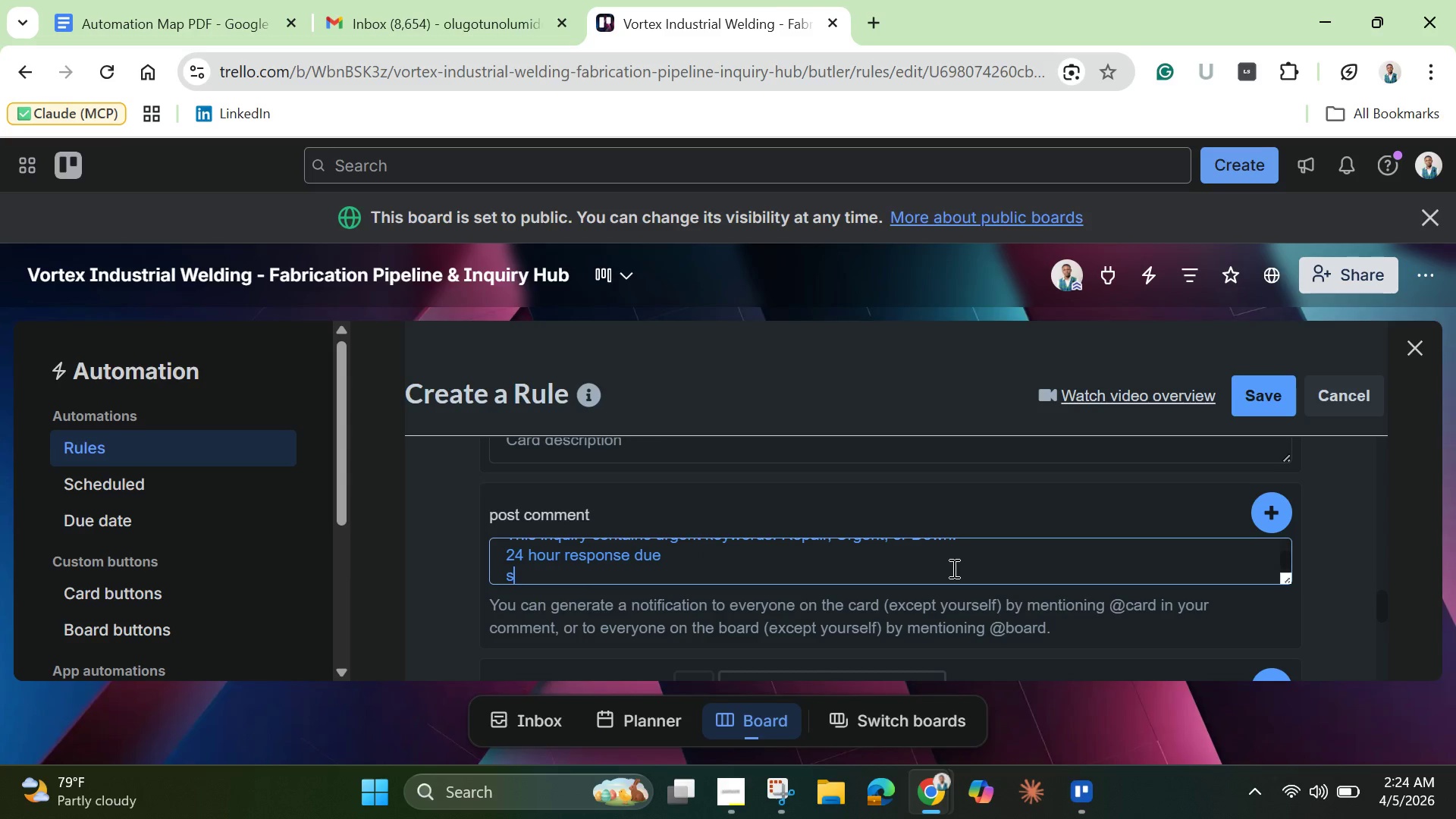 
type(s)
key(Backspace)
type(Shop a)
key(Backspace)
type(foreman assigned )
key(Backspace)
type(: John Davis)
 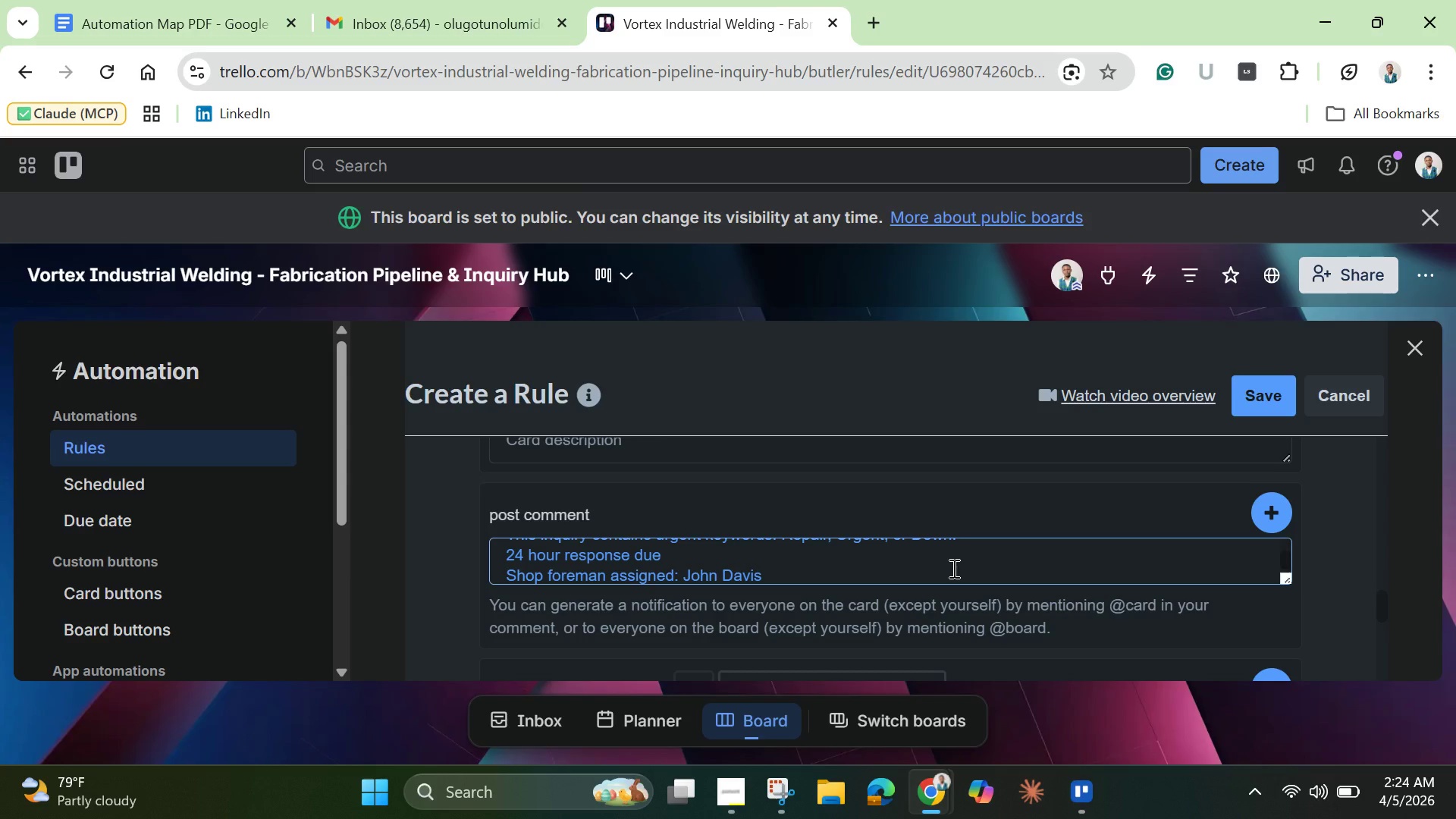 
key(Enter)
 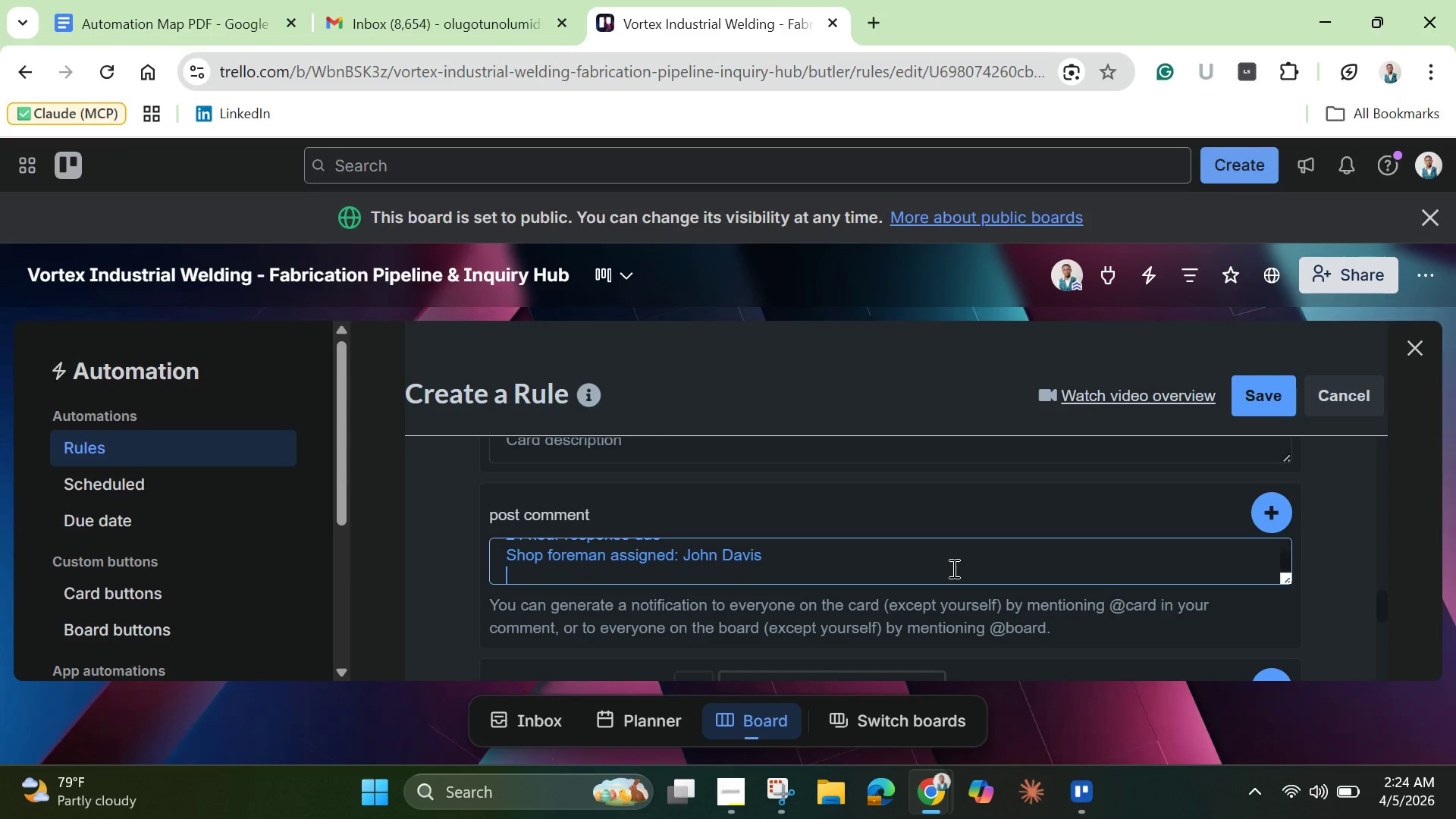 
type(Hign Pr)
key(Backspace)
key(Backspace)
key(Backspace)
key(Backspace)
type(h Priority Que)
 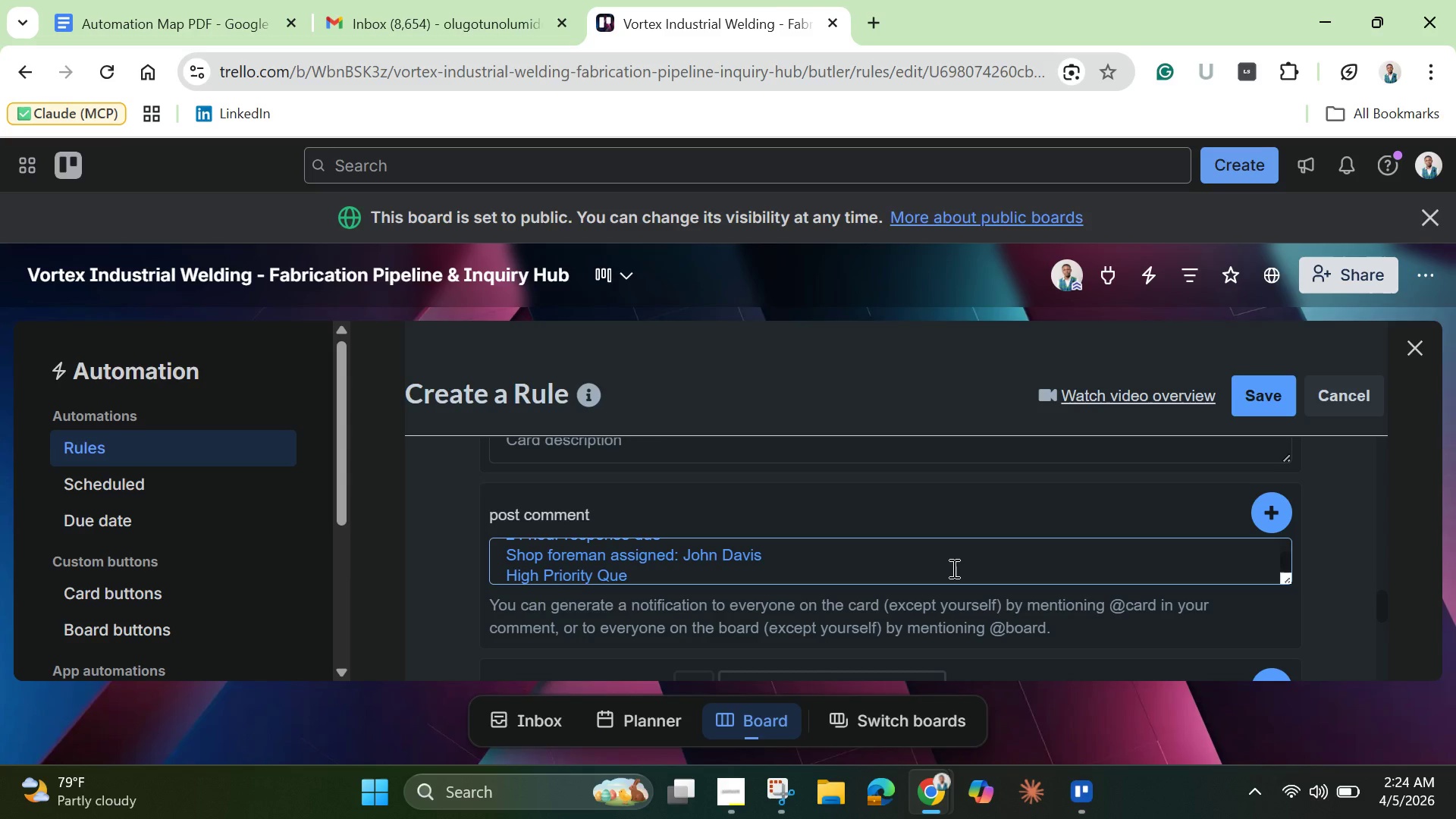 
type(ue)
 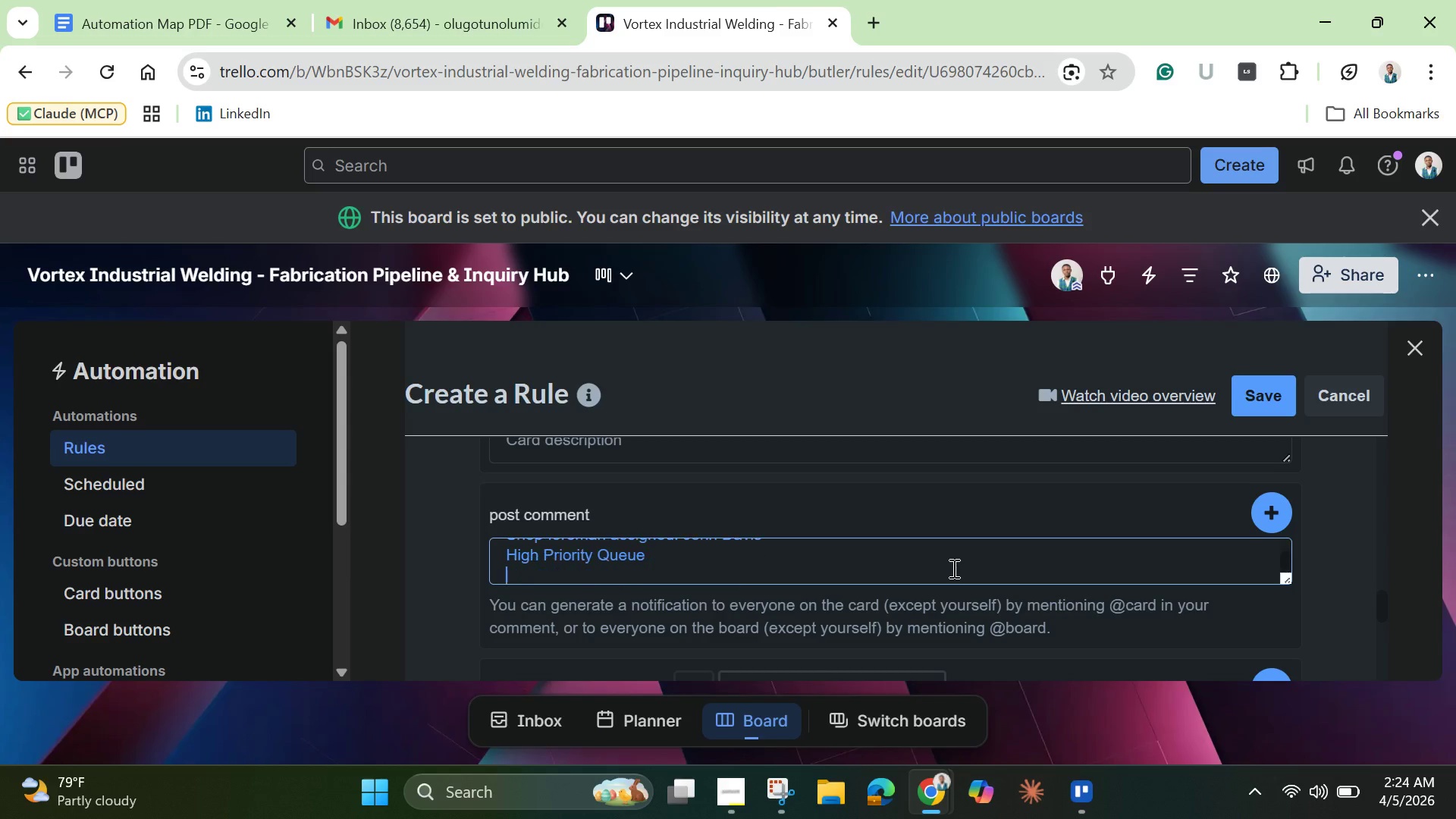 
key(Enter)
 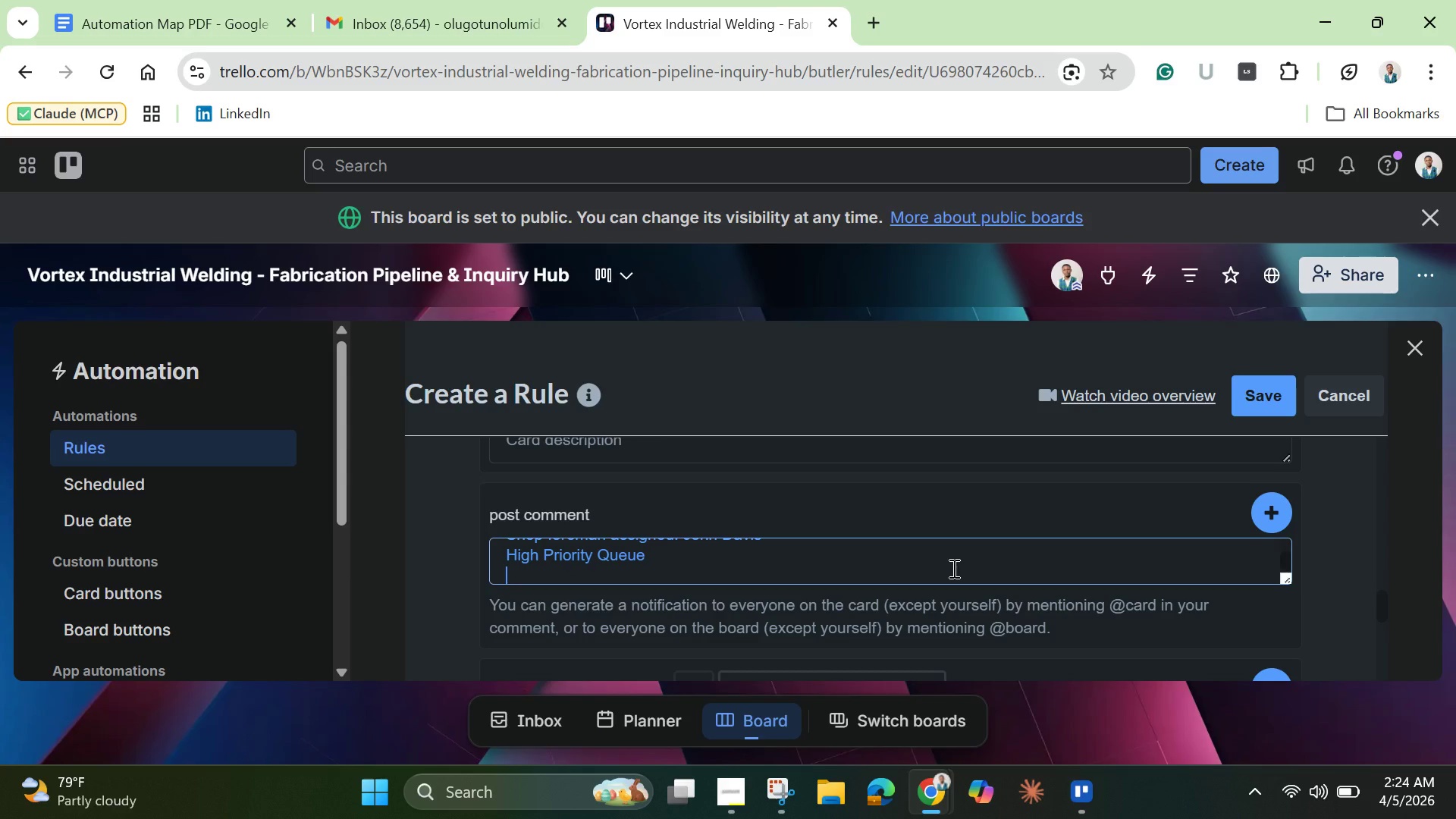 
key(Shift+Enter)
 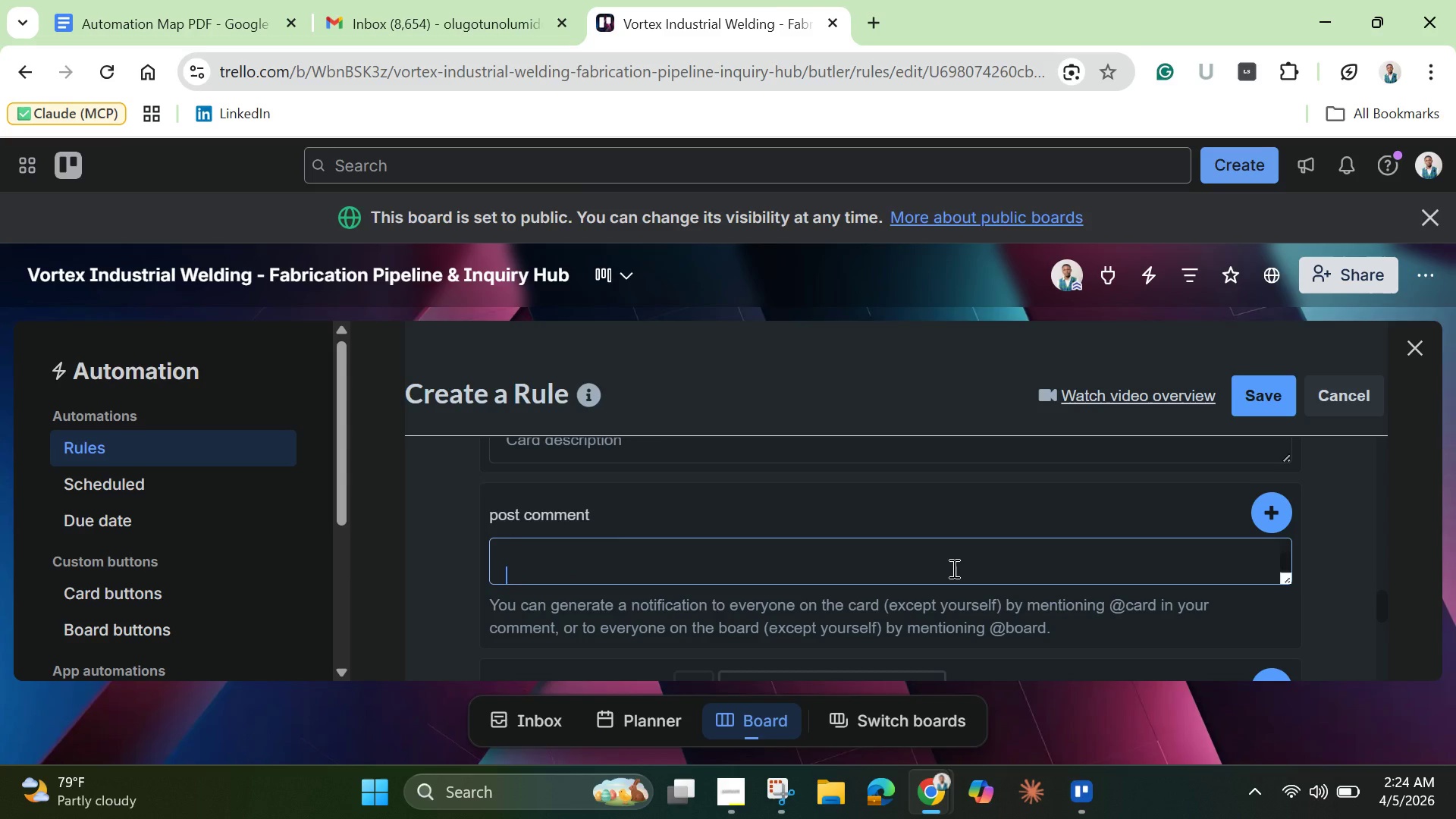 
key(Shift+Enter)
 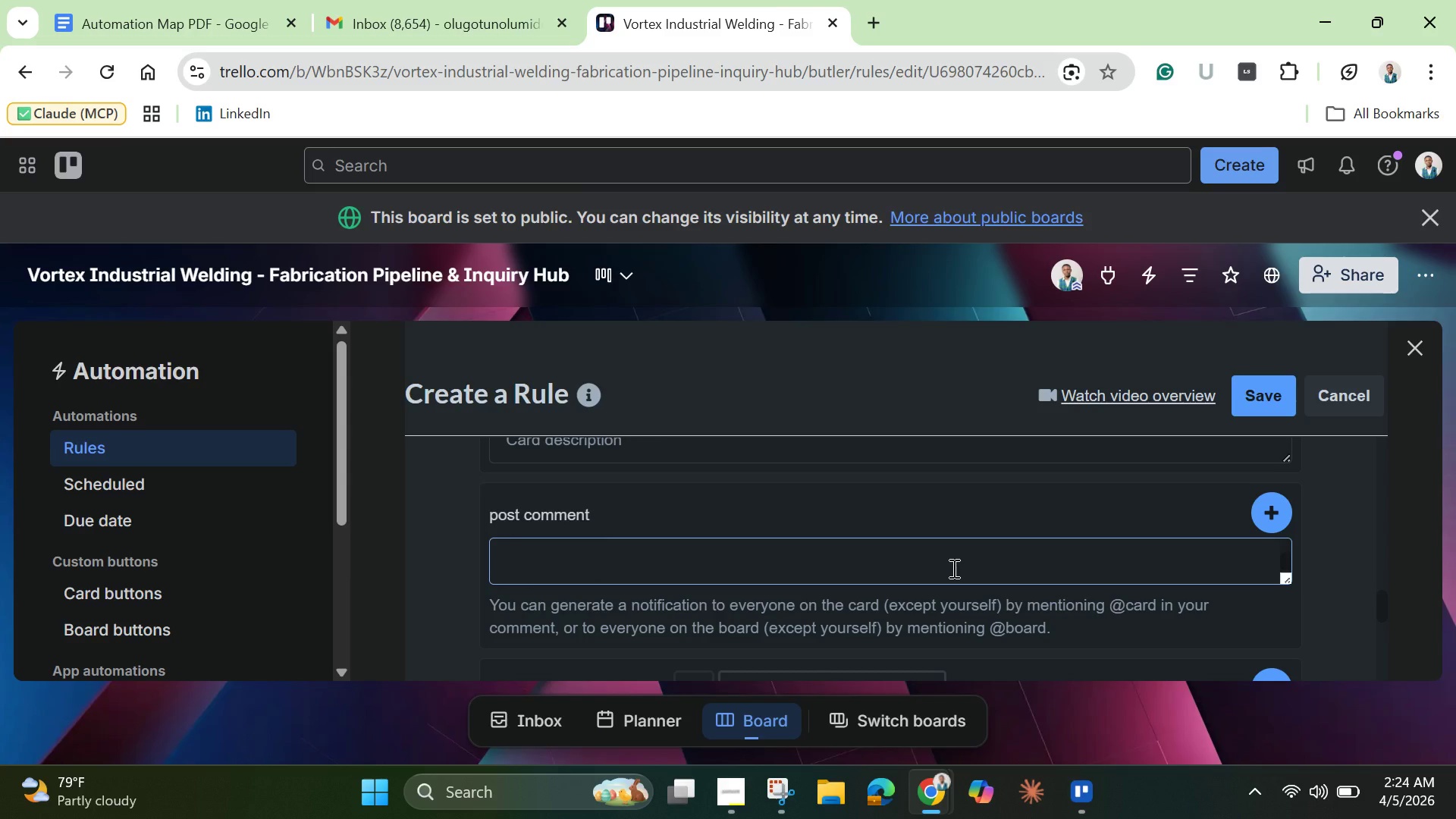 
type(Action: Contact customer immediately by phone.)
 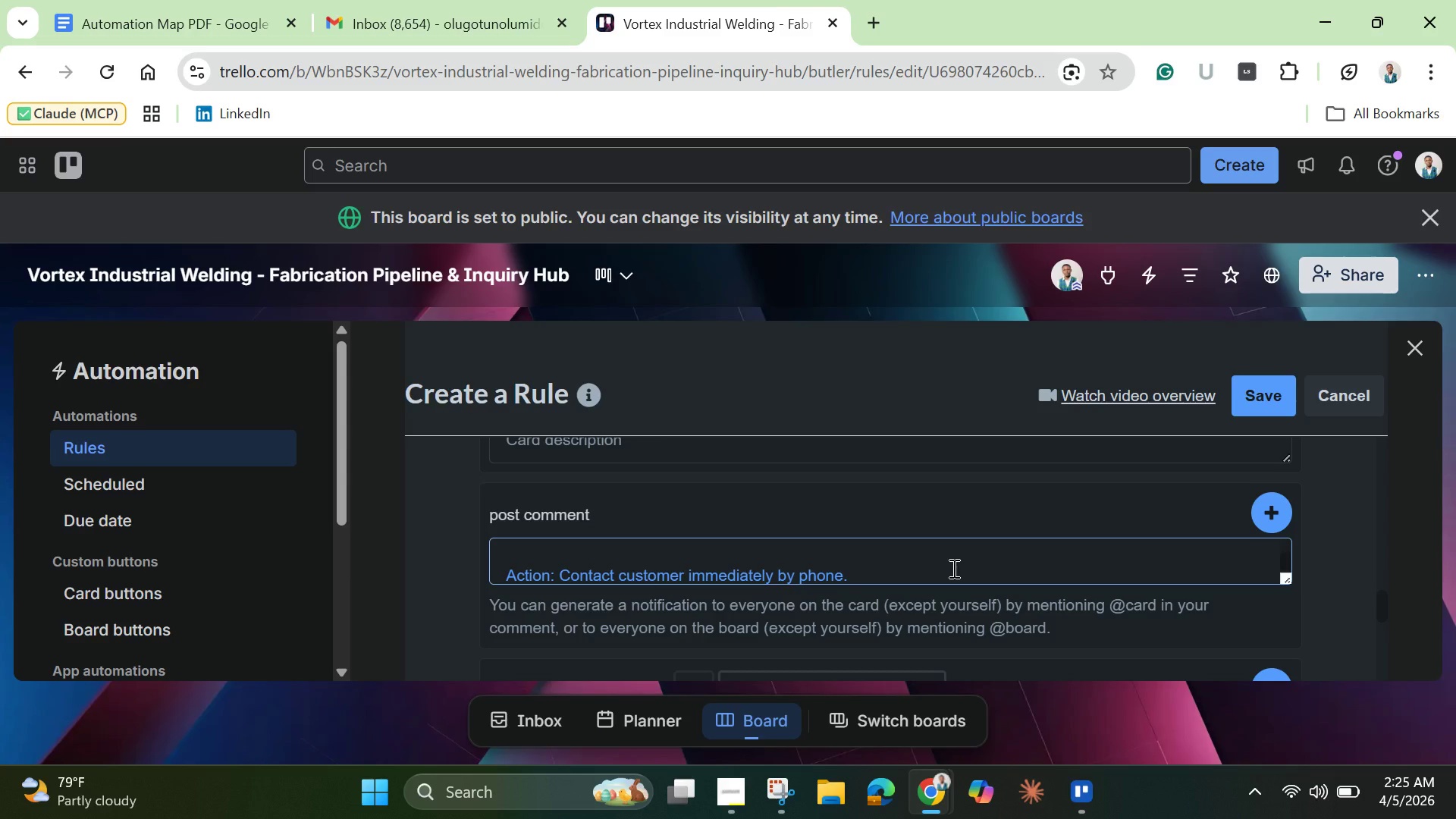 
key(Enter)
 